 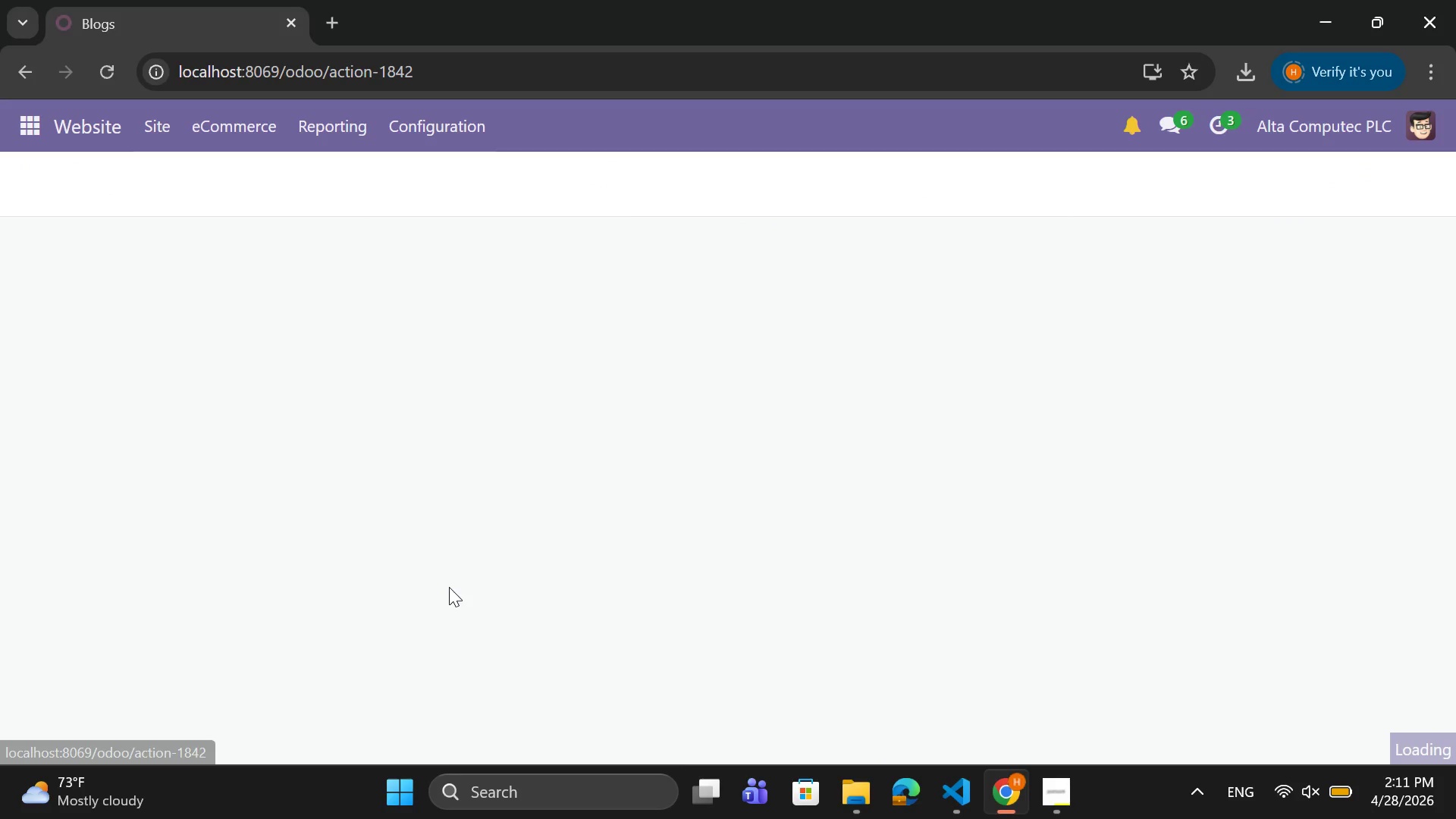 
left_click([52, 183])
 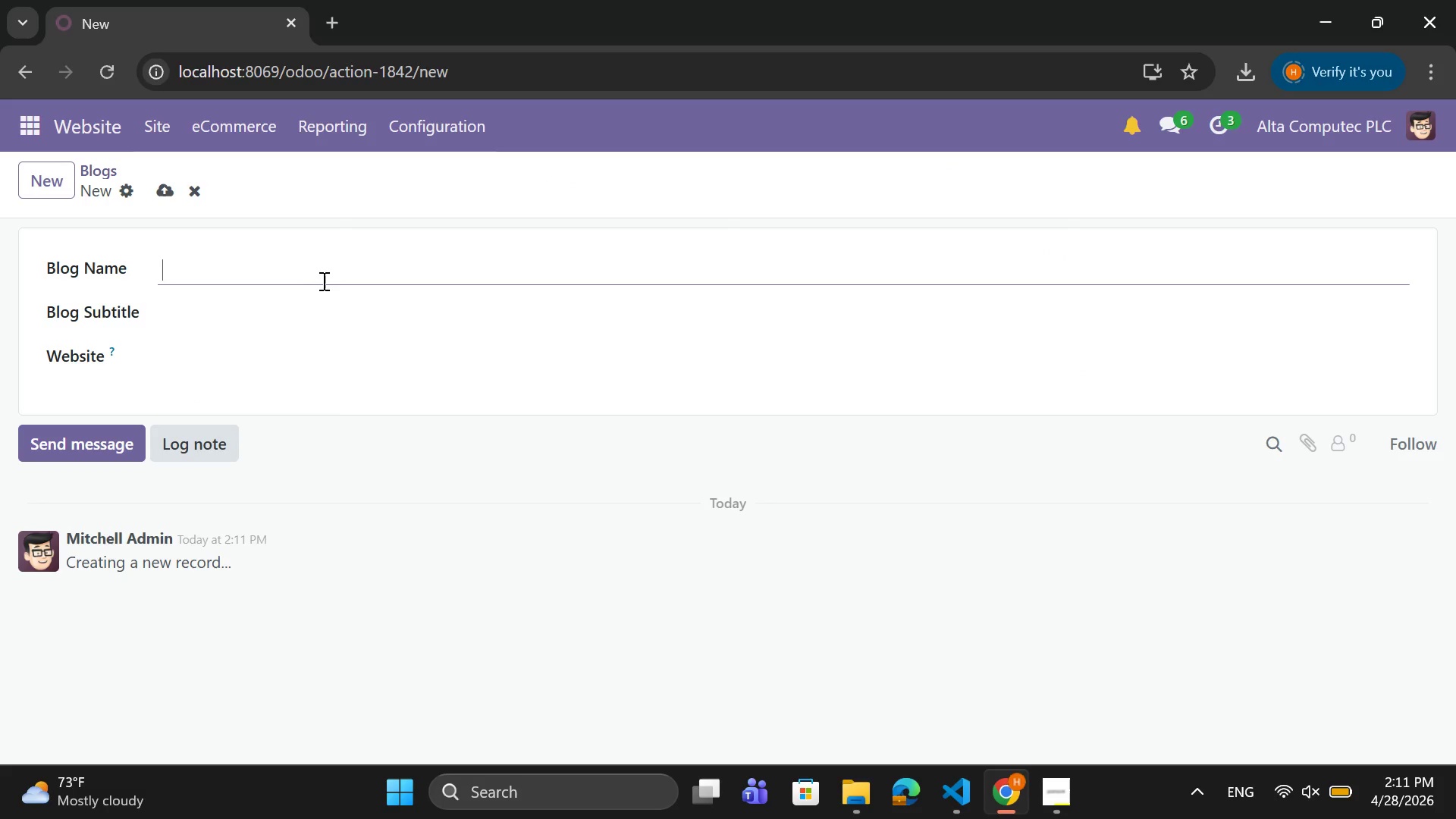 
left_click_drag(start_coordinate=[325, 276], to_coordinate=[318, 276])
 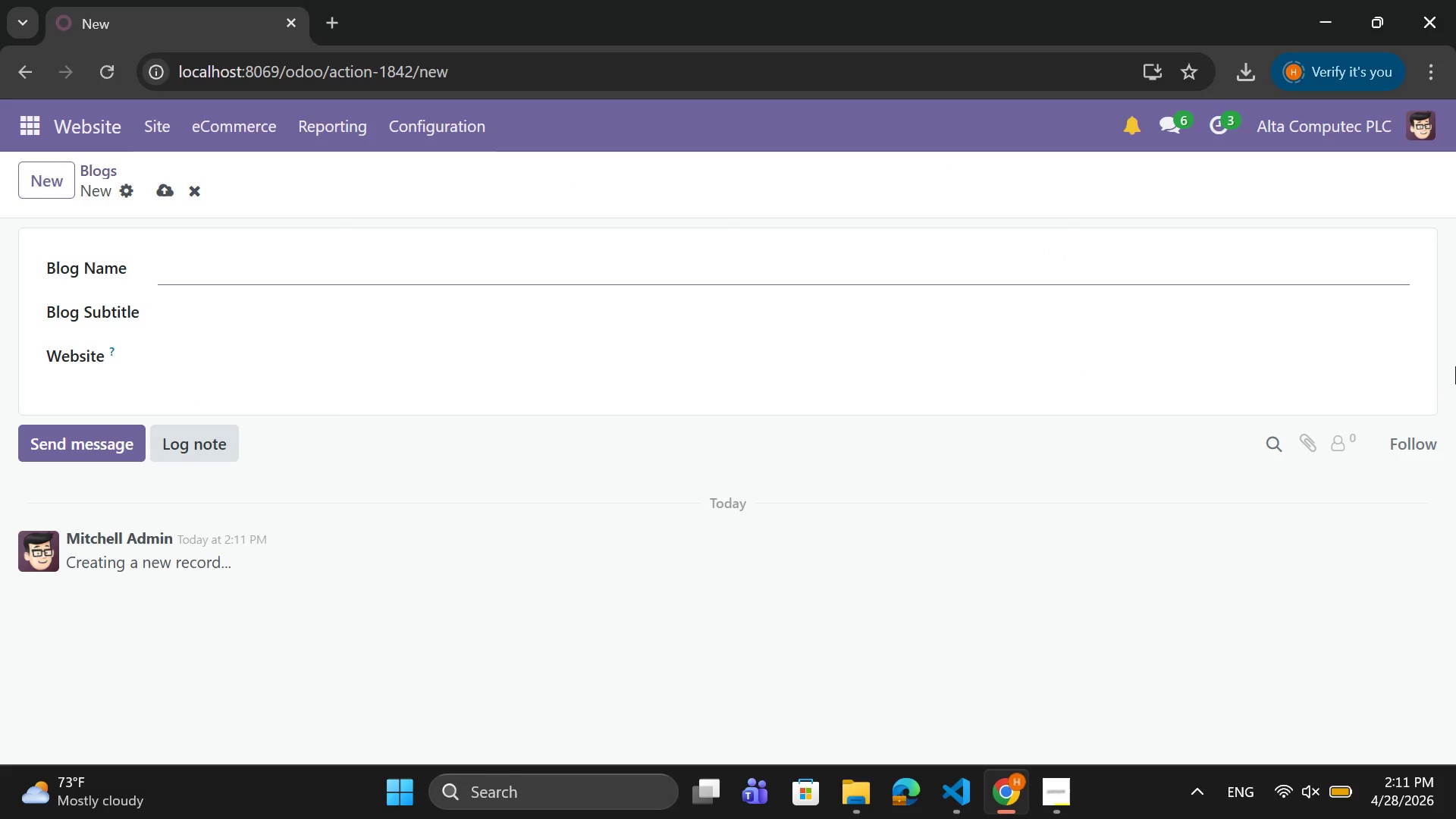 
type(The )
 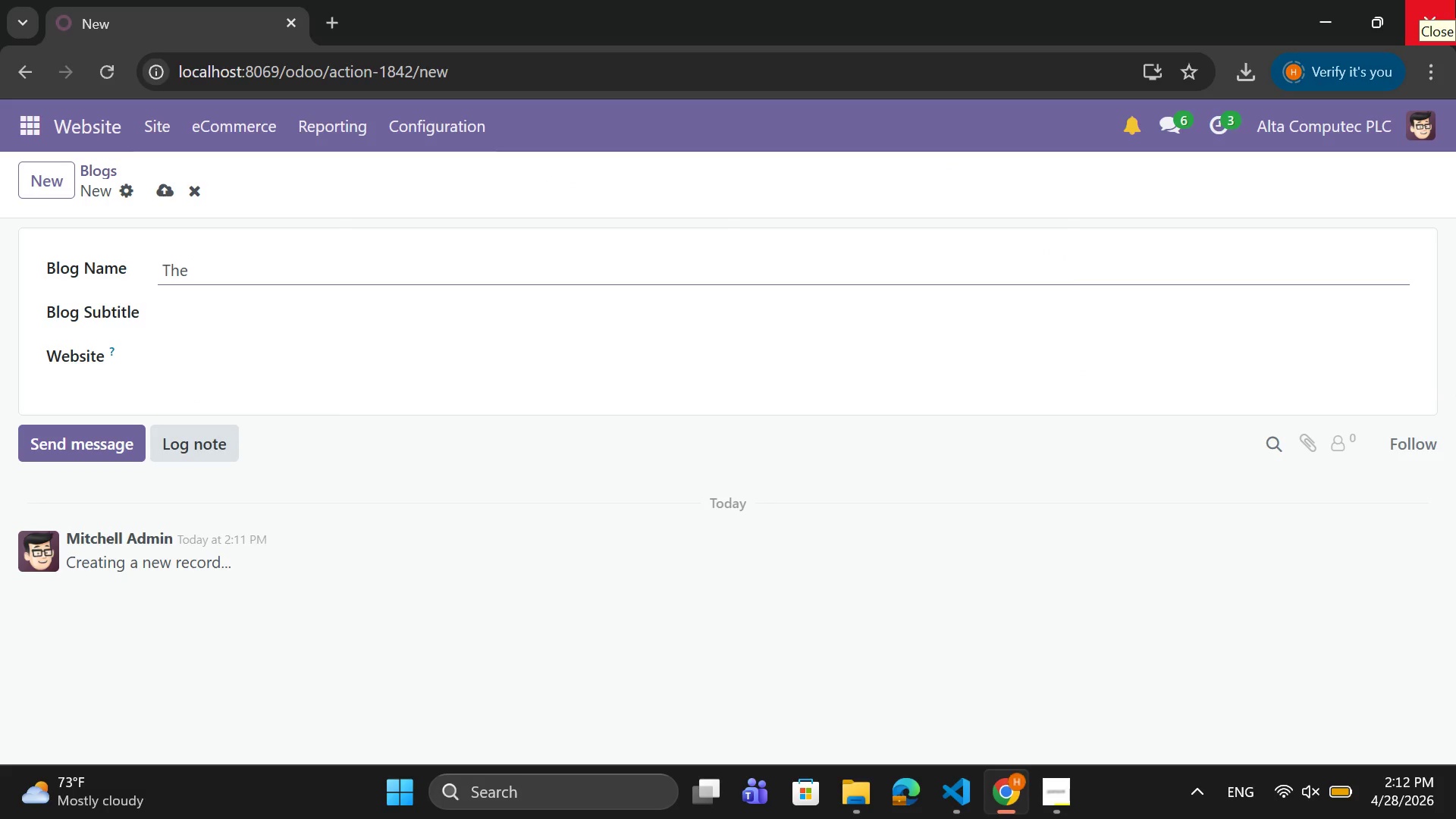 
type(Professional Roofer's Guide)
 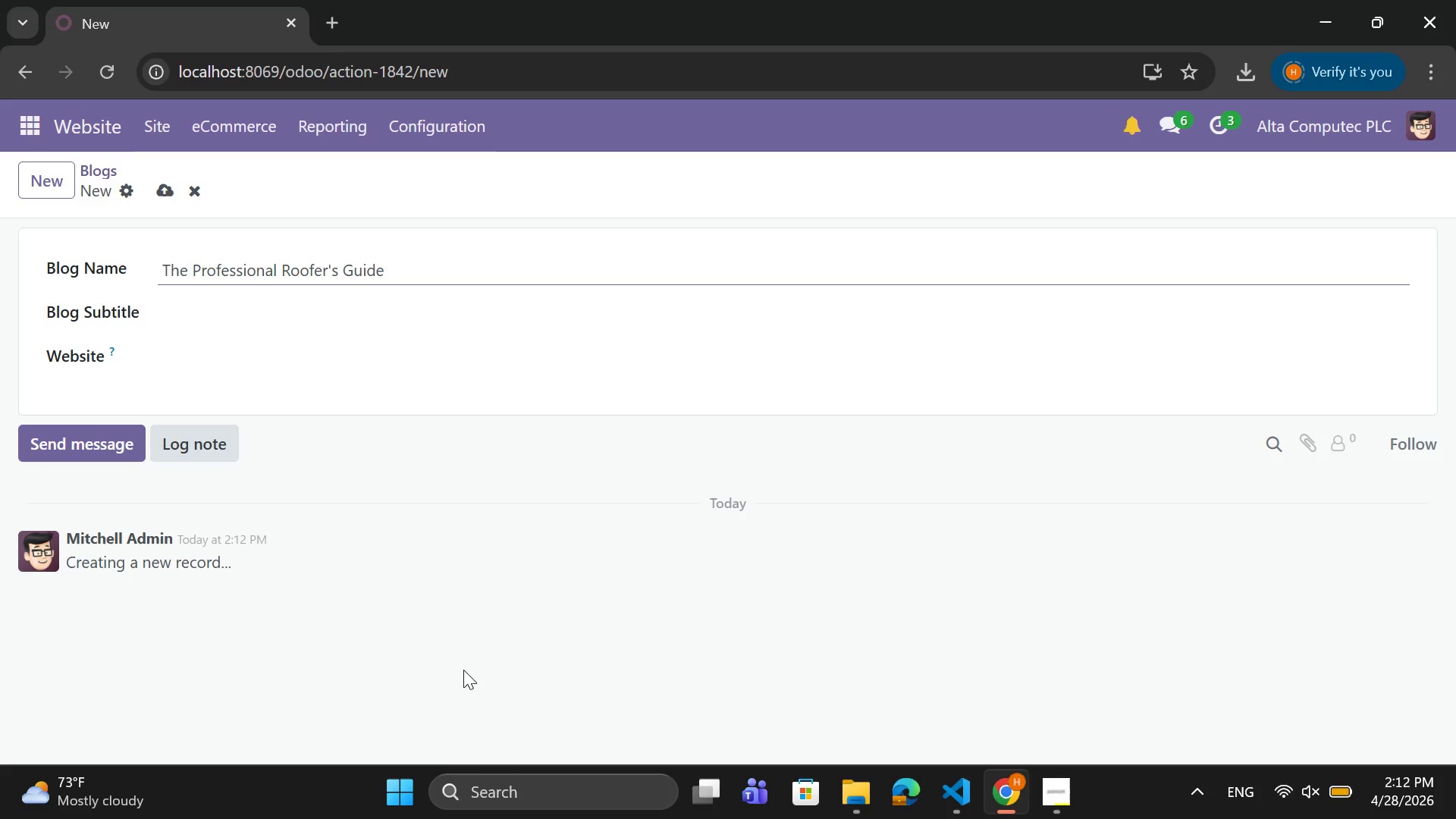 
wait(5.45)
 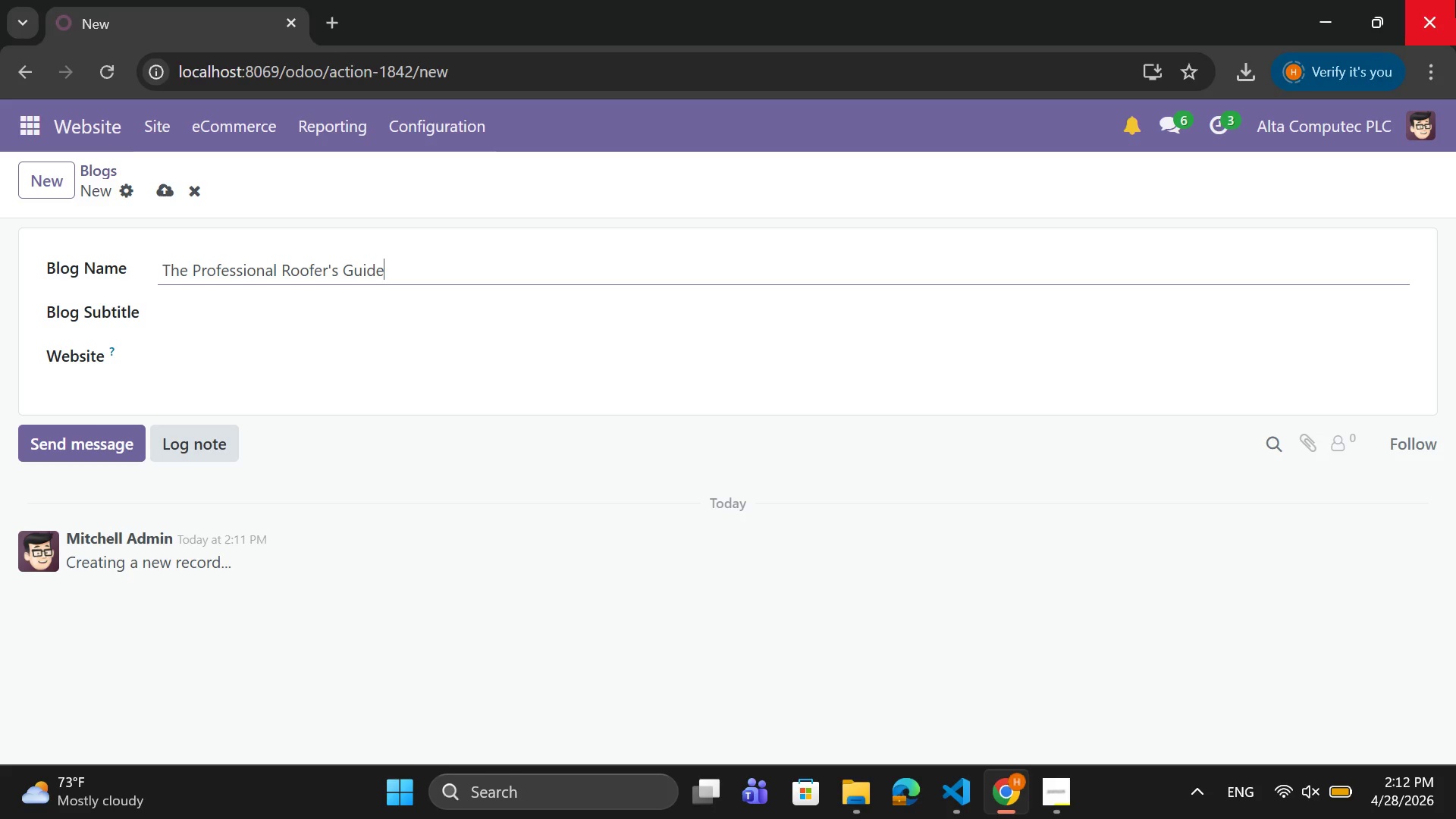 
left_click([255, 362])
 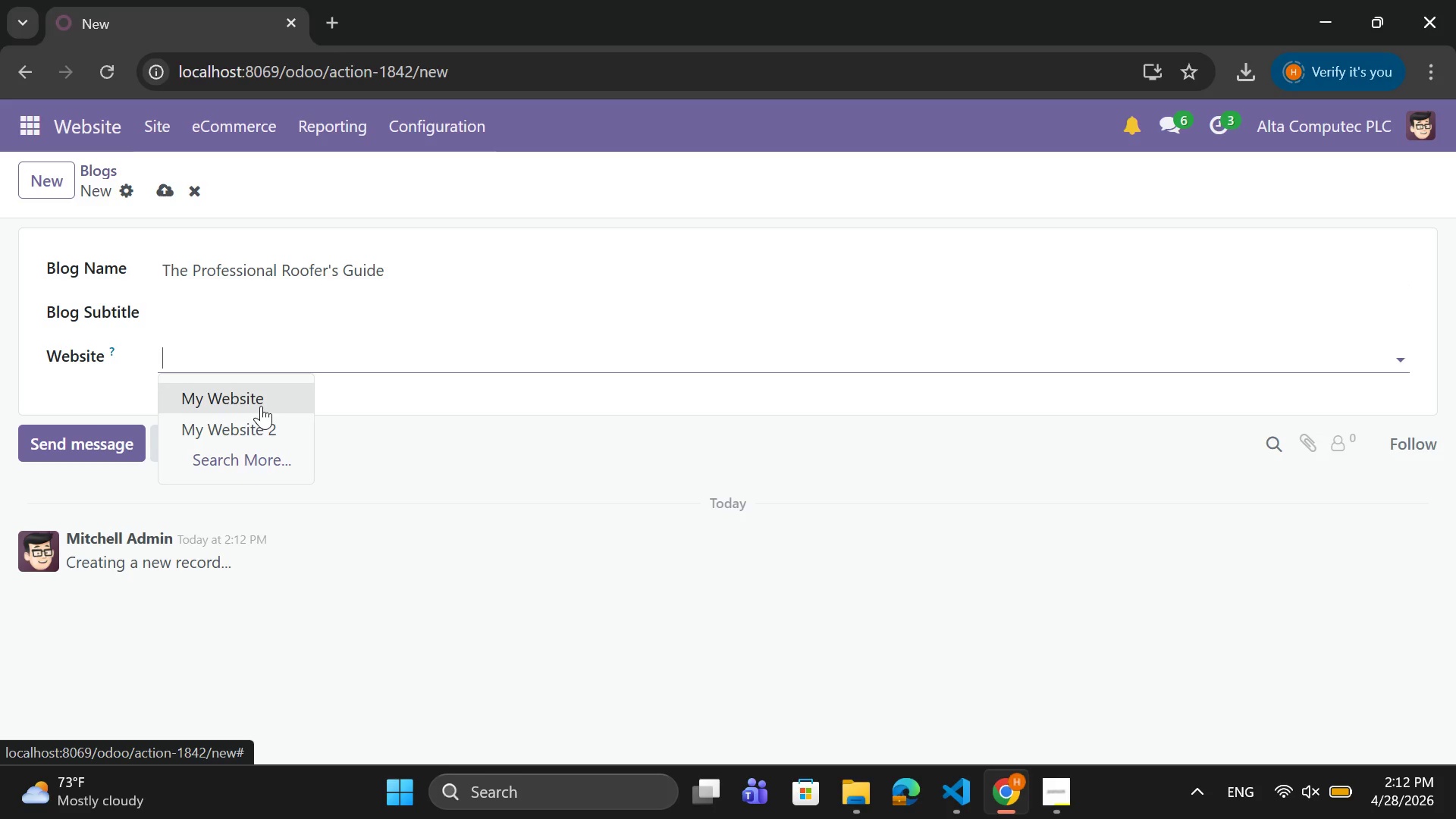 
left_click([261, 403])
 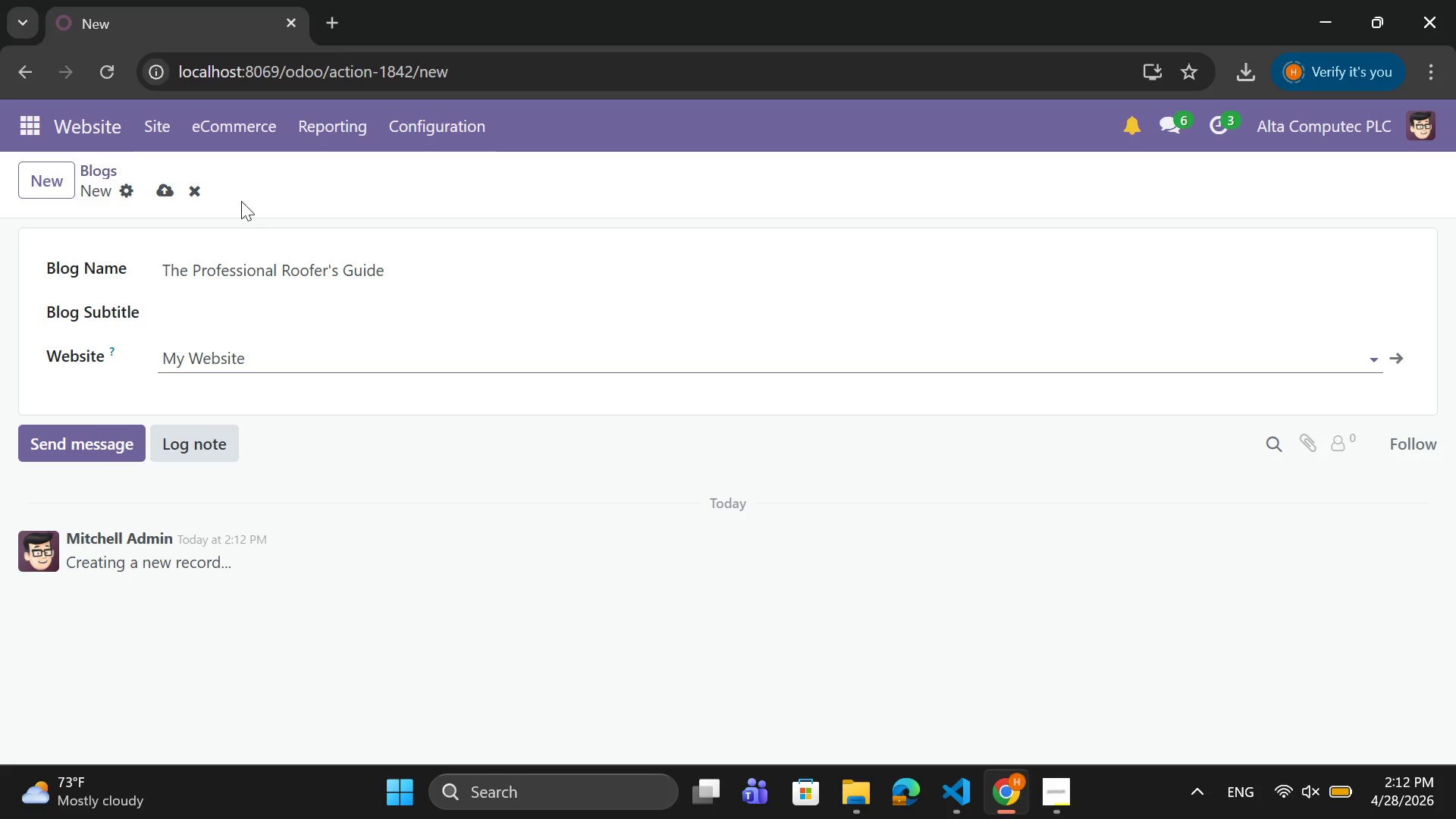 
left_click([170, 195])
 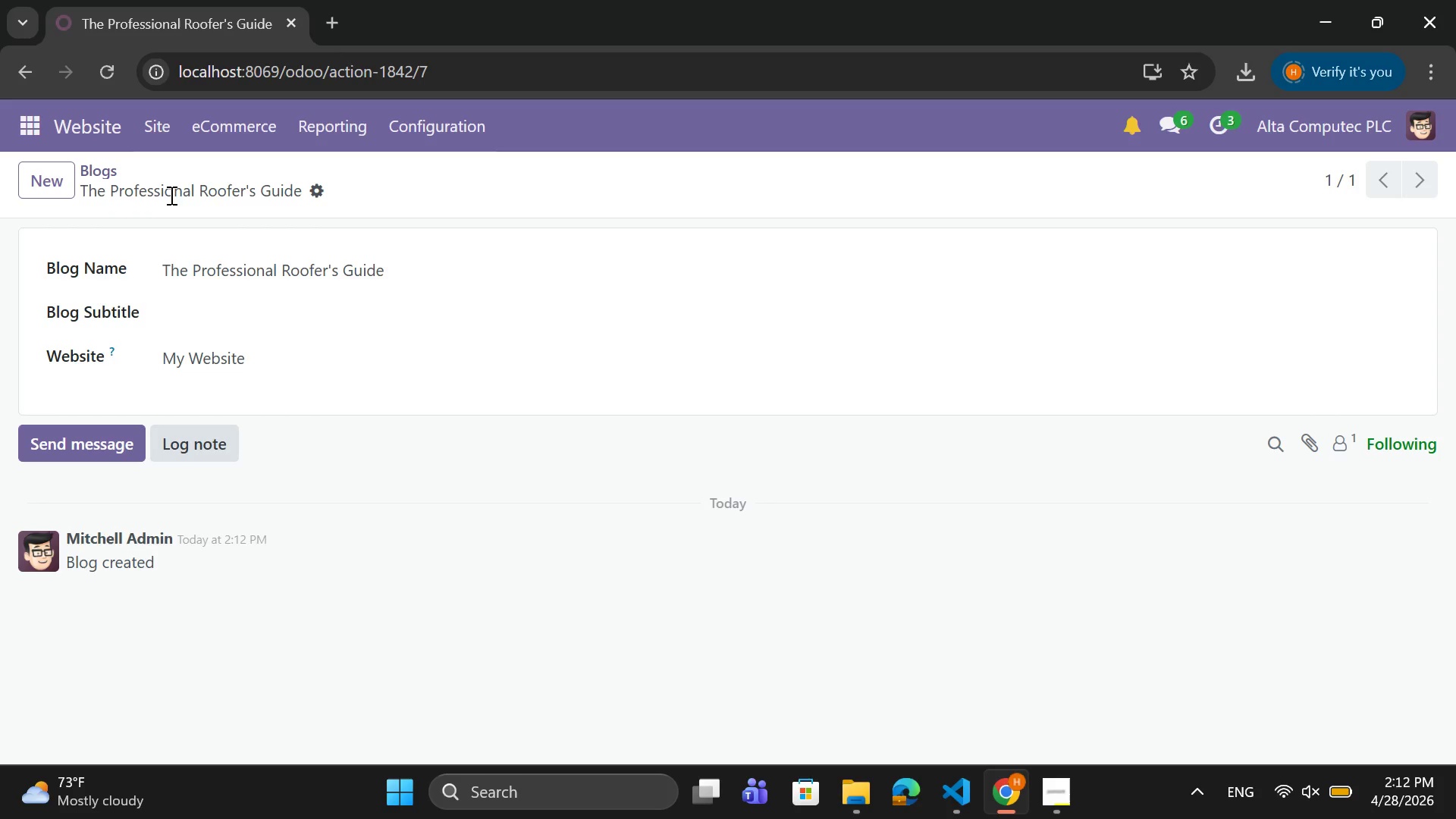 
left_click([157, 132])
 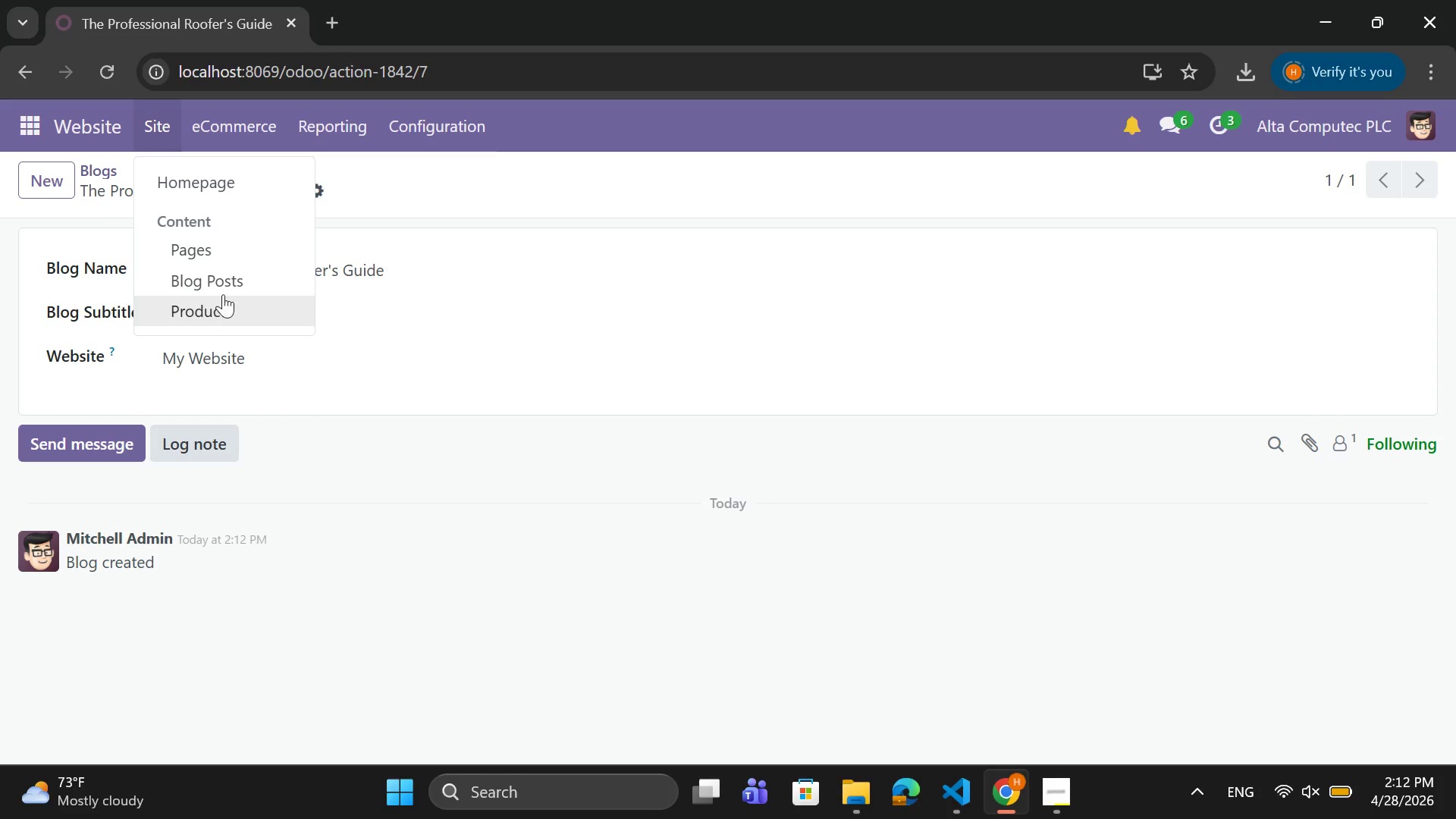 
left_click([229, 285])
 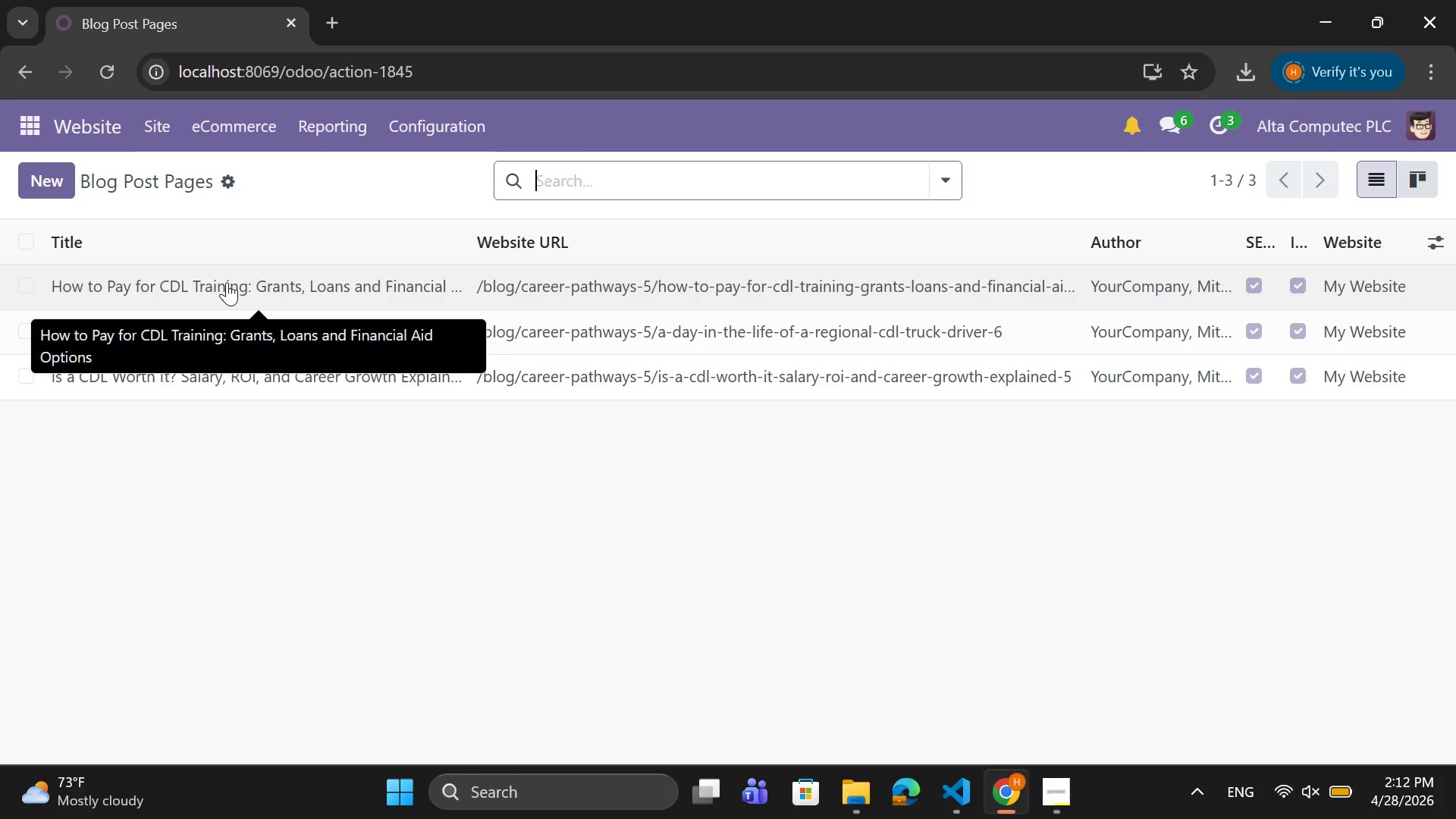 
wait(11.7)
 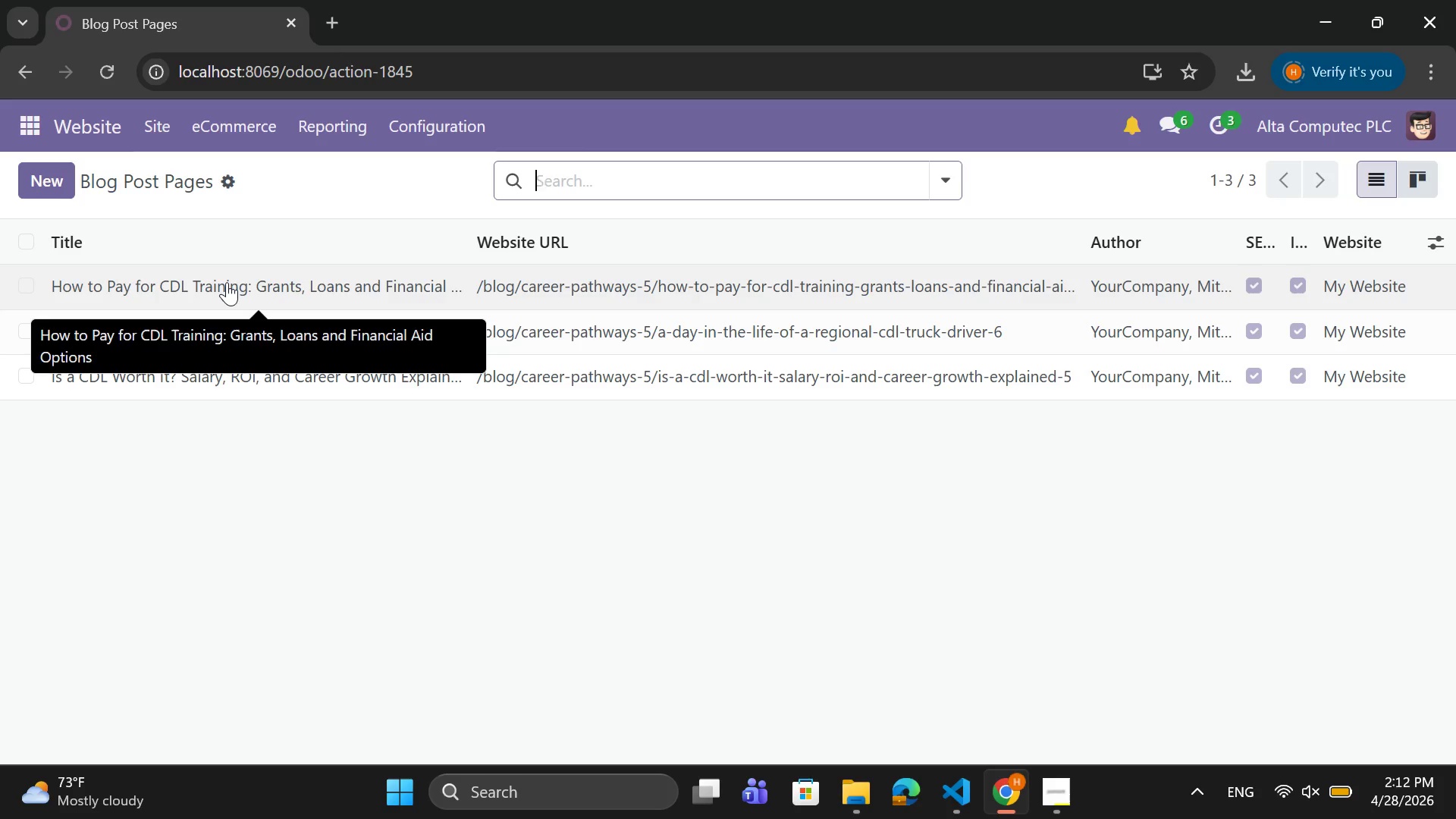 
left_click([43, 181])
 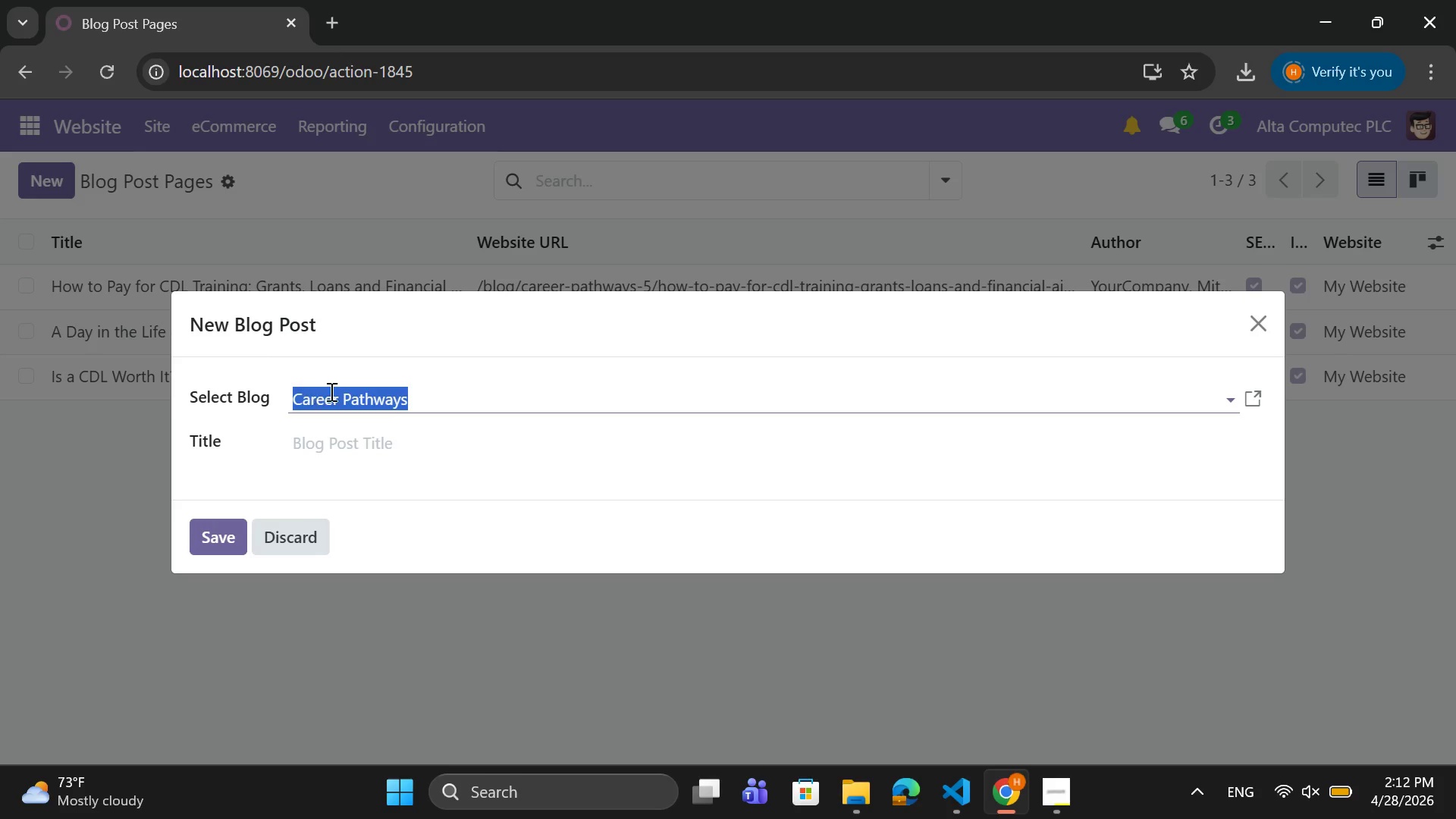 
left_click([464, 406])
 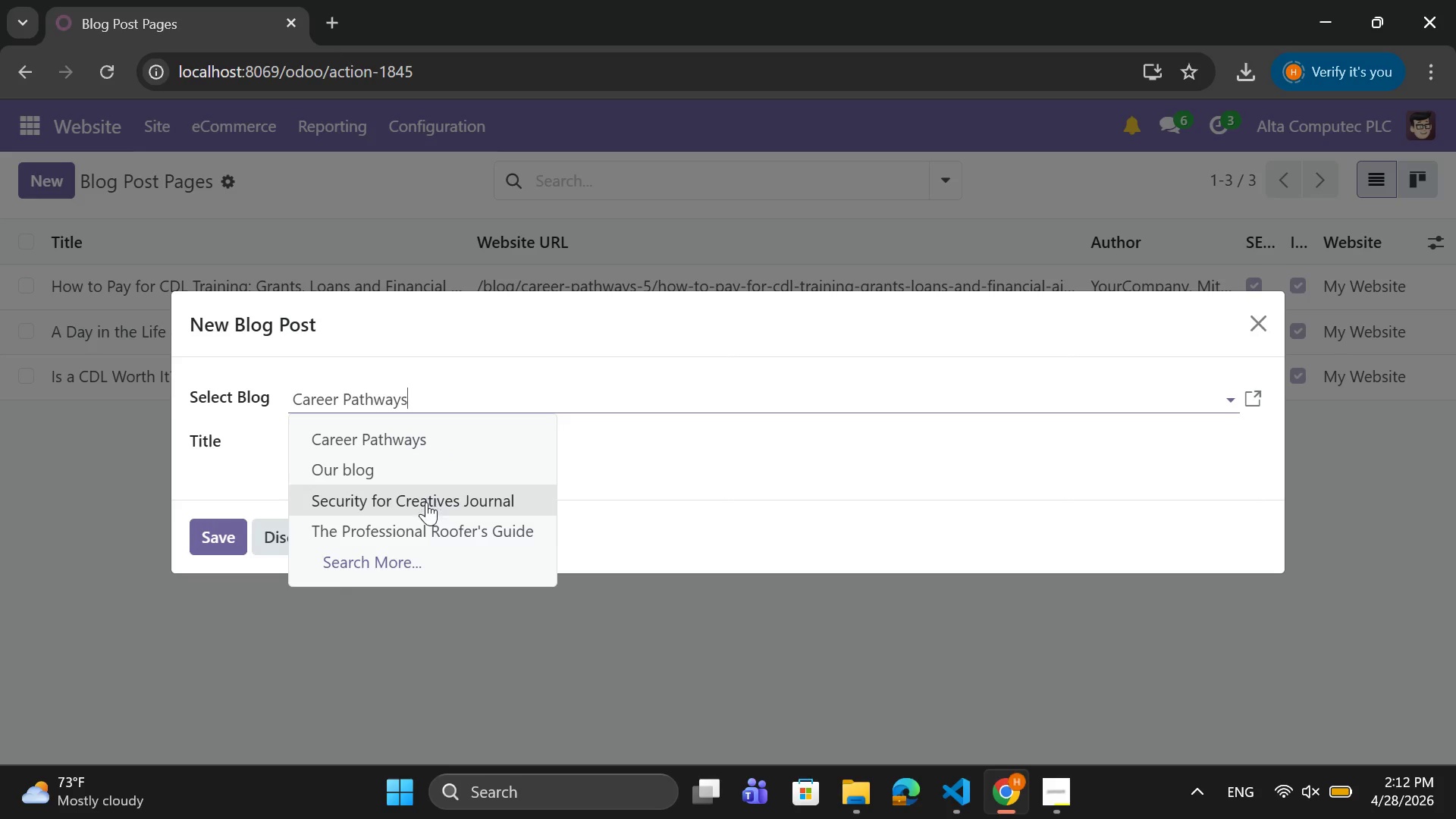 
left_click([426, 527])
 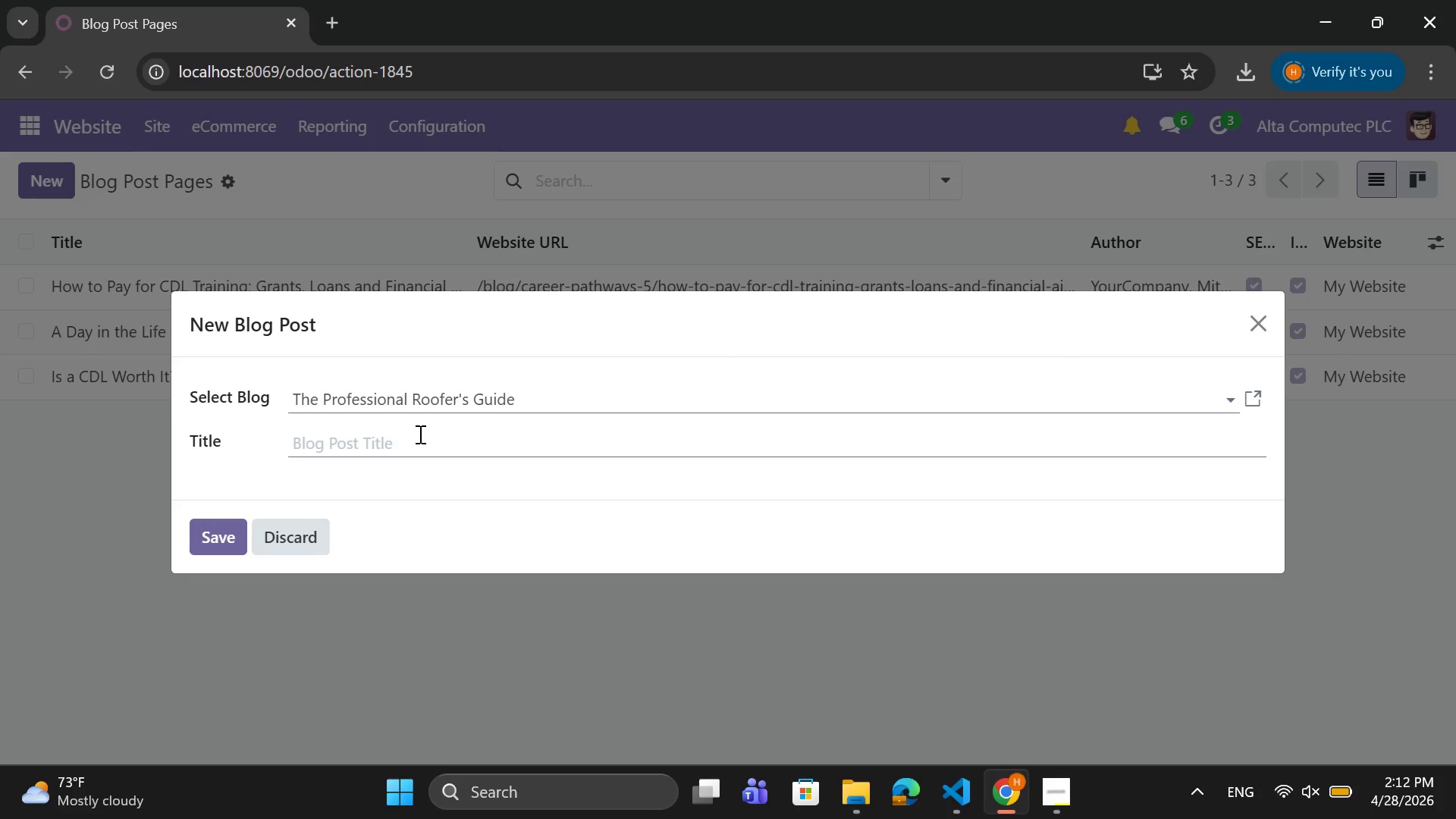 
left_click([419, 434])
 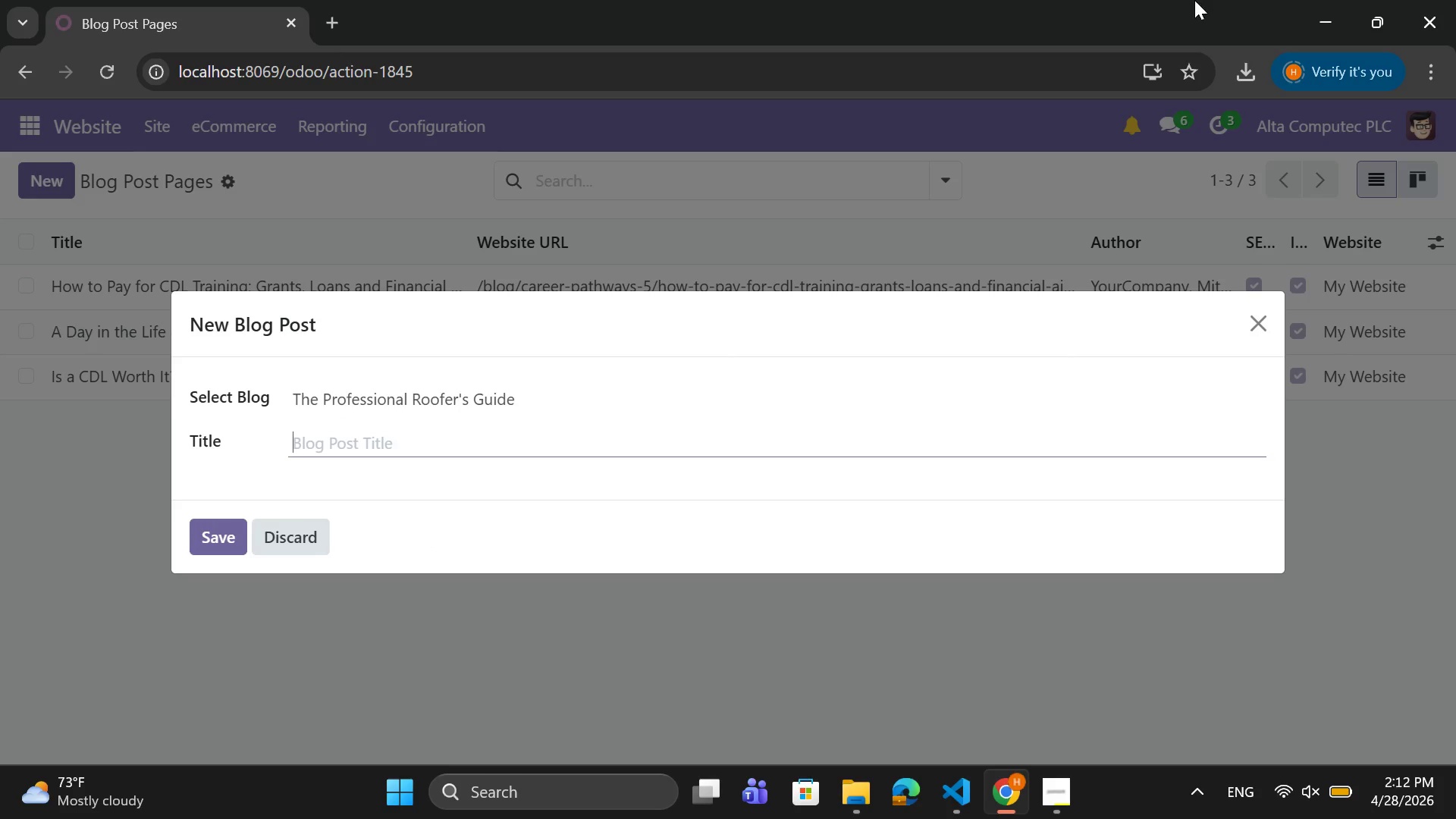 
type(Winter Roof Inspection Checklist fo)
 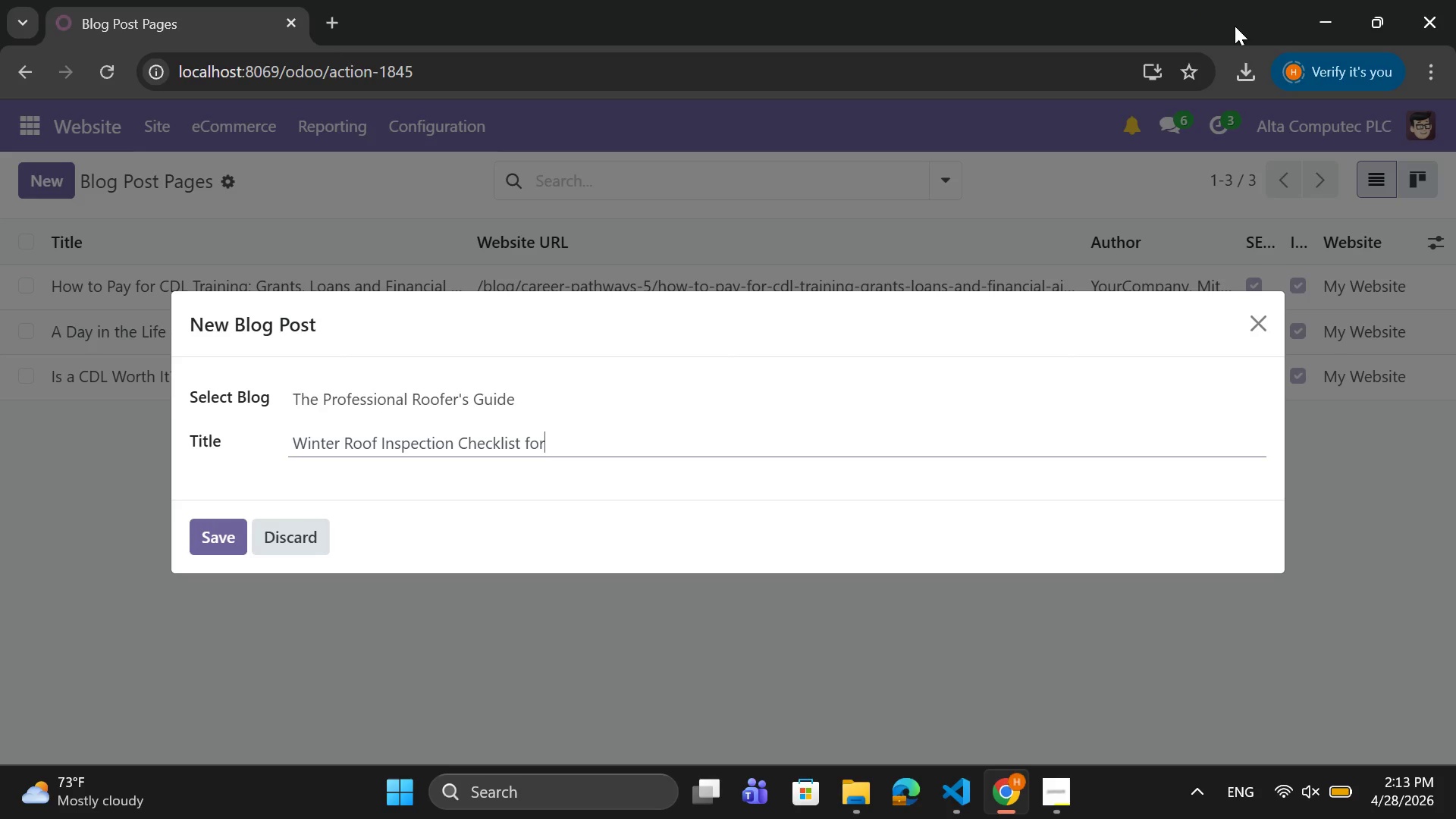 
type(r Homeowners)
 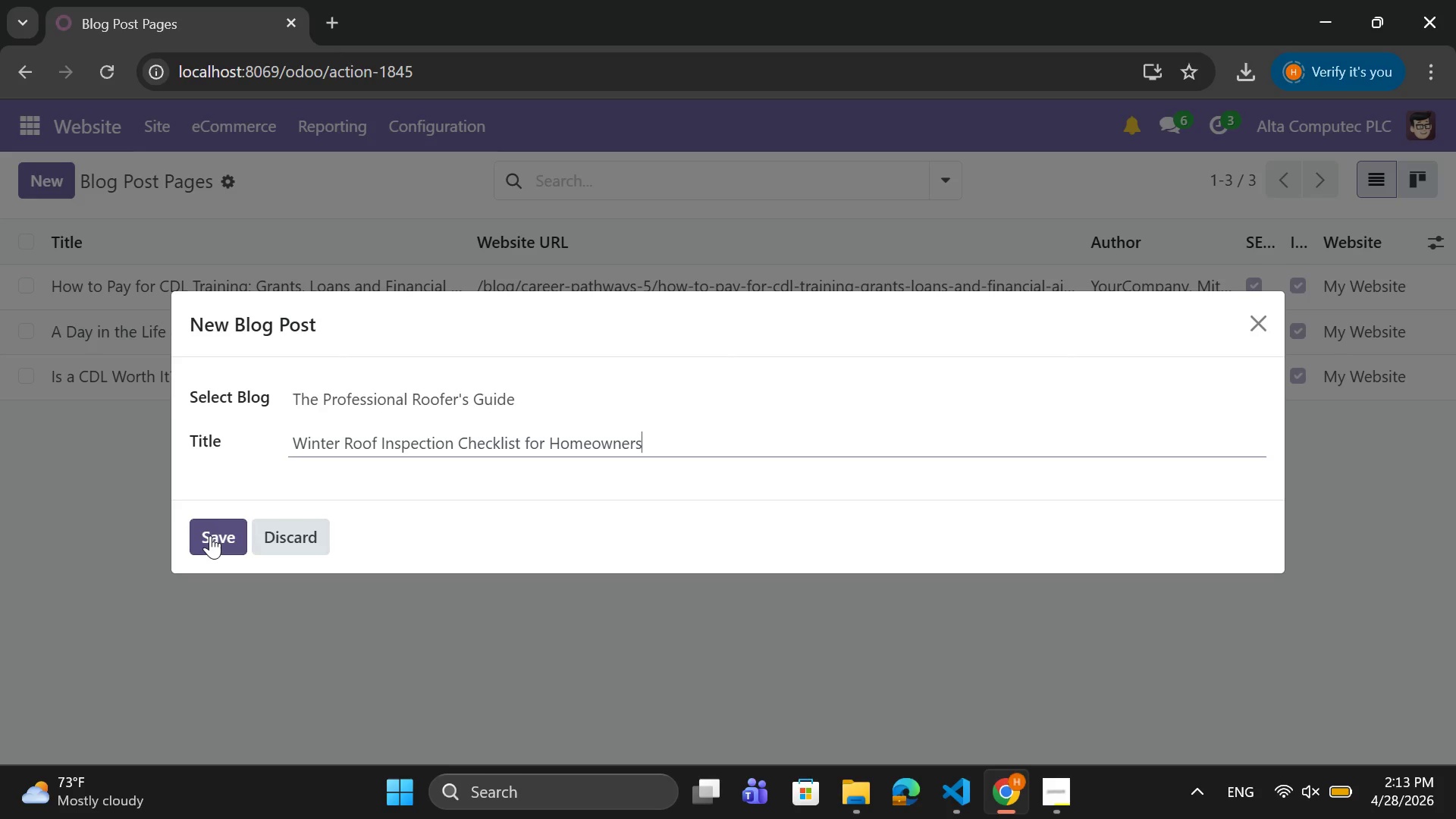 
left_click([210, 535])
 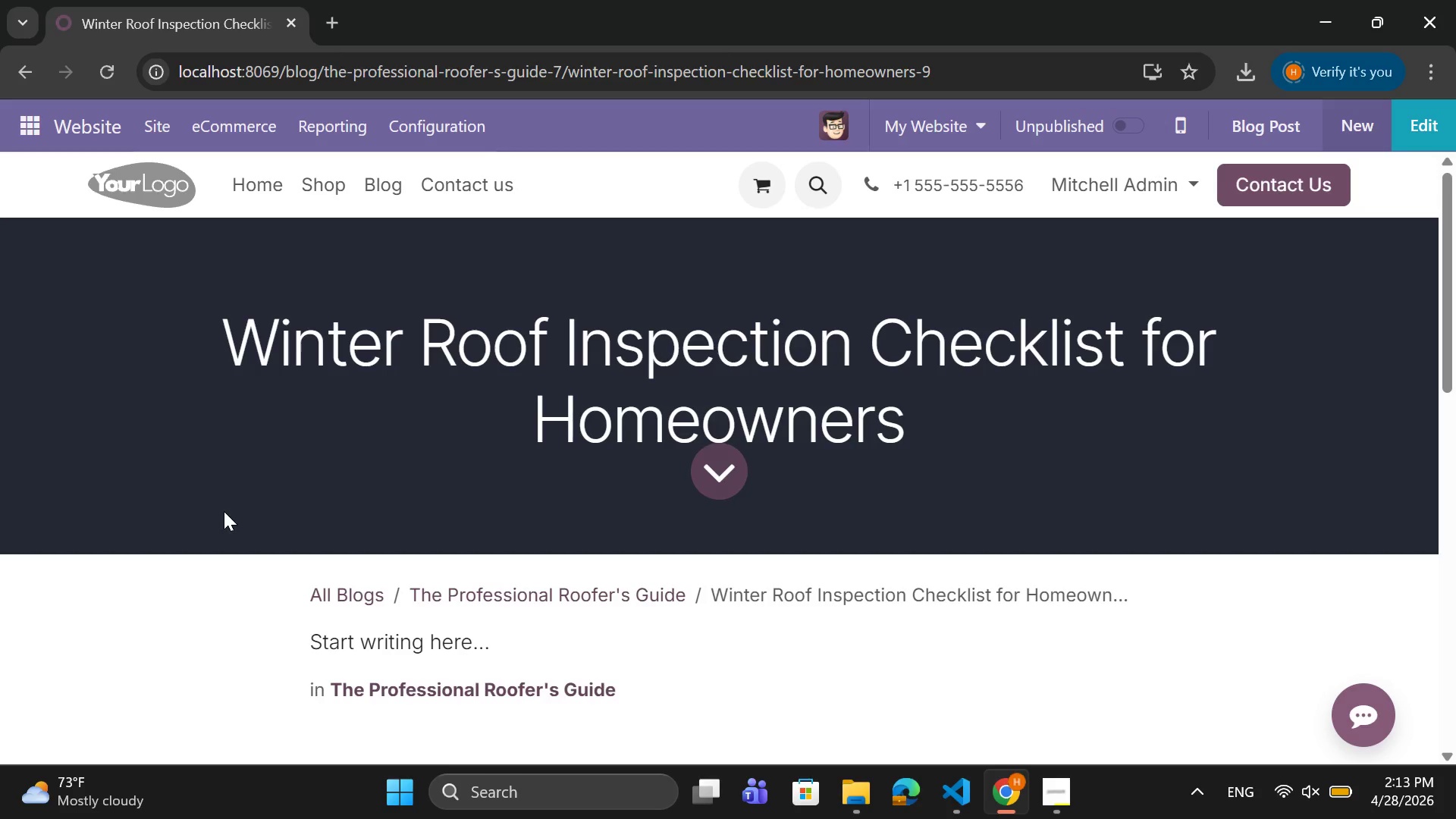 
wait(15.0)
 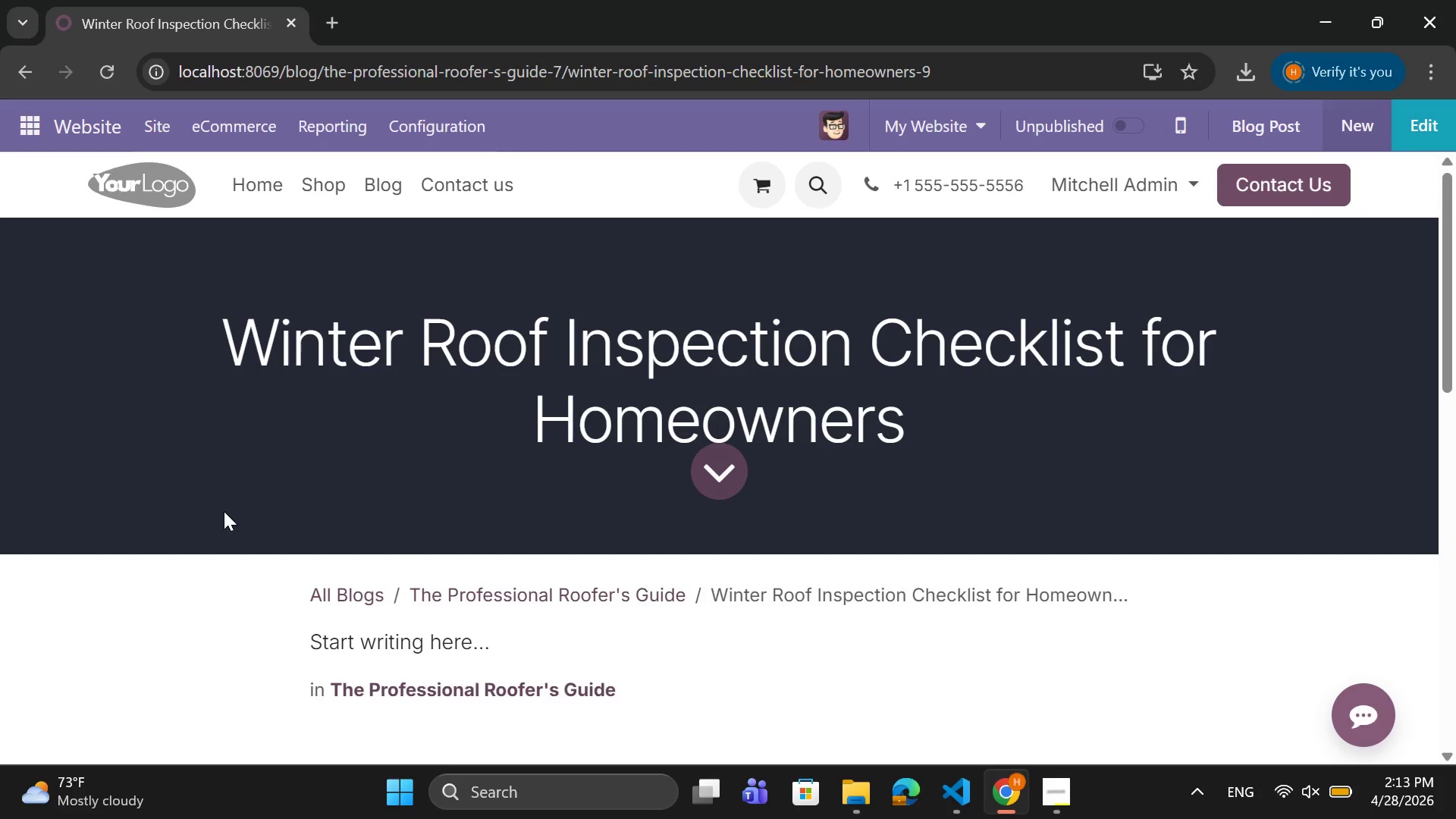 
left_click([1431, 121])
 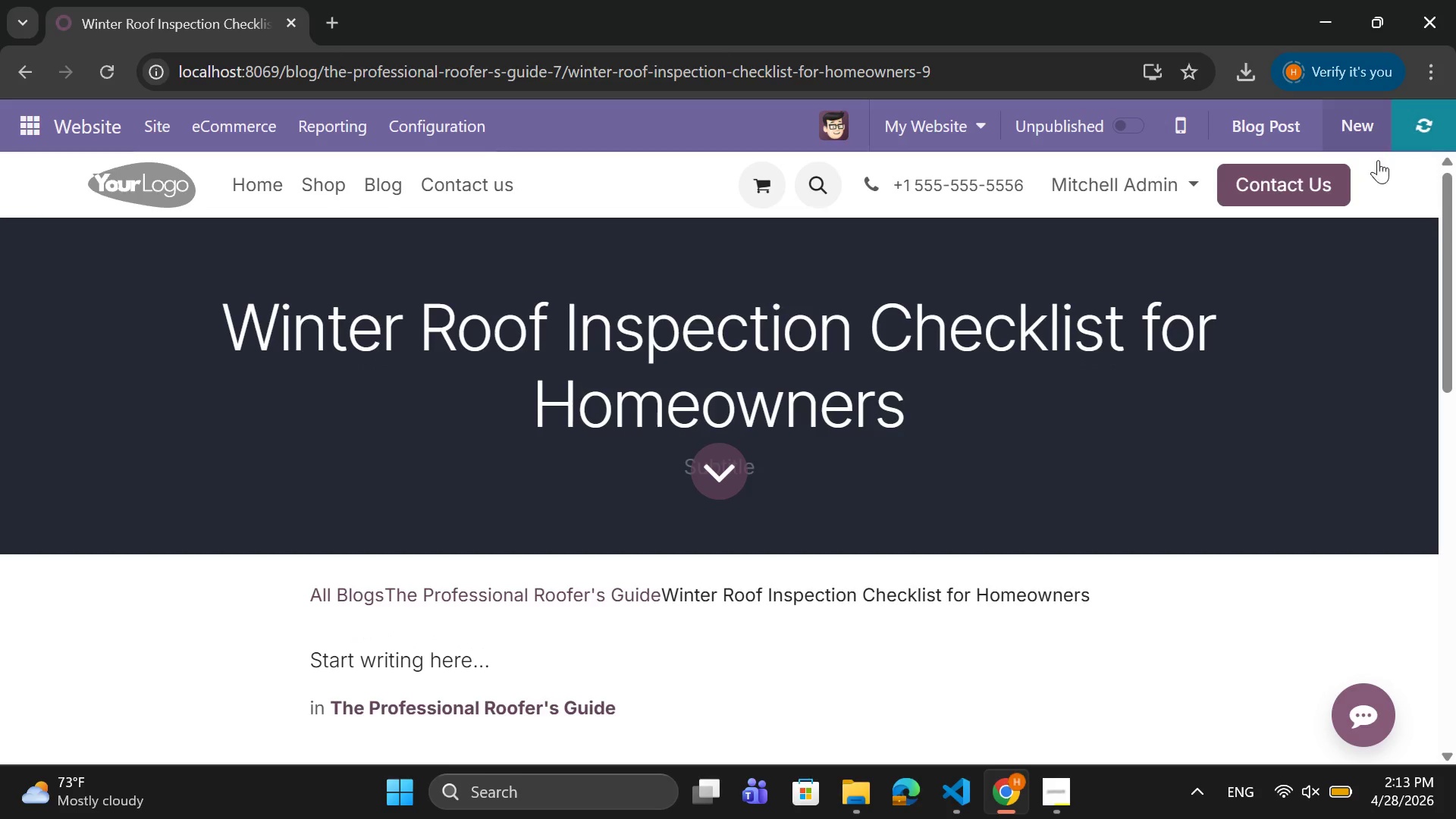 
mouse_move([1194, 300])
 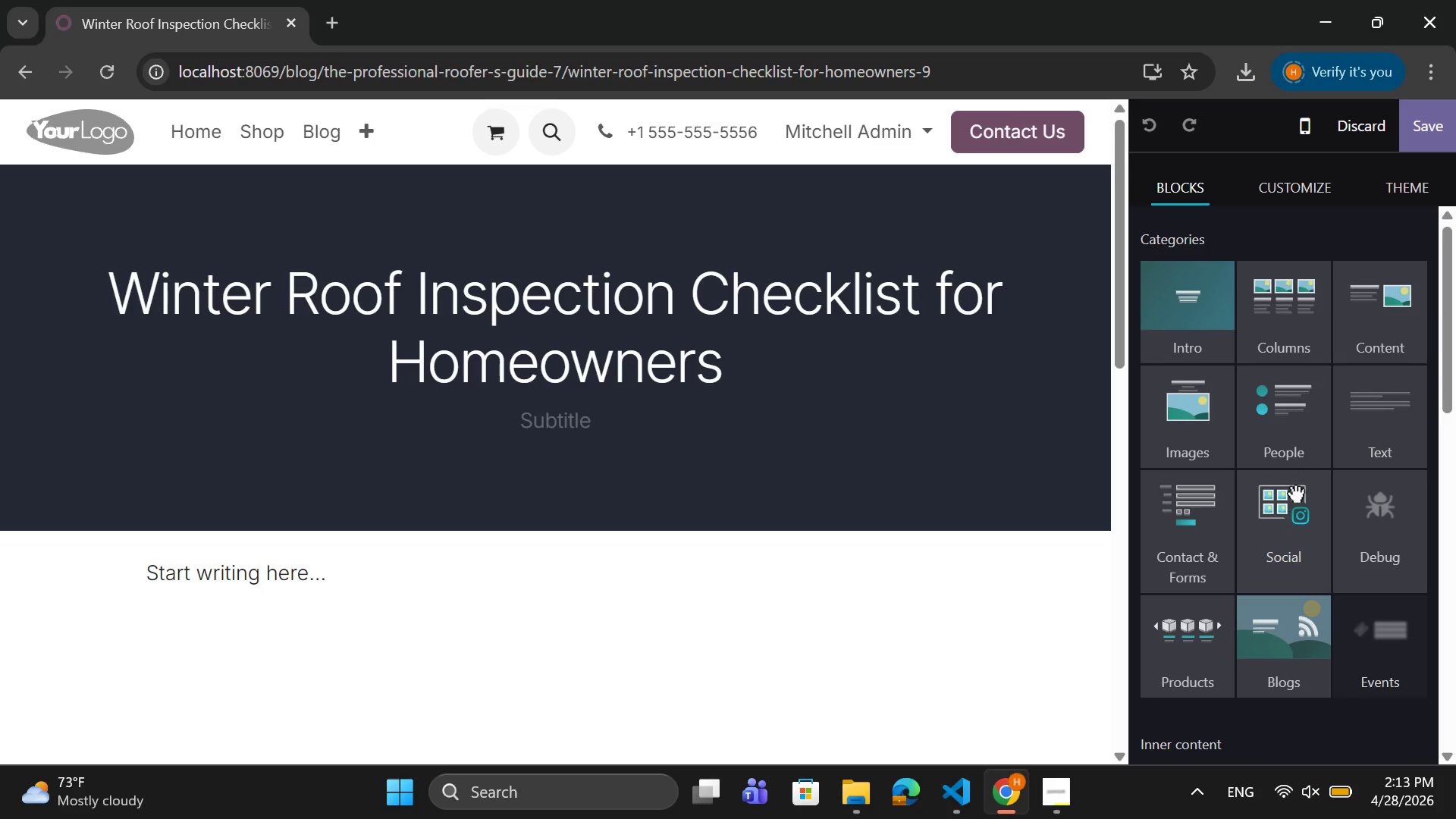 
scroll: coordinate [1290, 517], scroll_direction: down, amount: 2.0
 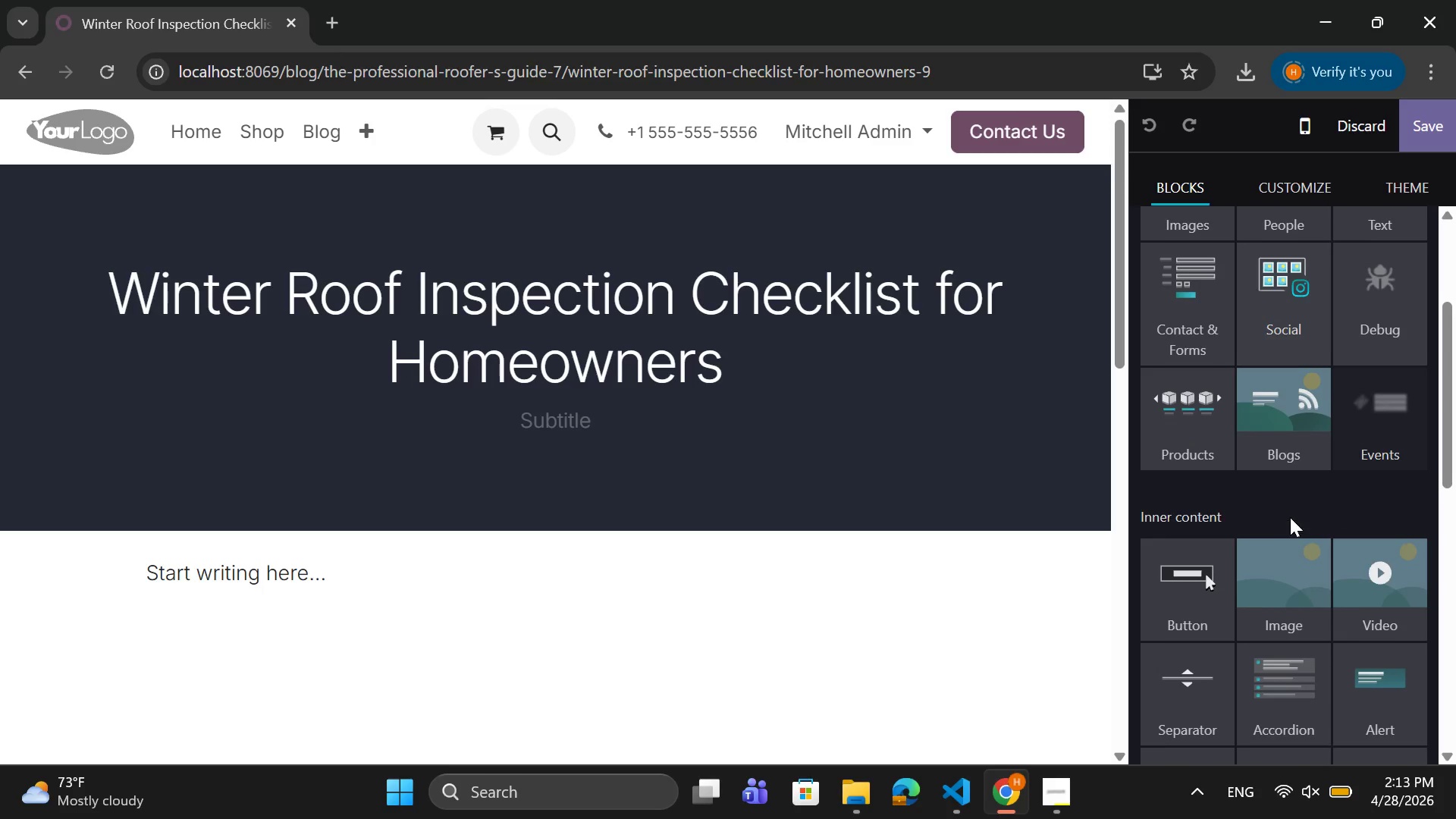 
scroll: coordinate [1290, 517], scroll_direction: up, amount: 5.0
 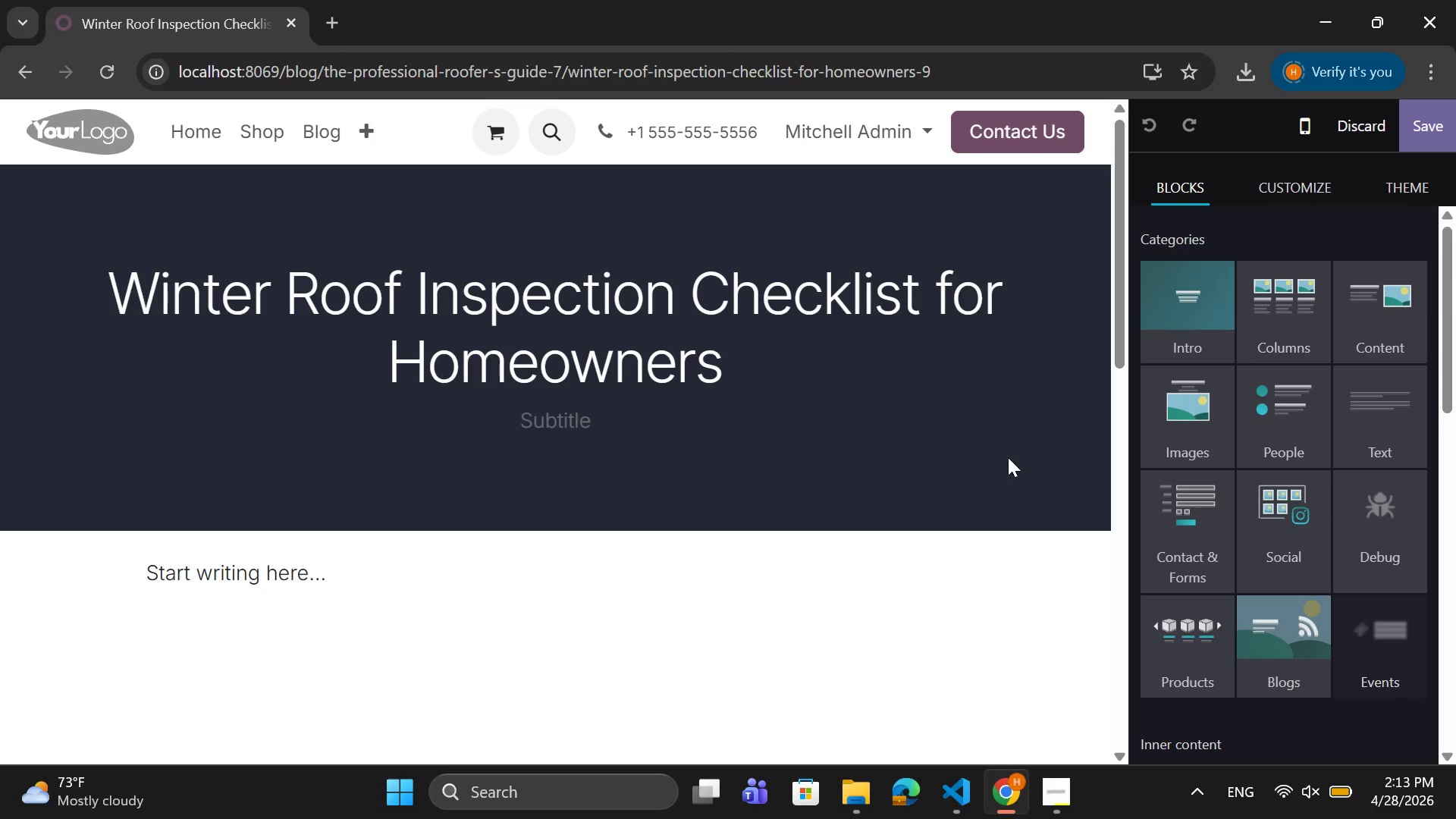 
left_click([990, 421])
 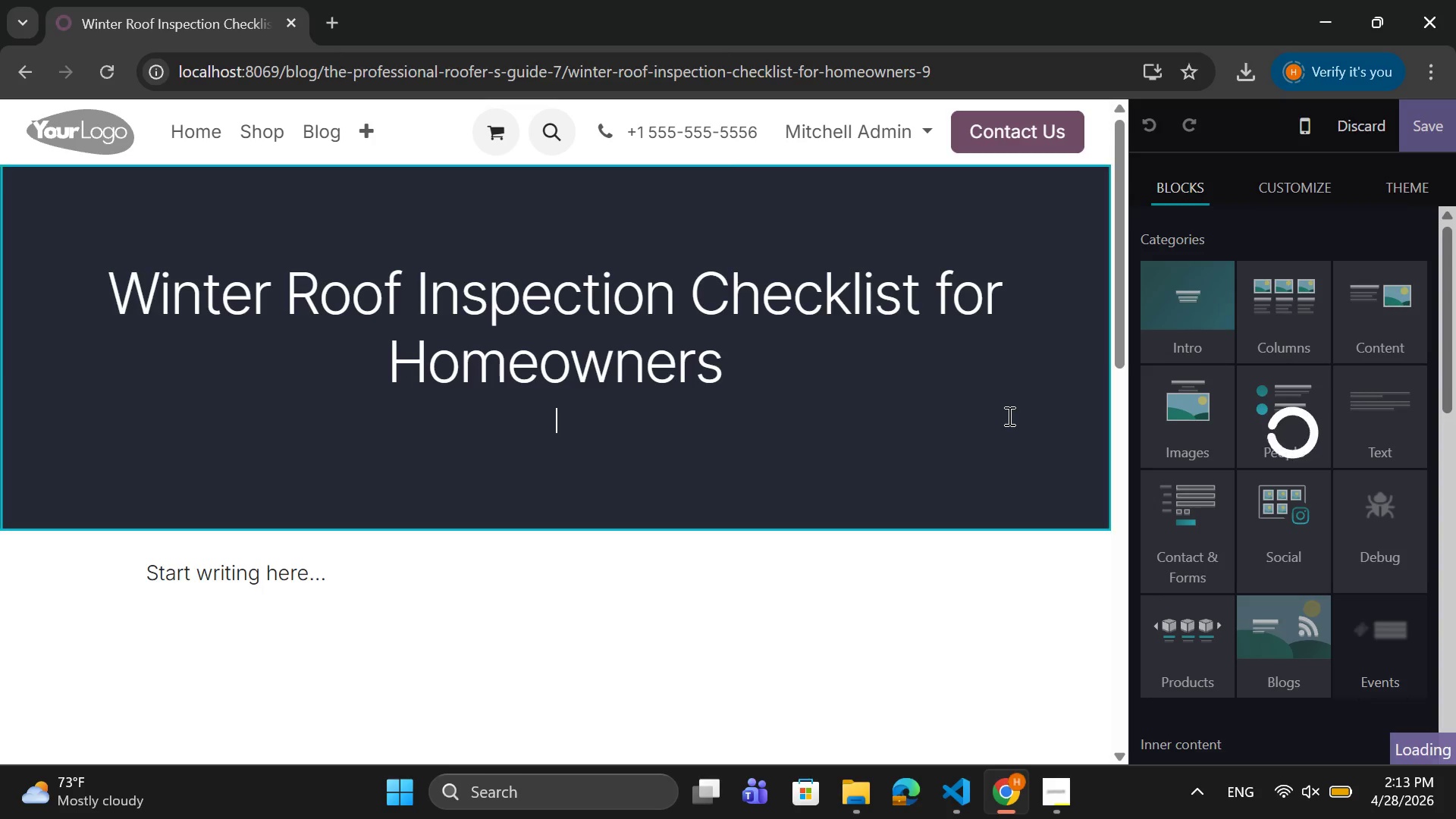 
mouse_move([1264, 540])
 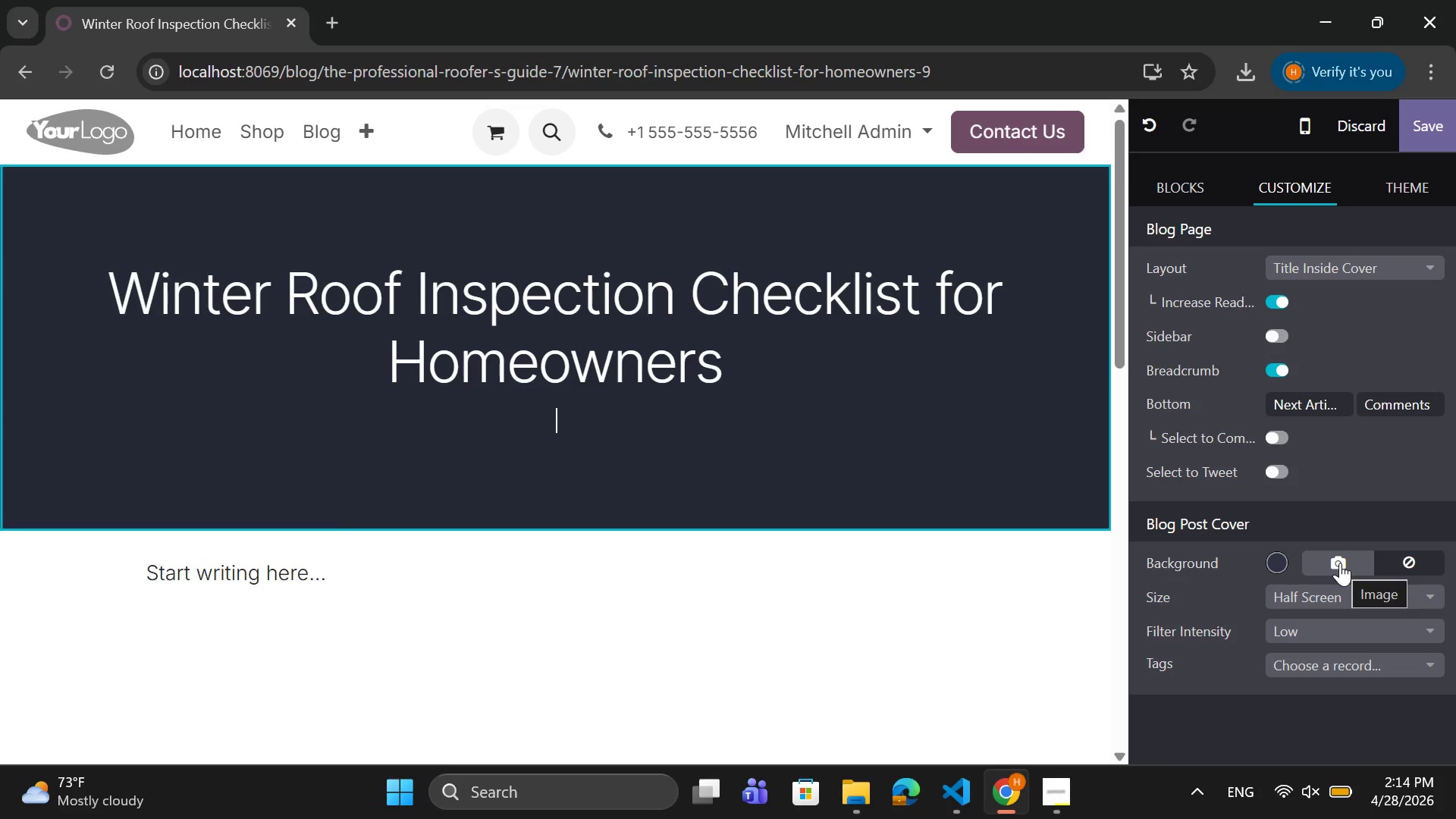 
left_click([1340, 563])
 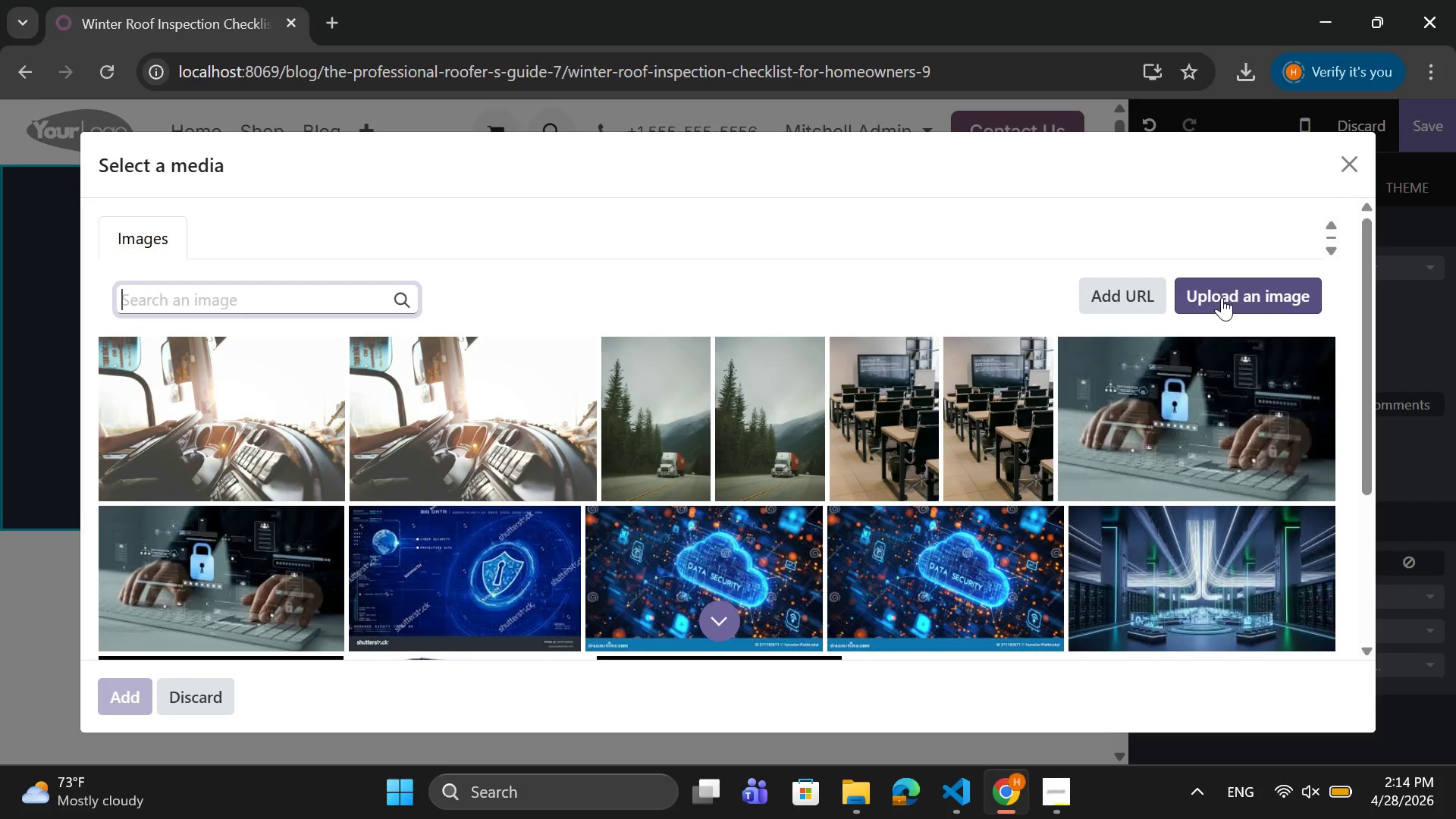 
left_click([1224, 297])
 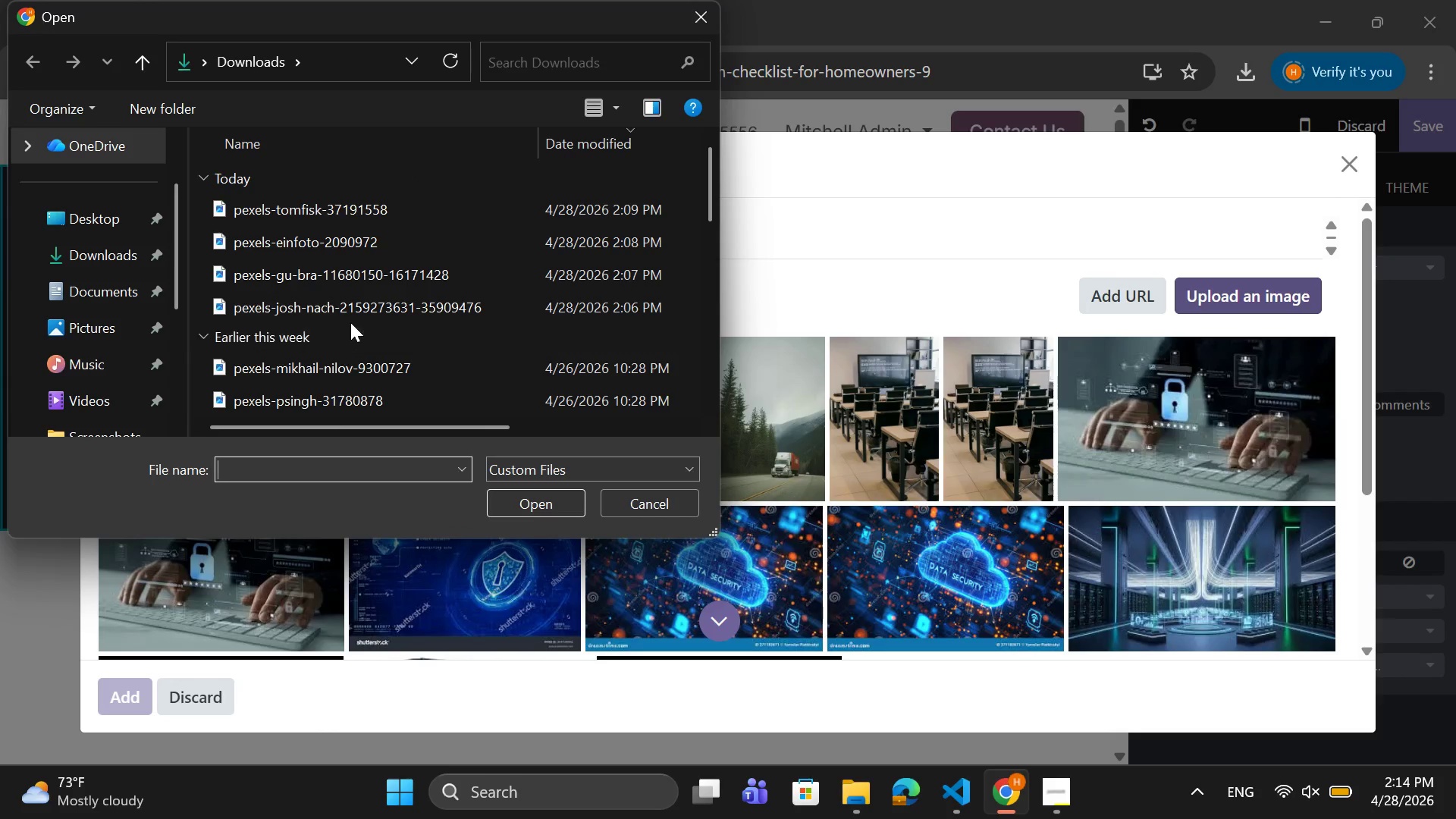 
wait(7.77)
 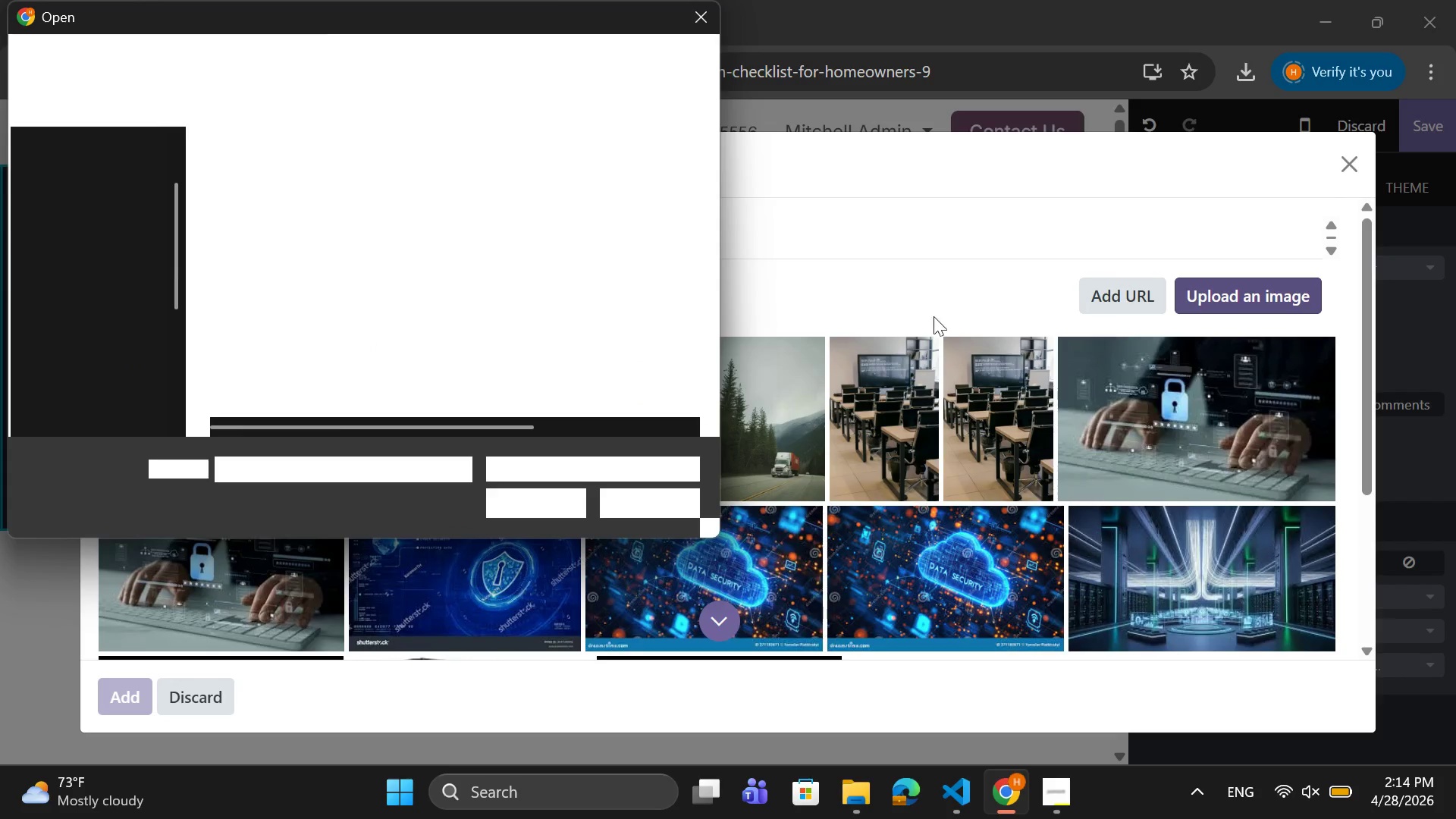 
left_click([409, 248])
 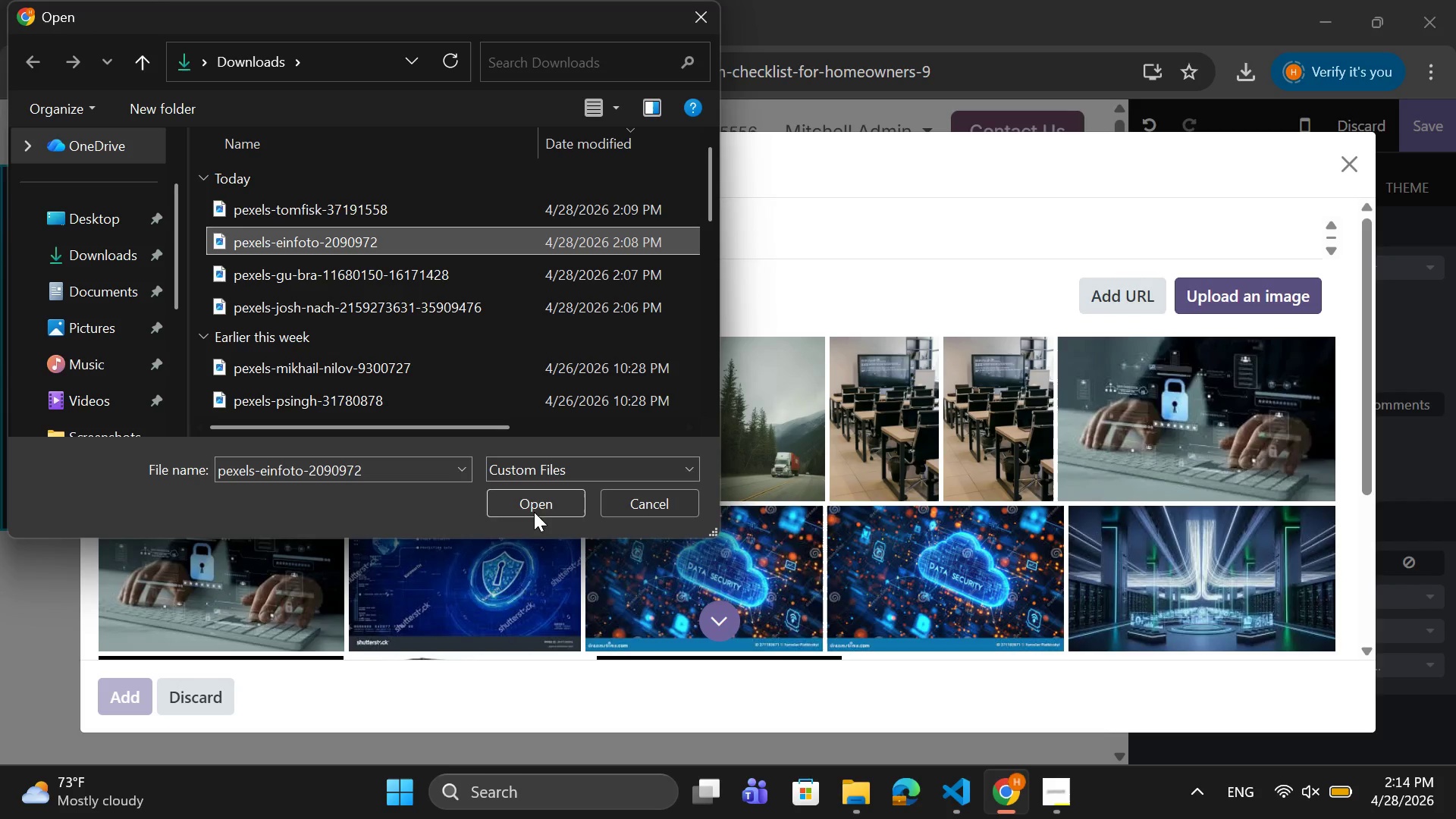 
left_click([537, 501])
 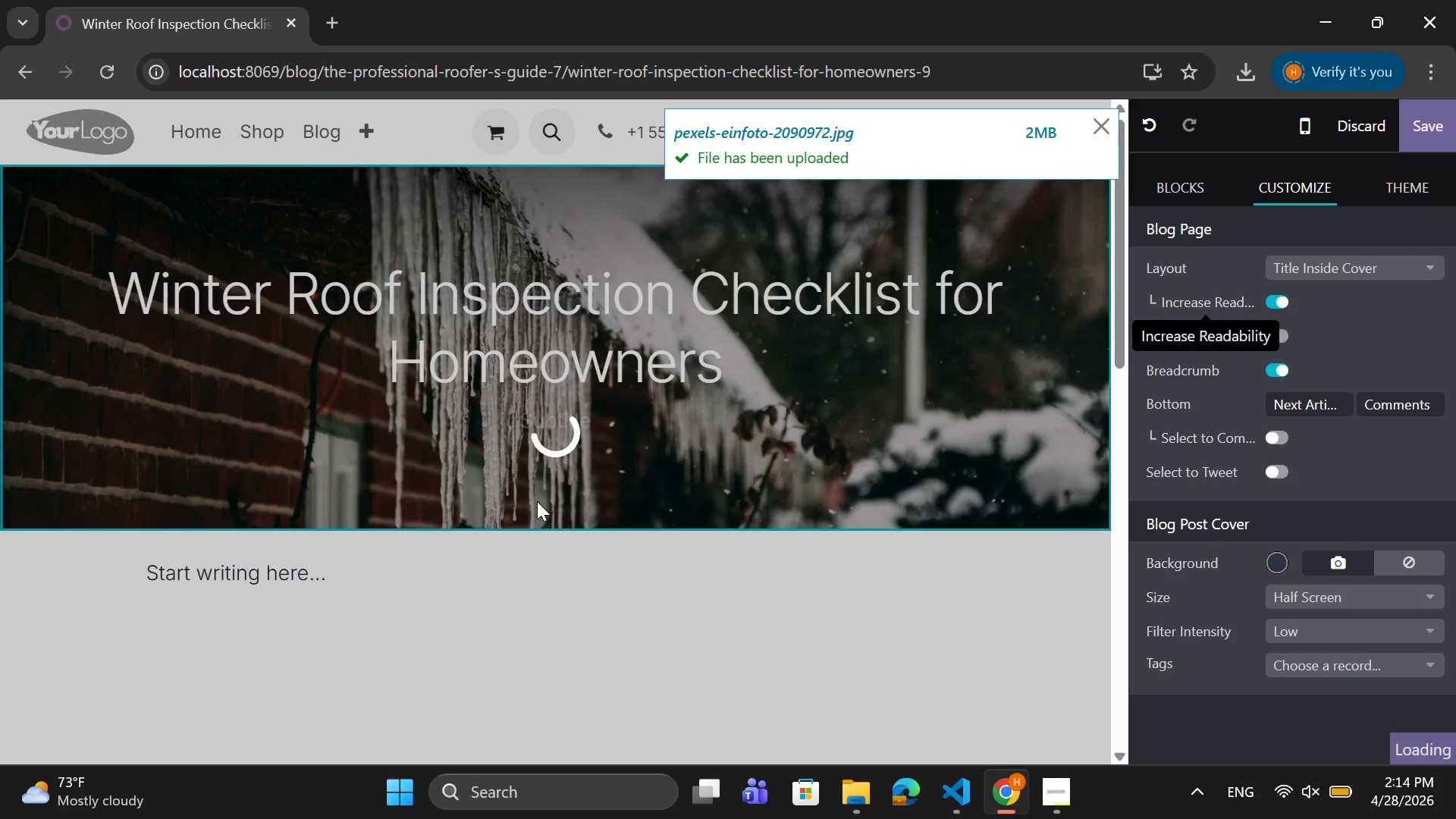 
wait(10.76)
 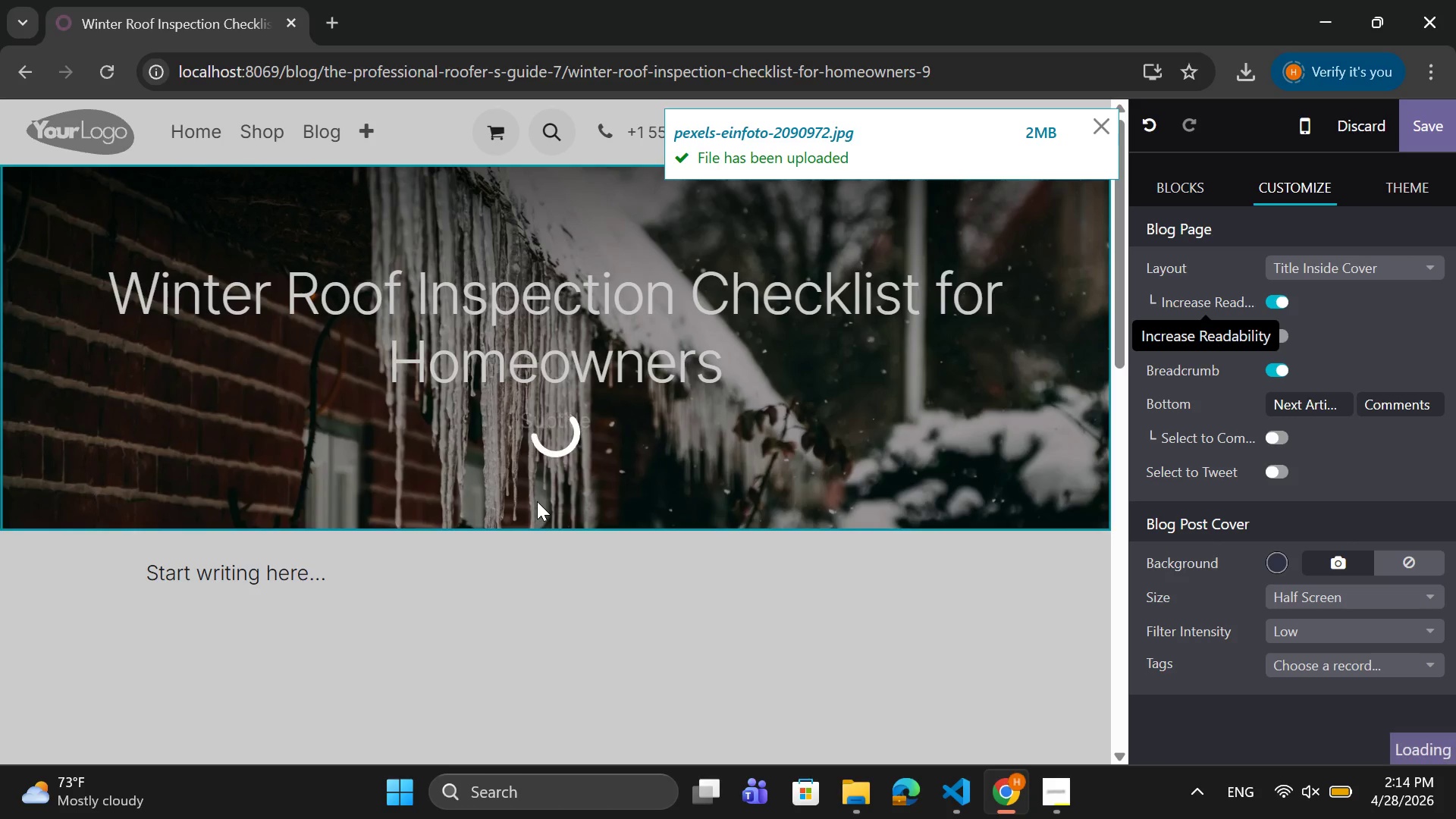 
left_click_drag(start_coordinate=[384, 584], to_coordinate=[118, 576])
 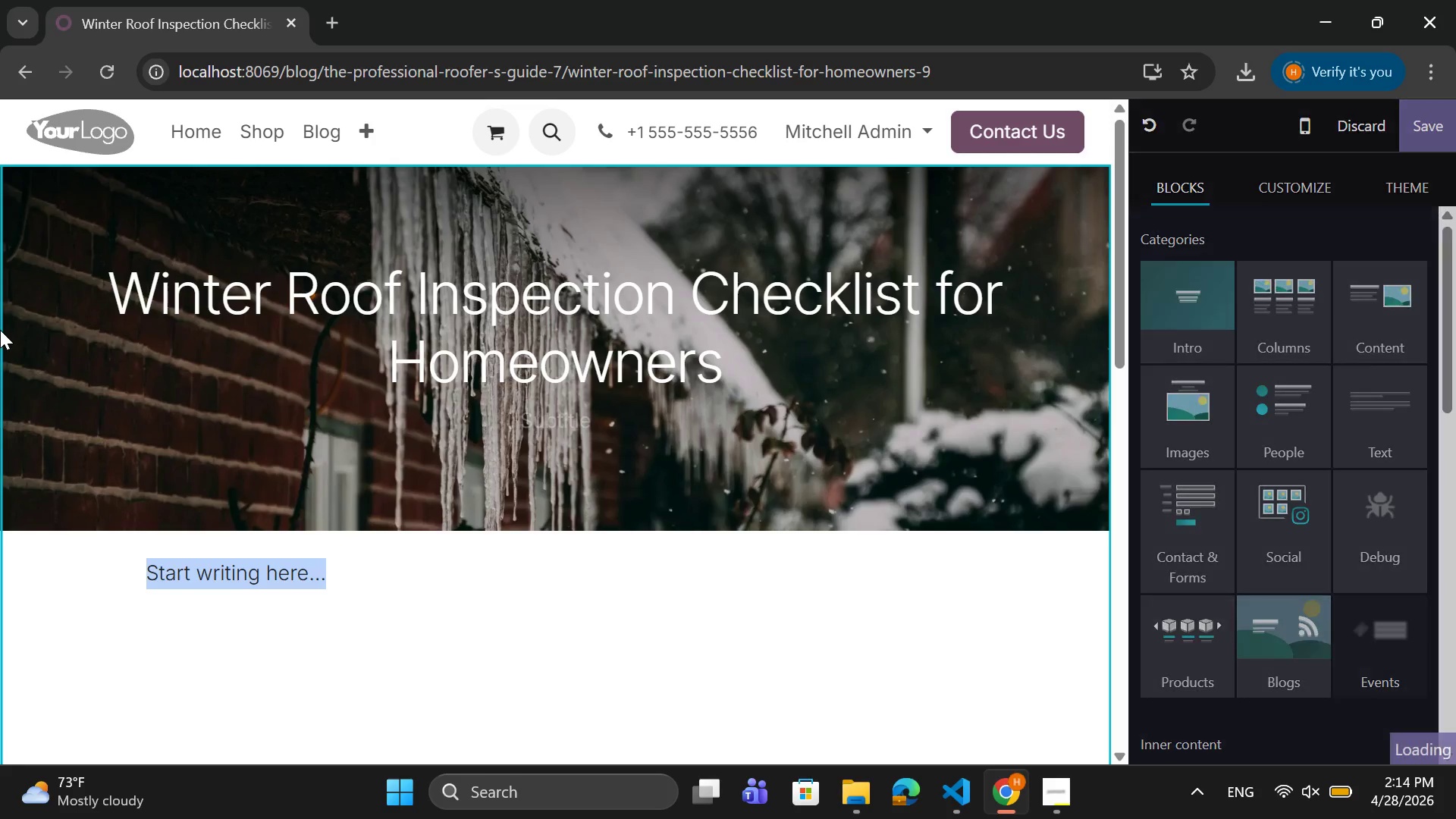 
key(Backspace)
 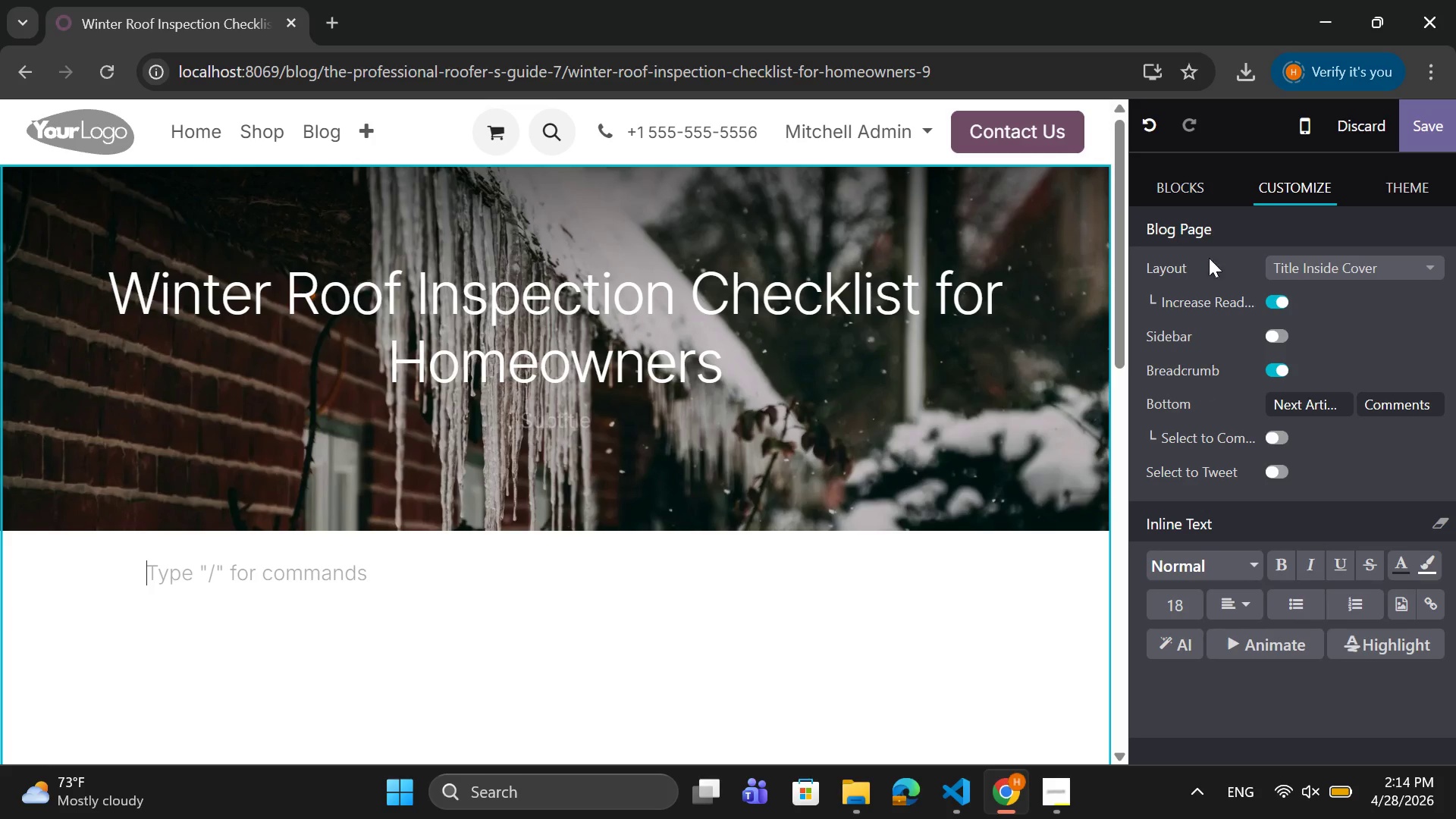 
left_click([1185, 191])
 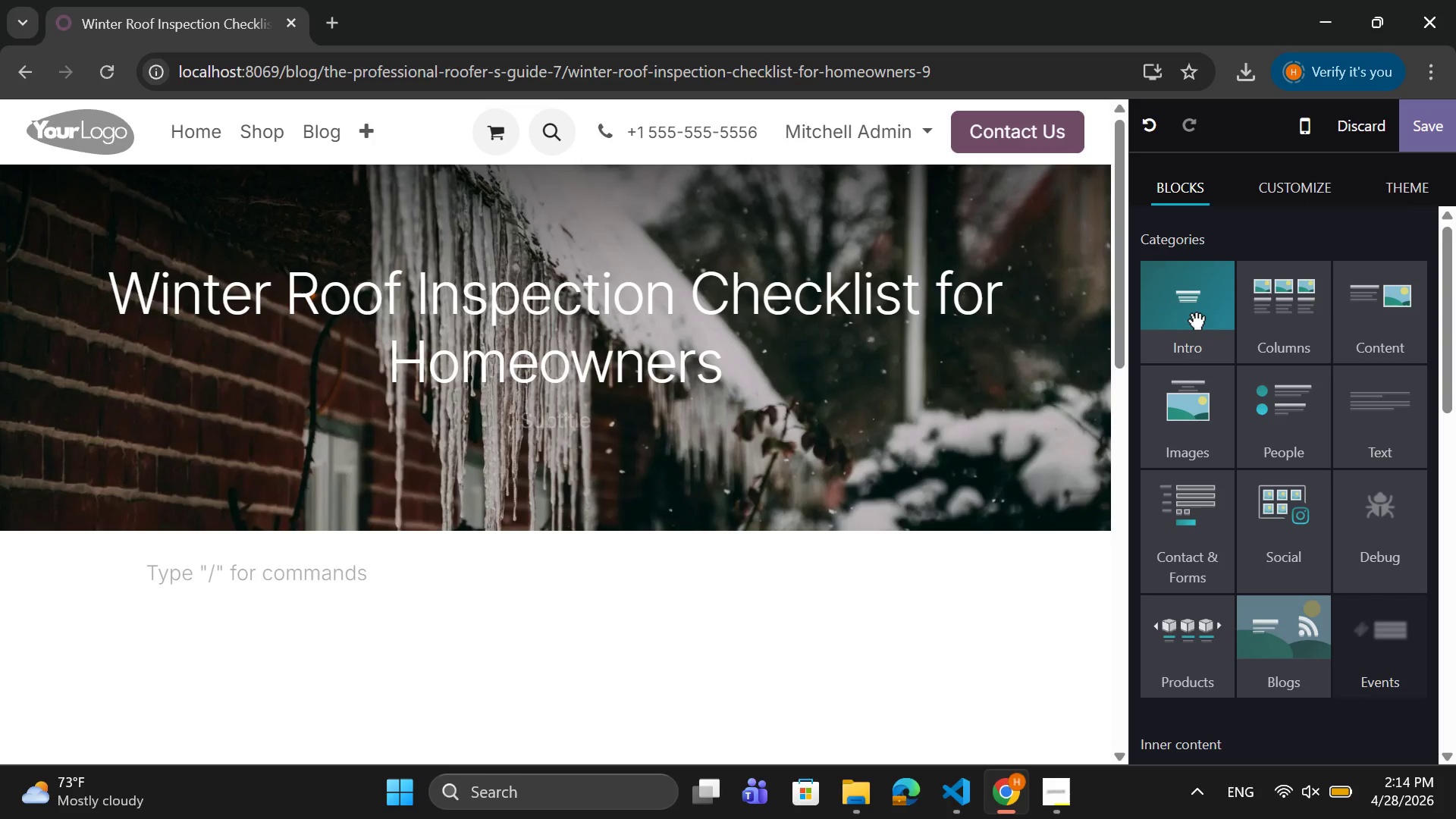 
left_click([1195, 317])
 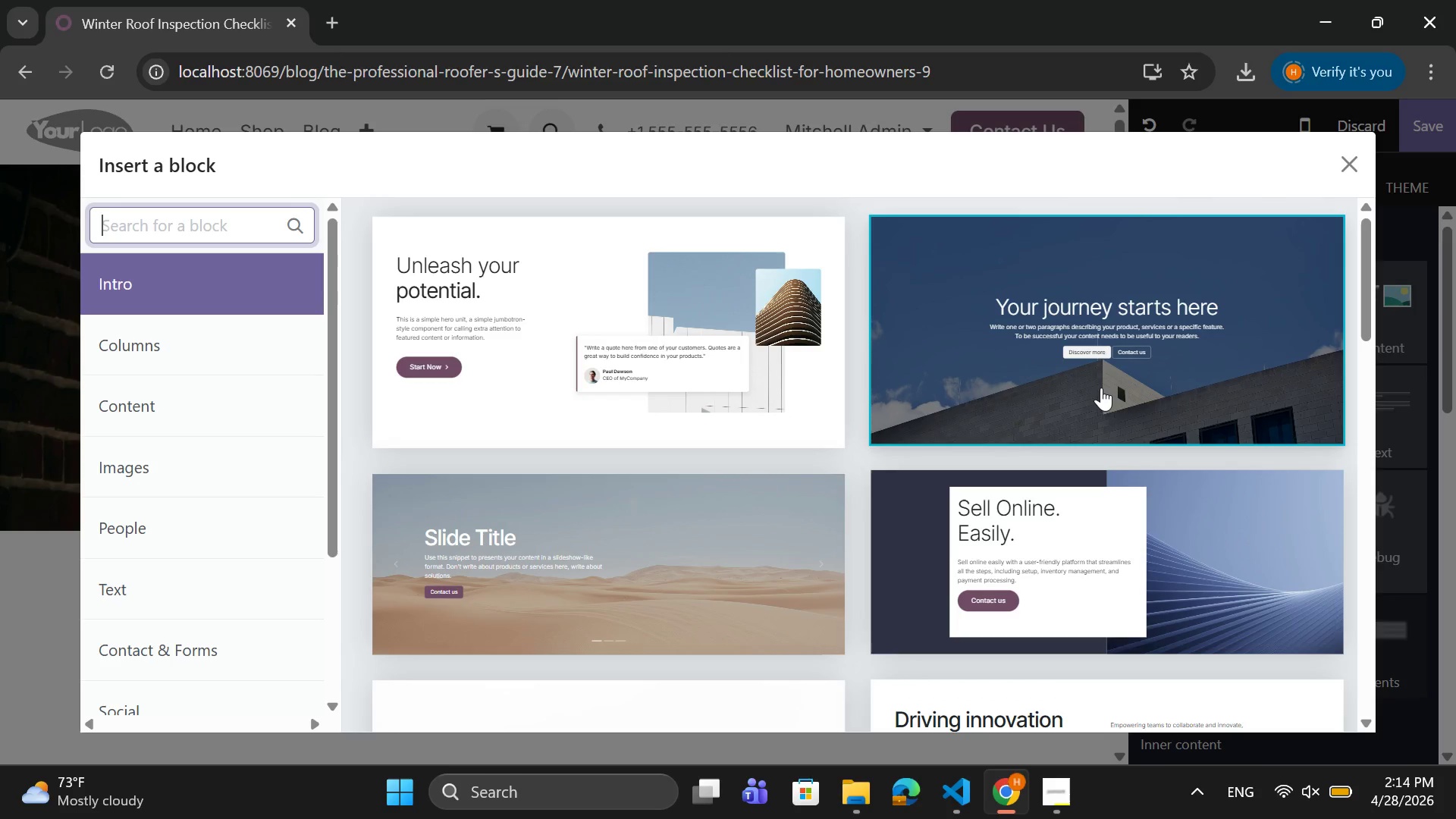 
wait(7.16)
 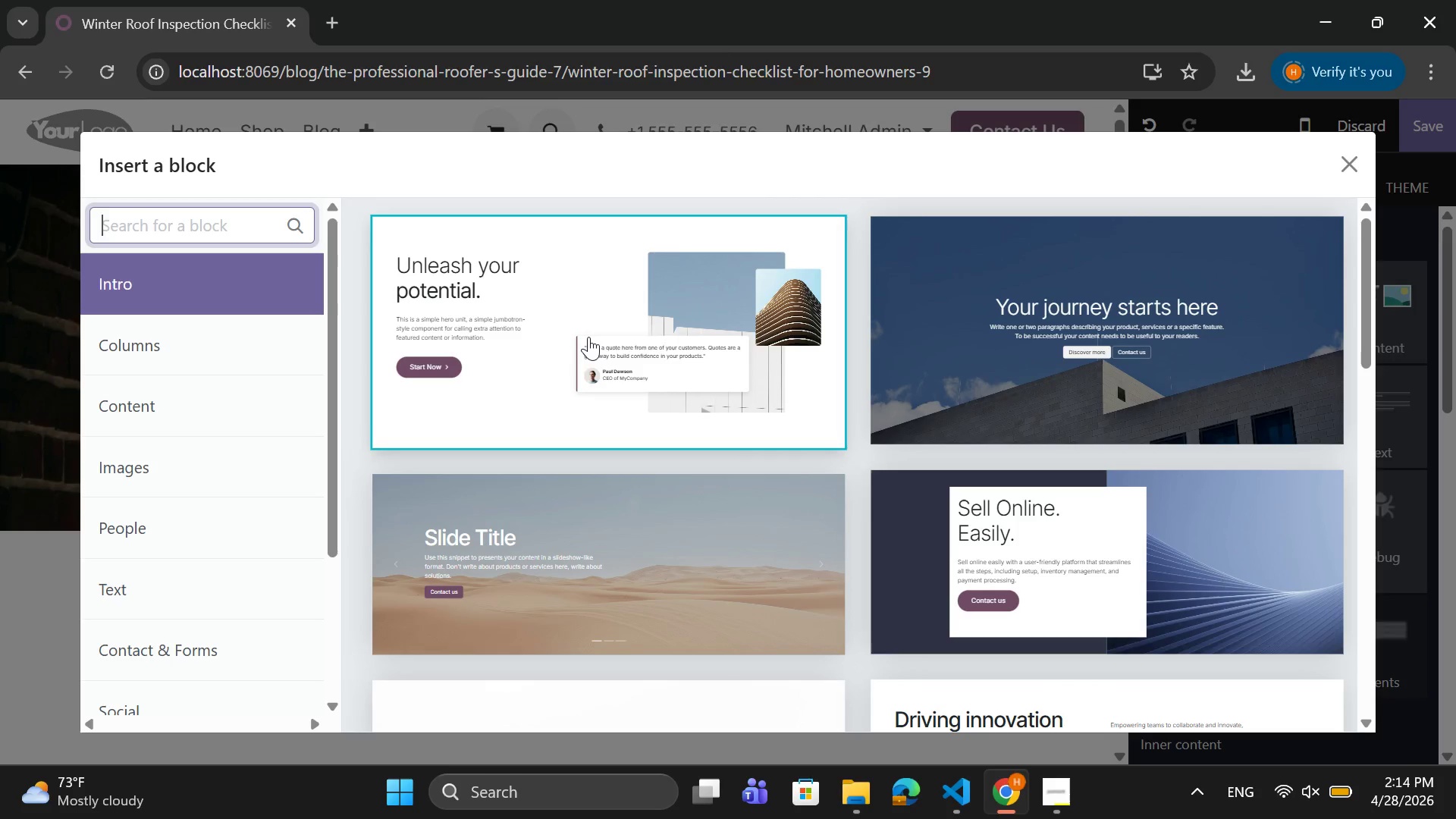 
scroll: coordinate [910, 499], scroll_direction: down, amount: 5.0
 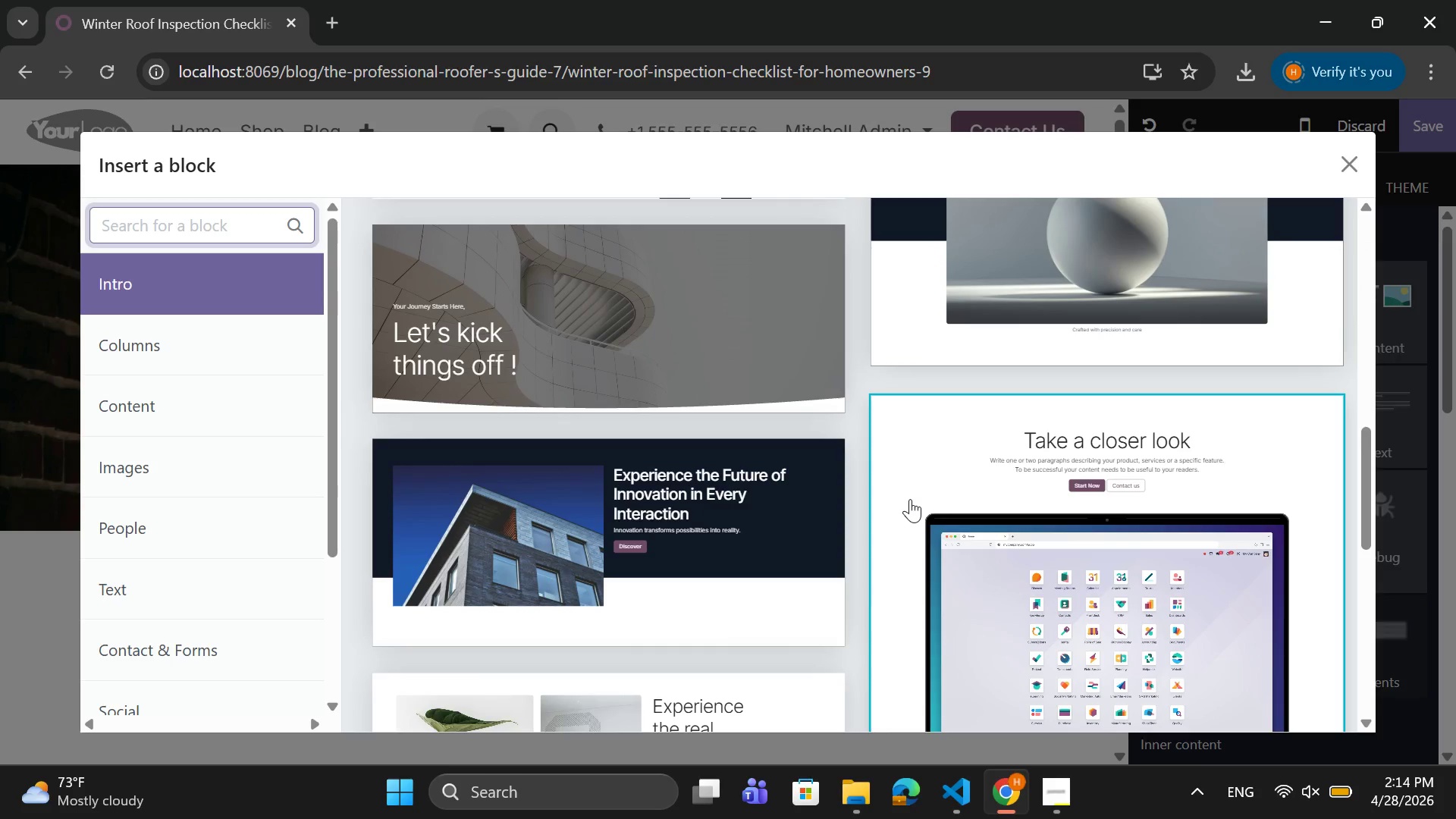 
wait(9.05)
 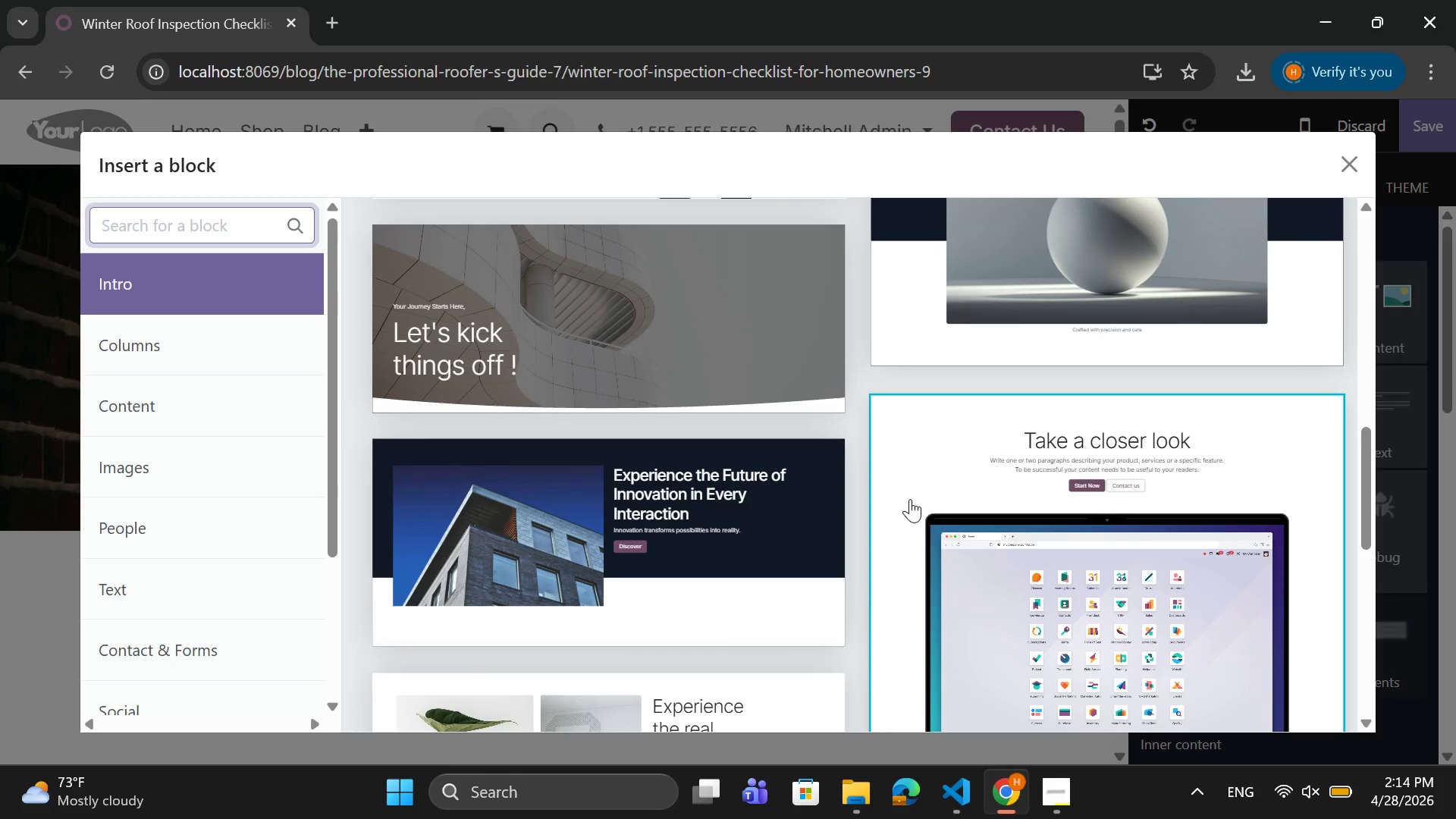 
scroll: coordinate [1038, 545], scroll_direction: down, amount: 10.0
 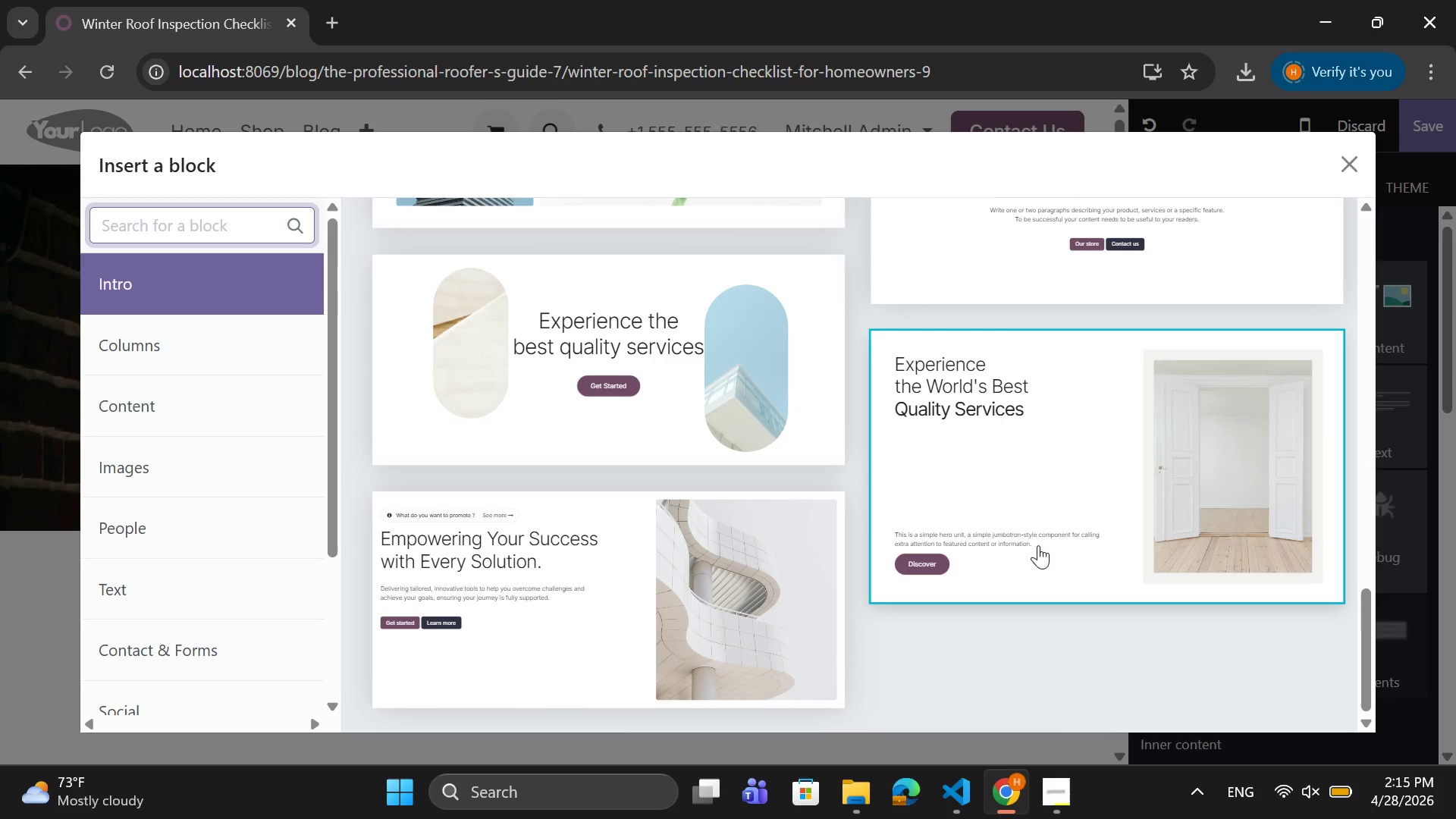 
scroll: coordinate [1038, 545], scroll_direction: up, amount: 8.0
 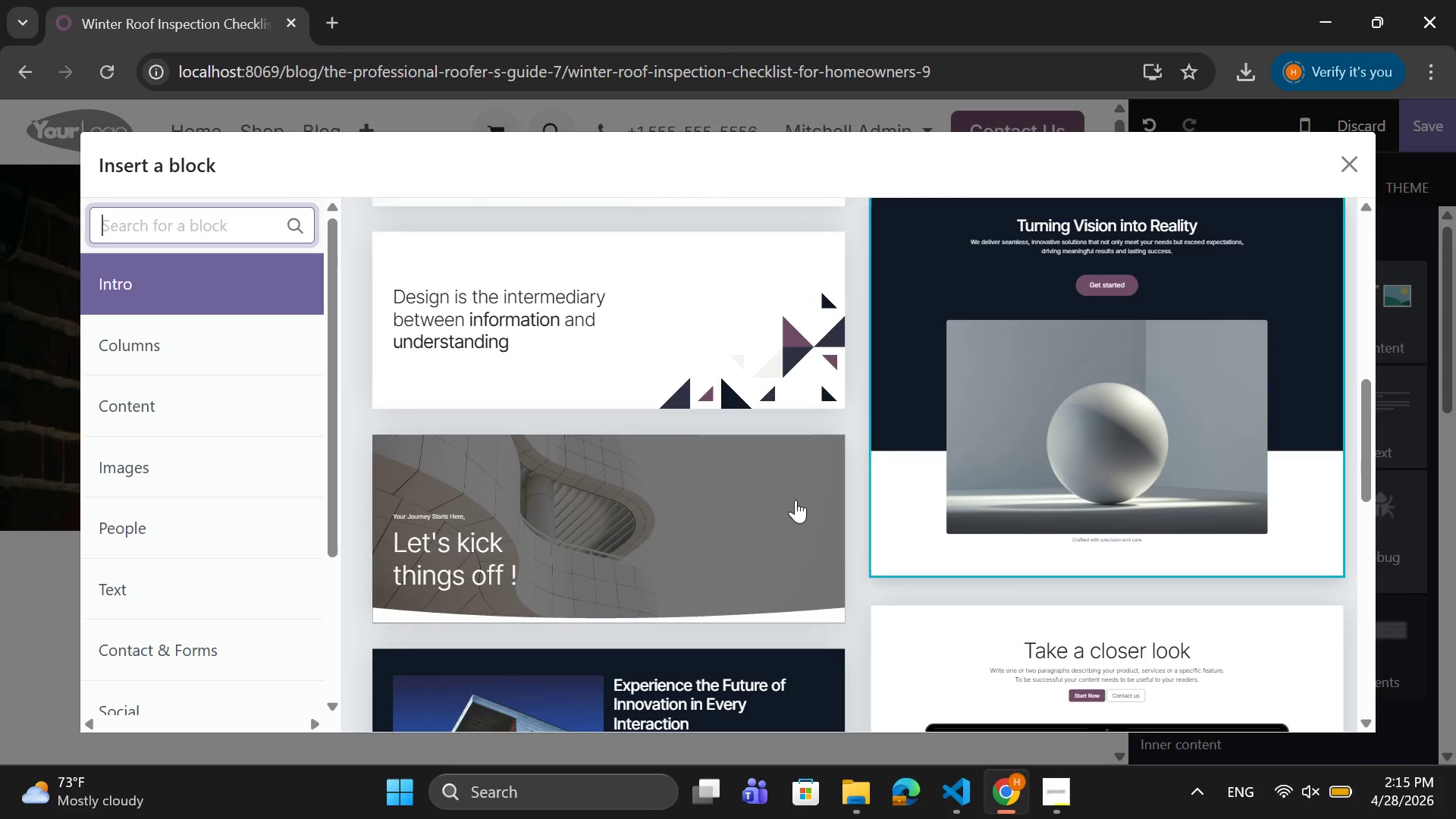 
left_click([682, 492])
 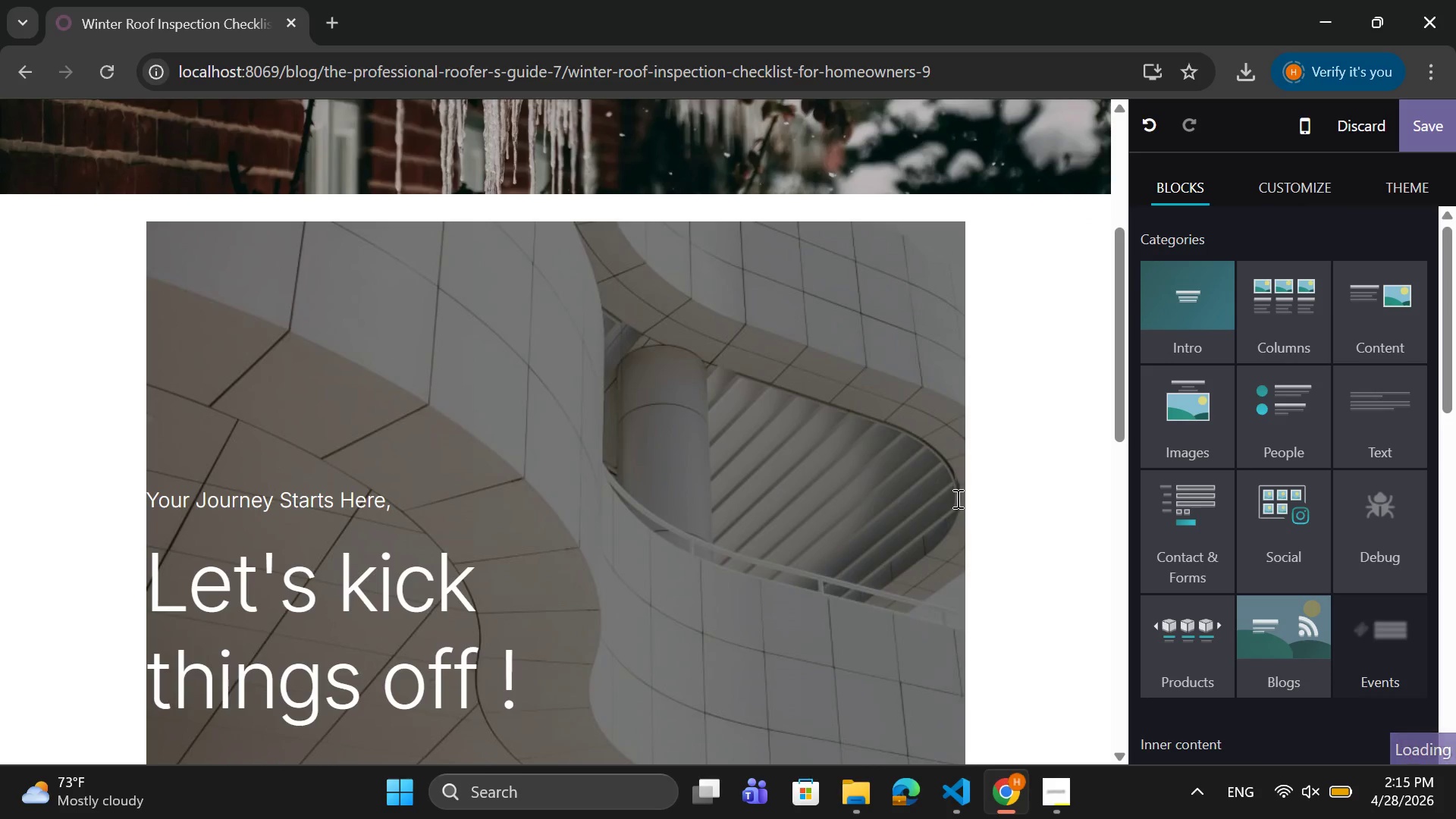 
left_click([952, 488])
 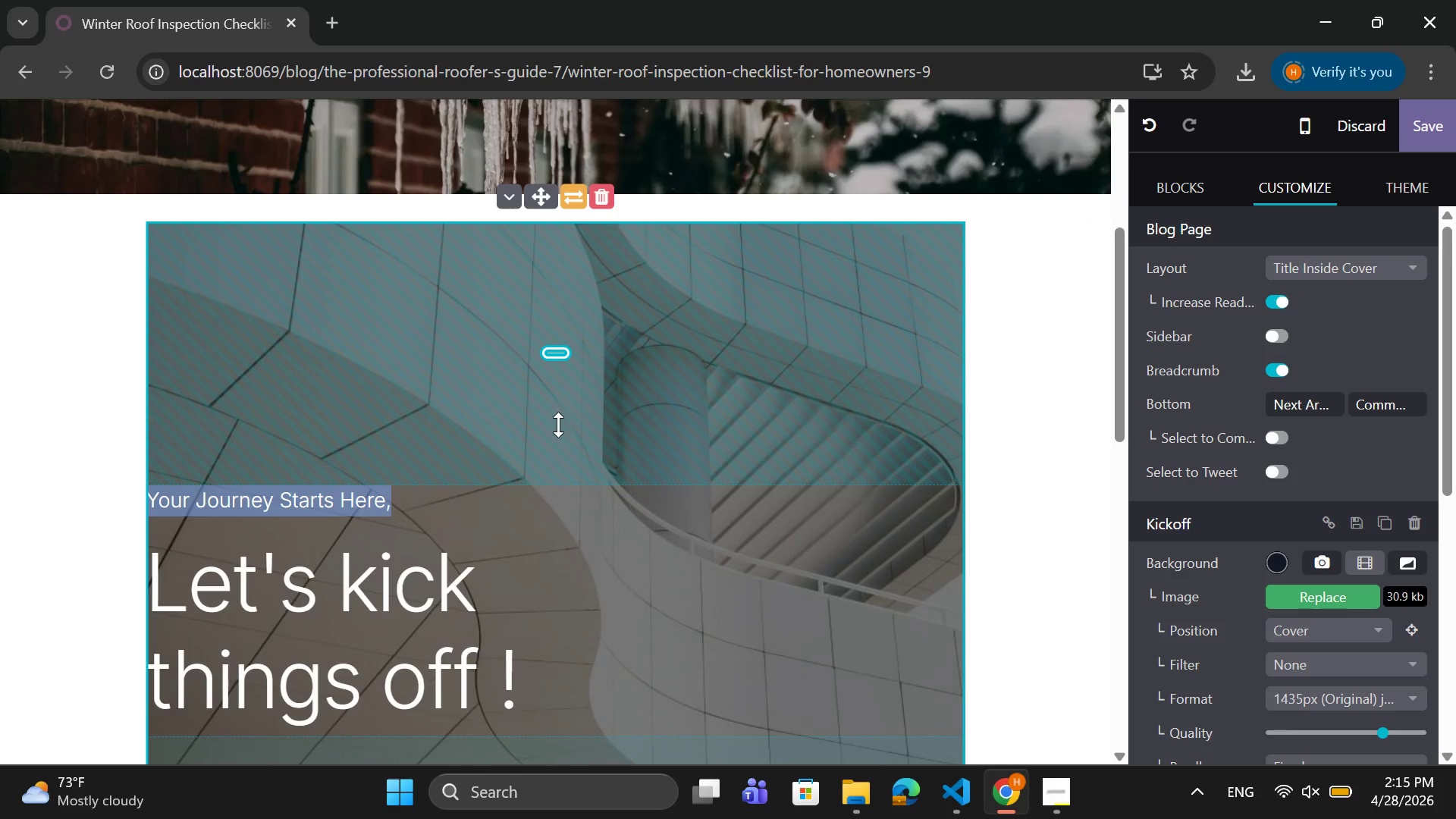 
left_click_drag(start_coordinate=[557, 480], to_coordinate=[623, 220])
 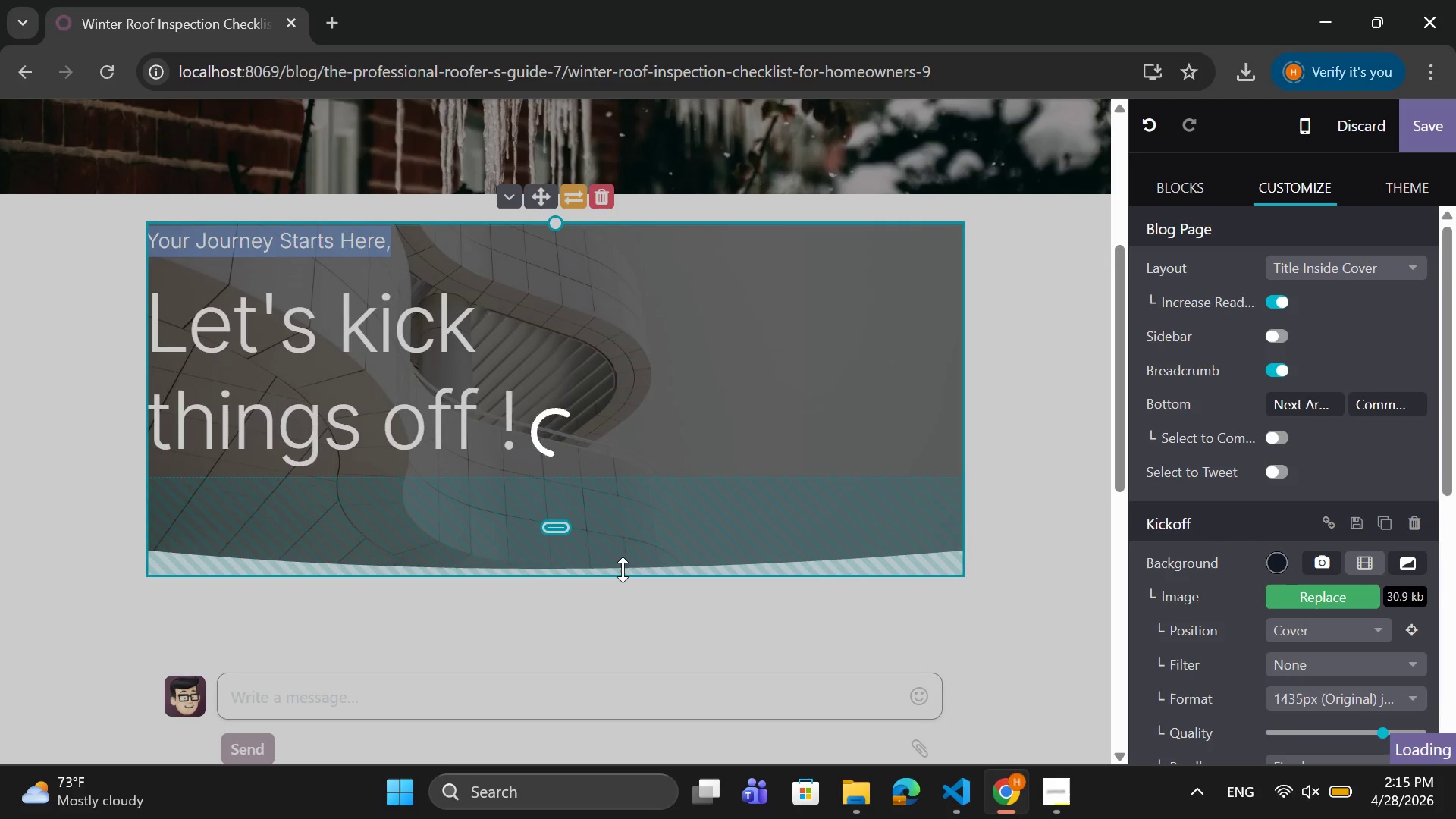 
left_click_drag(start_coordinate=[623, 570], to_coordinate=[649, 473])
 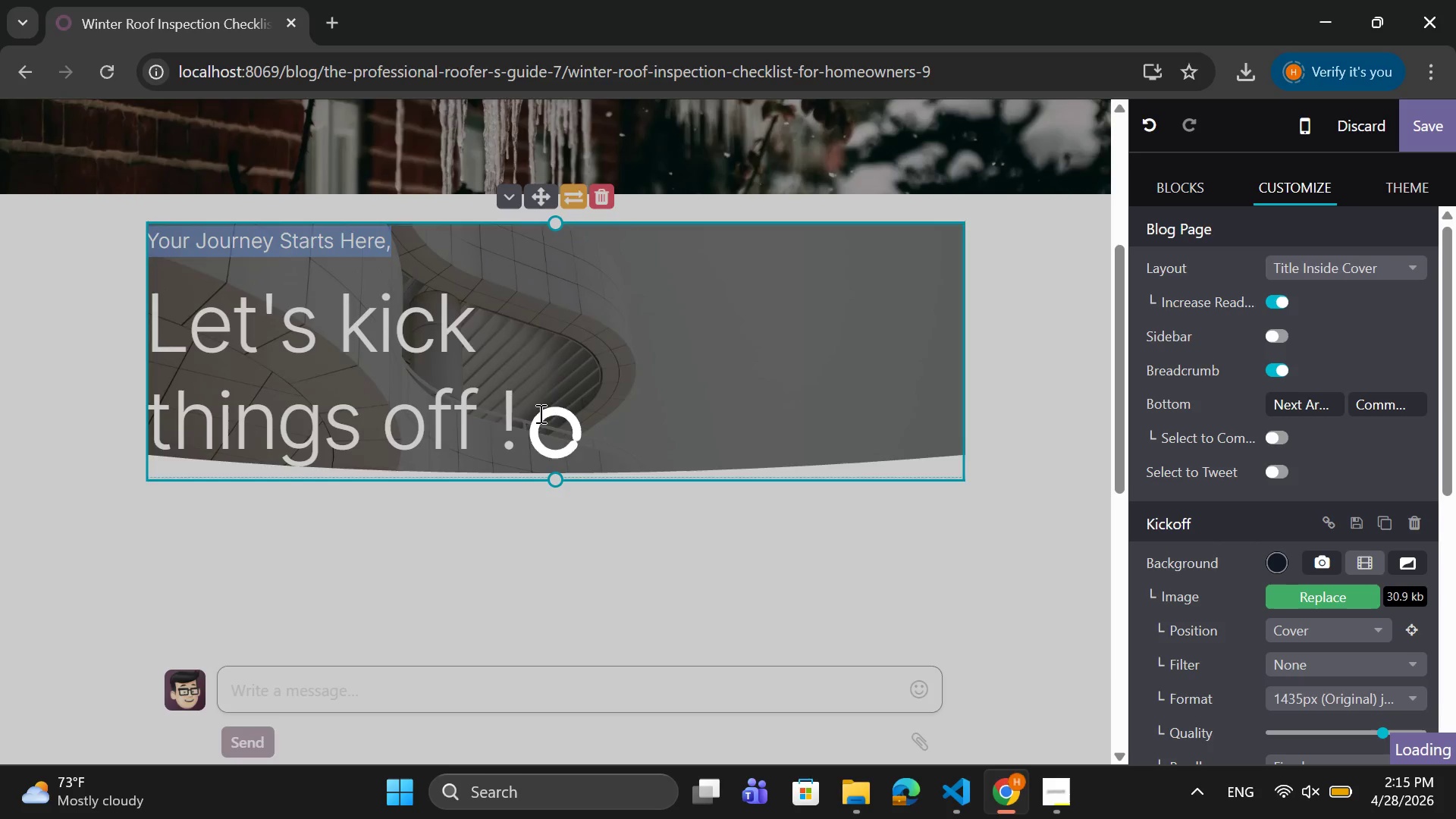 
left_click_drag(start_coordinate=[538, 414], to_coordinate=[154, 321])
 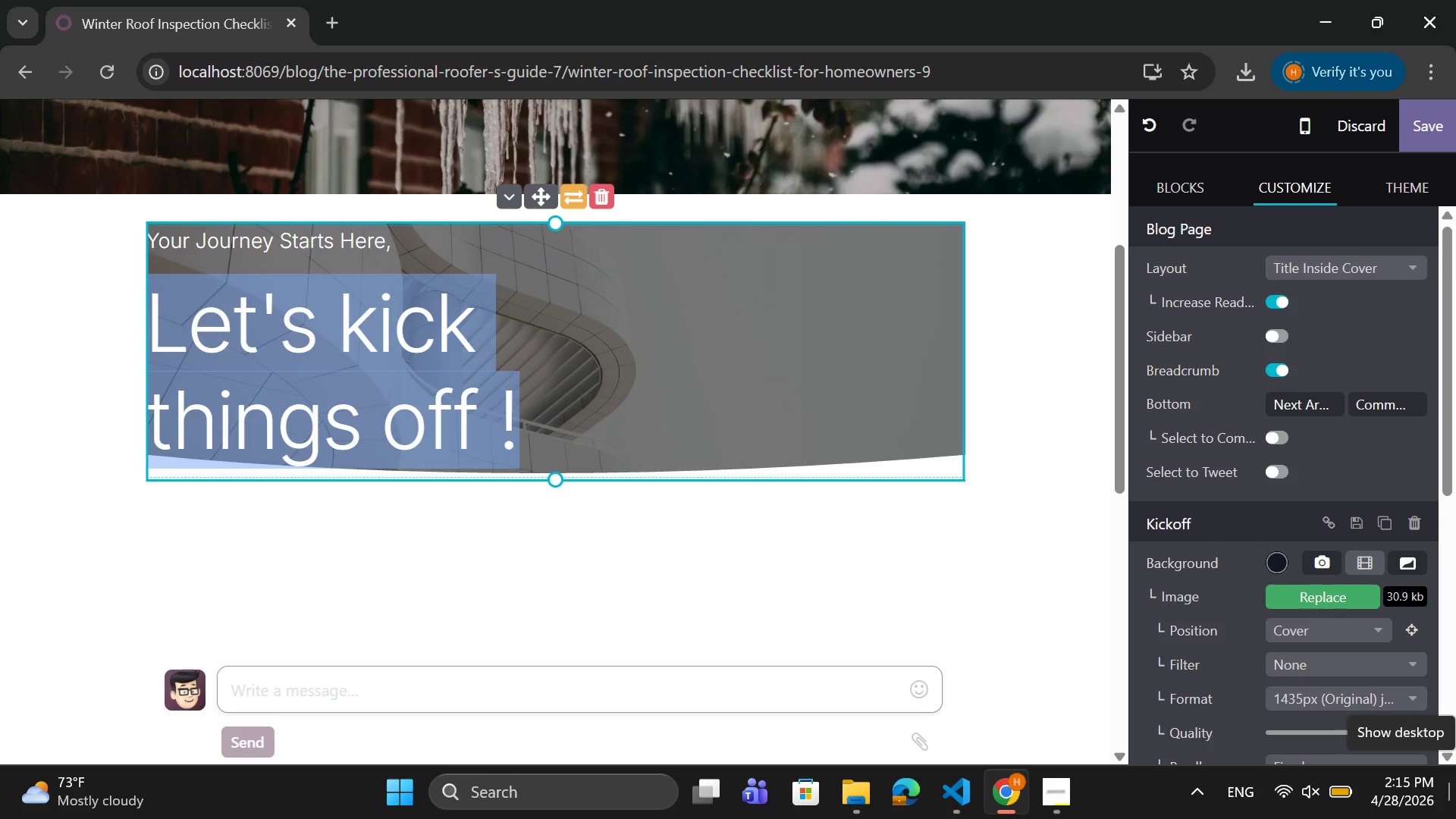 
key(CapsLock)
 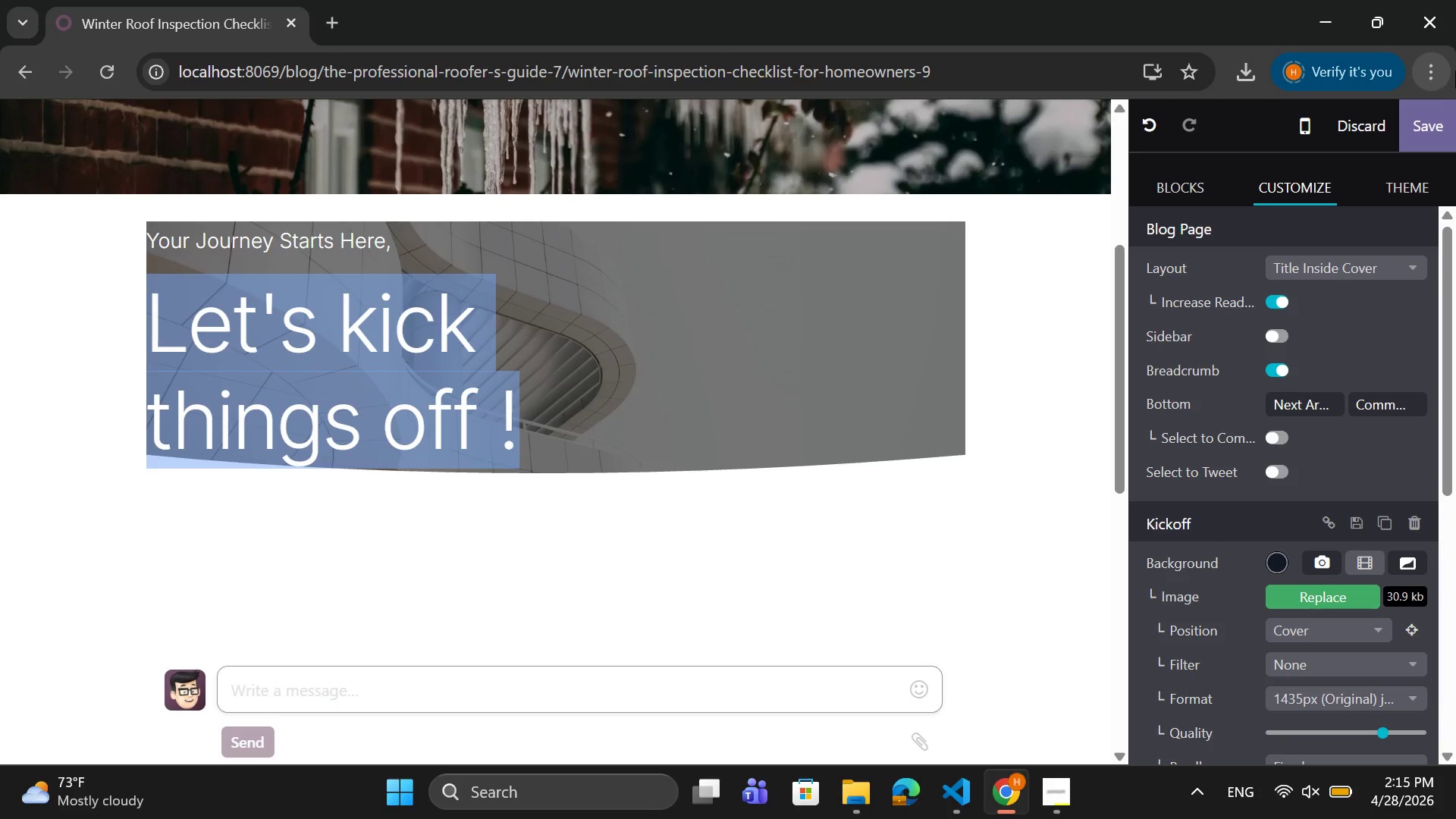 
key(W)
 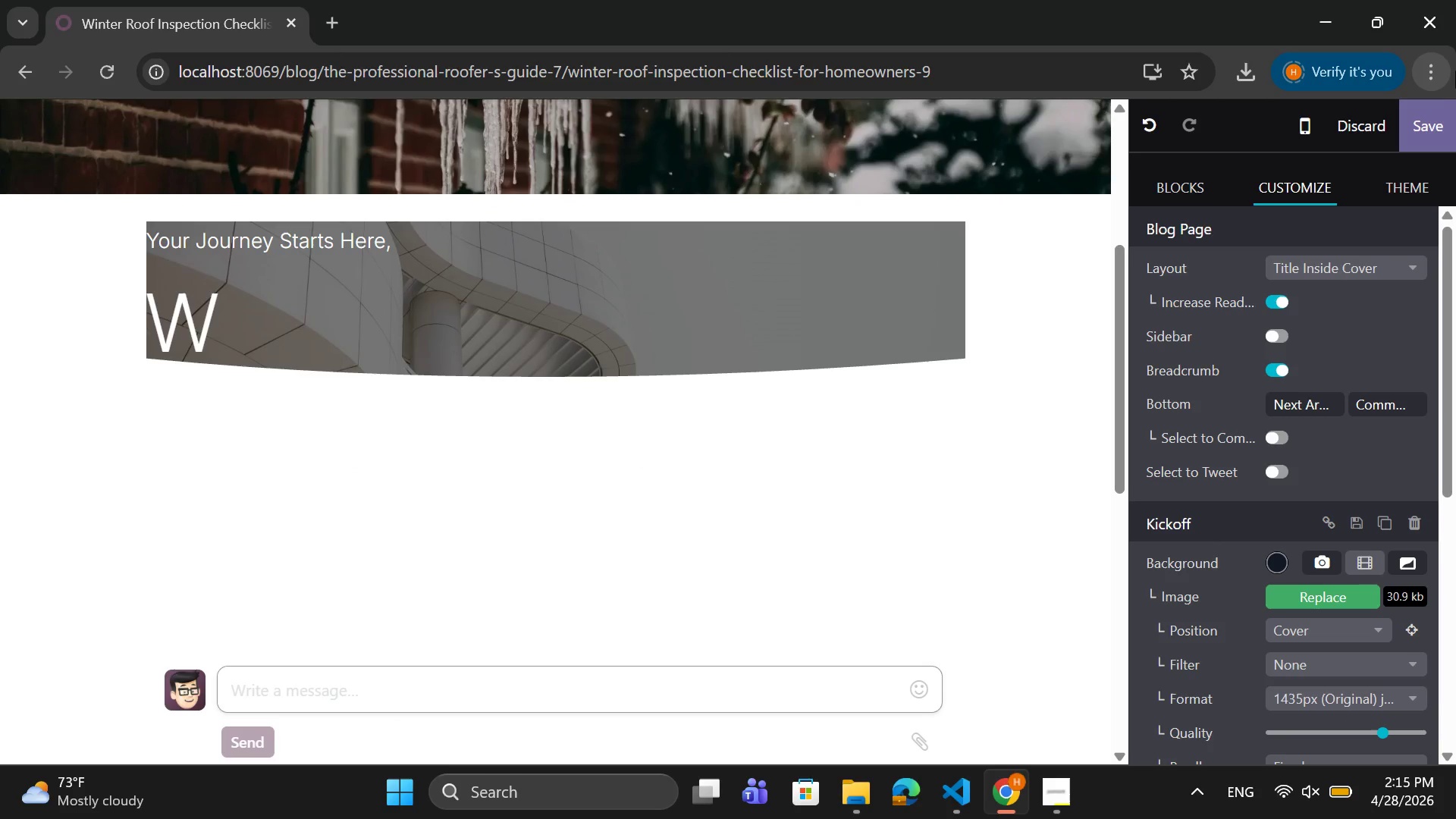 
type(inter)
 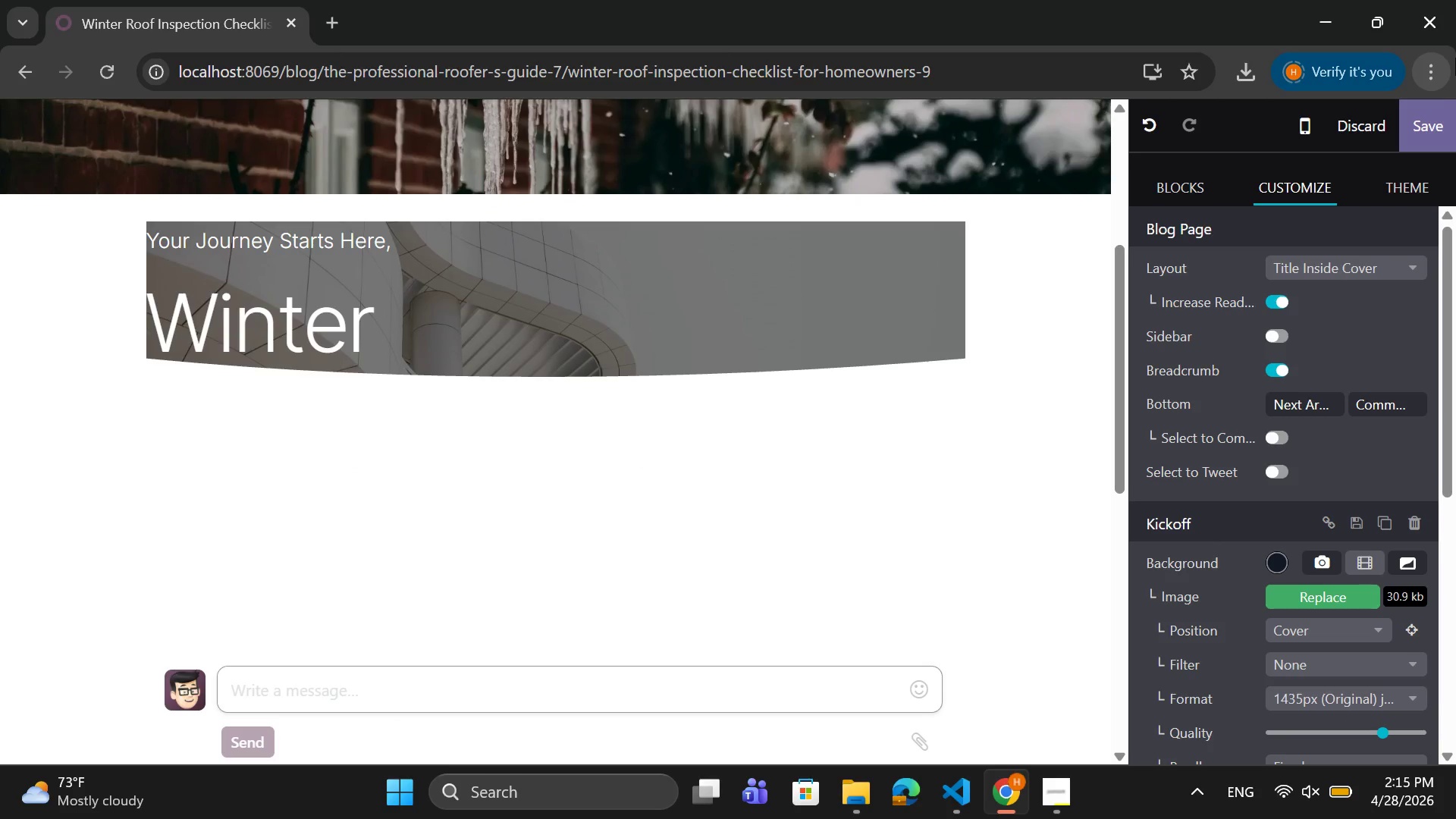 
type( can be)
 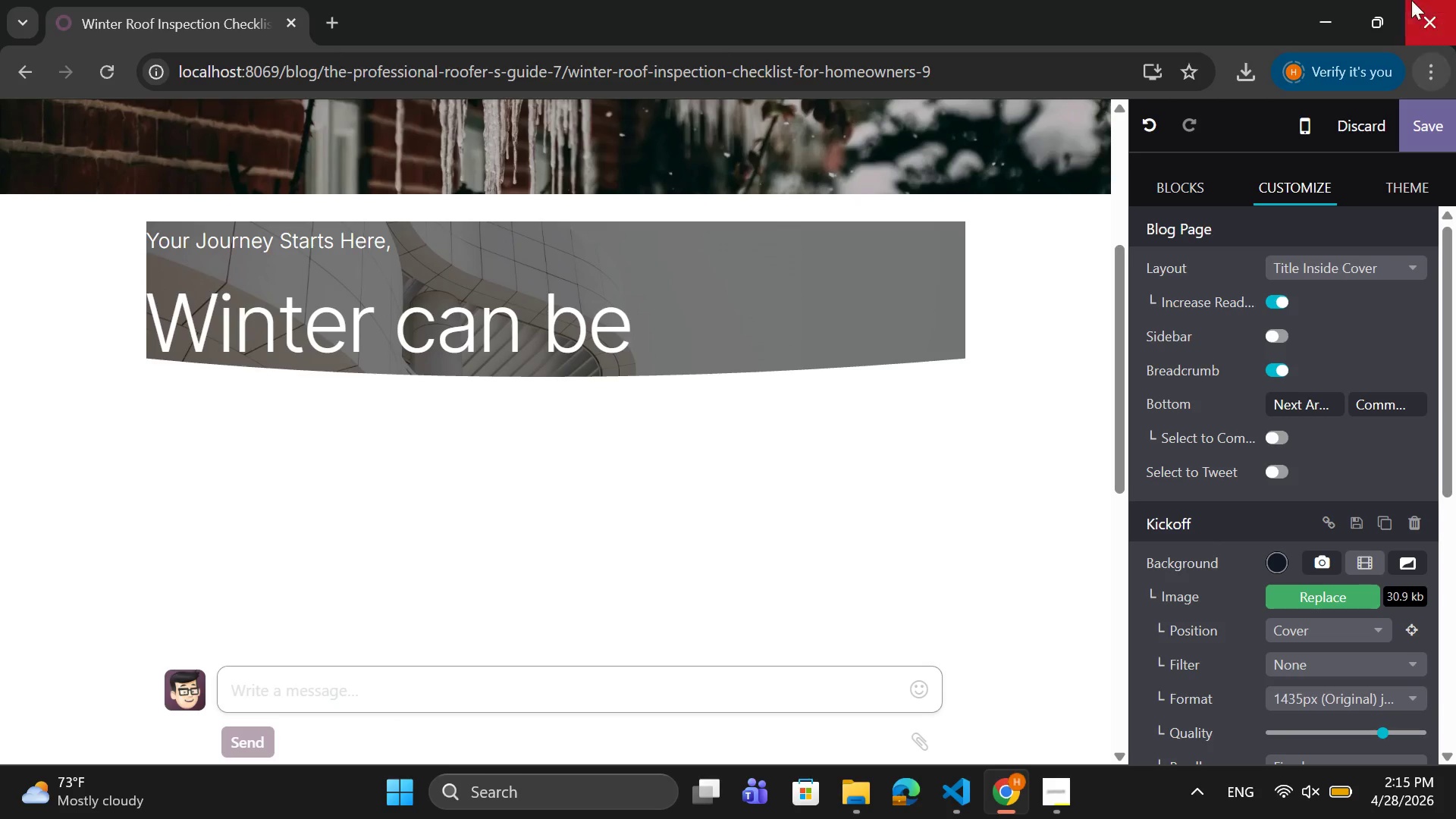 
wait(5.44)
 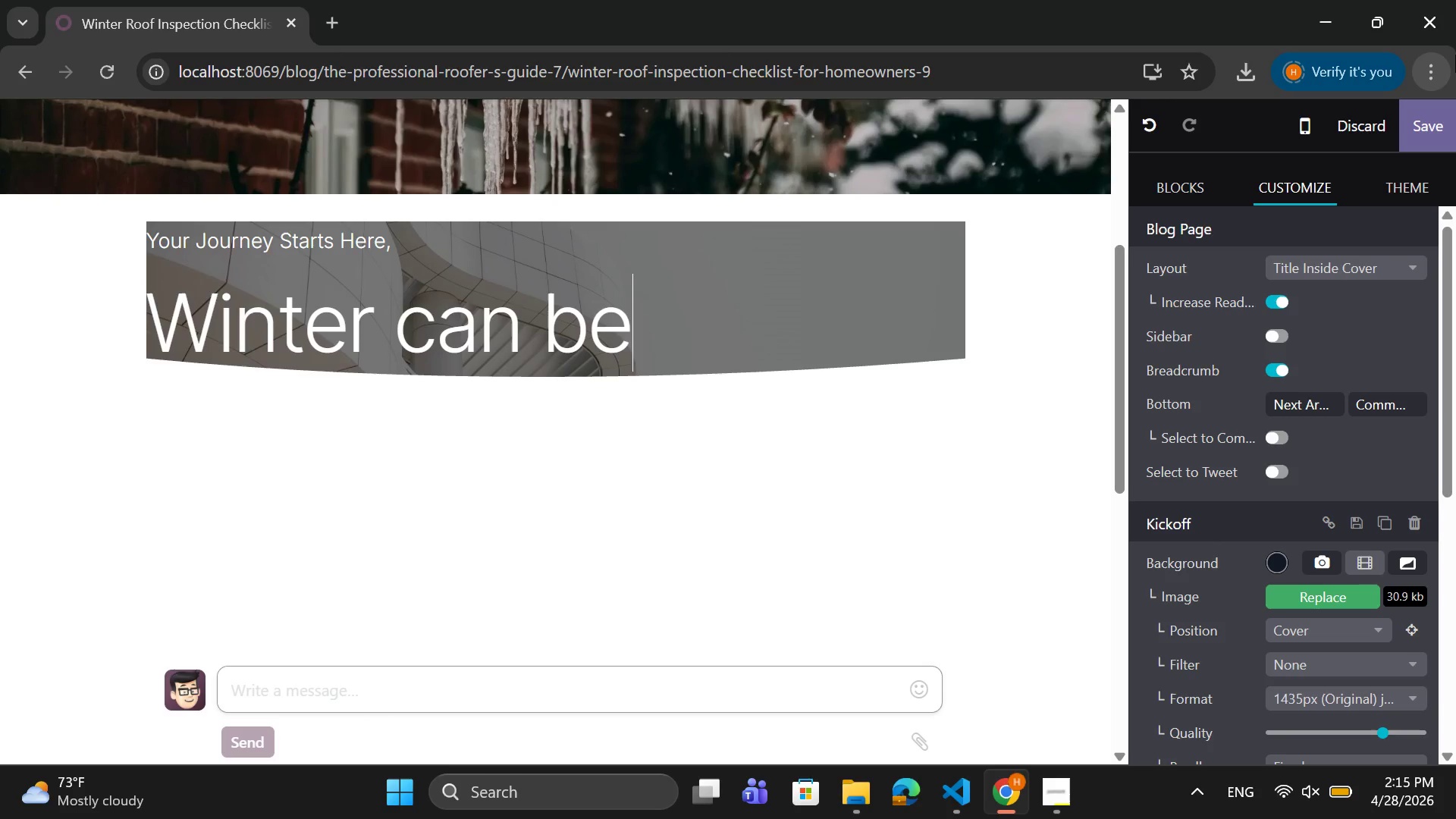 
left_click_drag(start_coordinate=[558, 383], to_coordinate=[558, 456])
 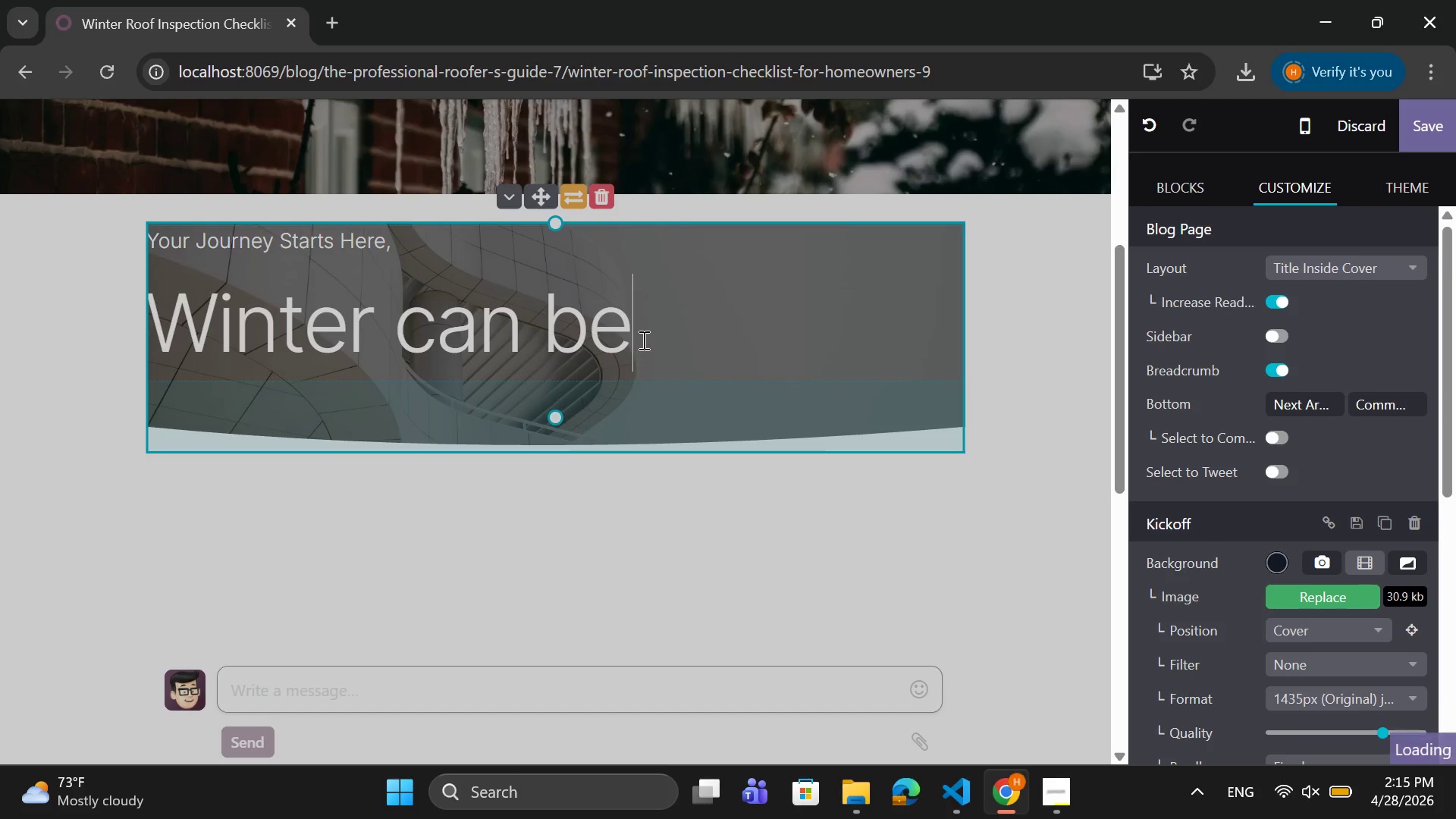 
left_click([644, 338])
 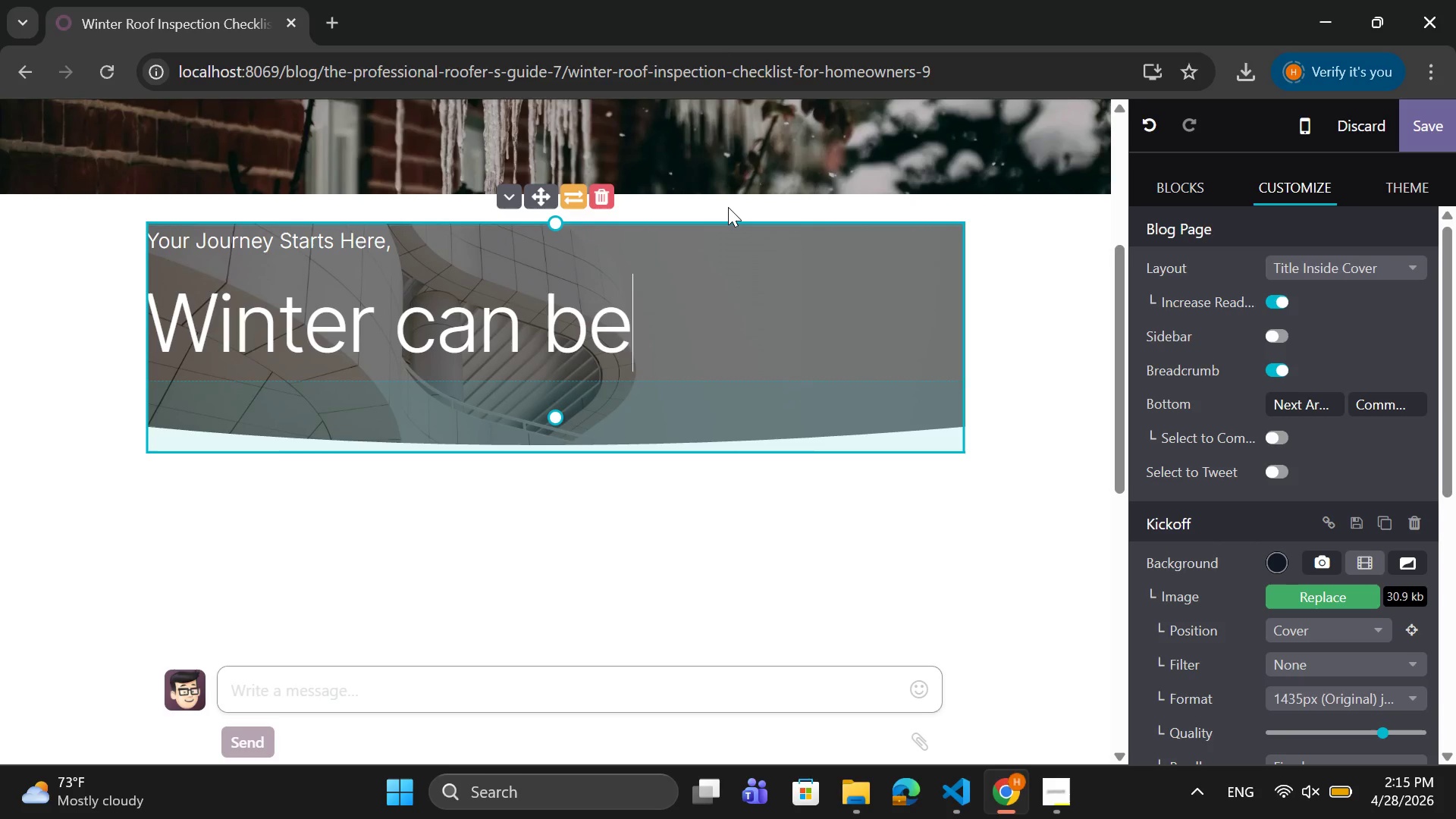 
type( one t)
 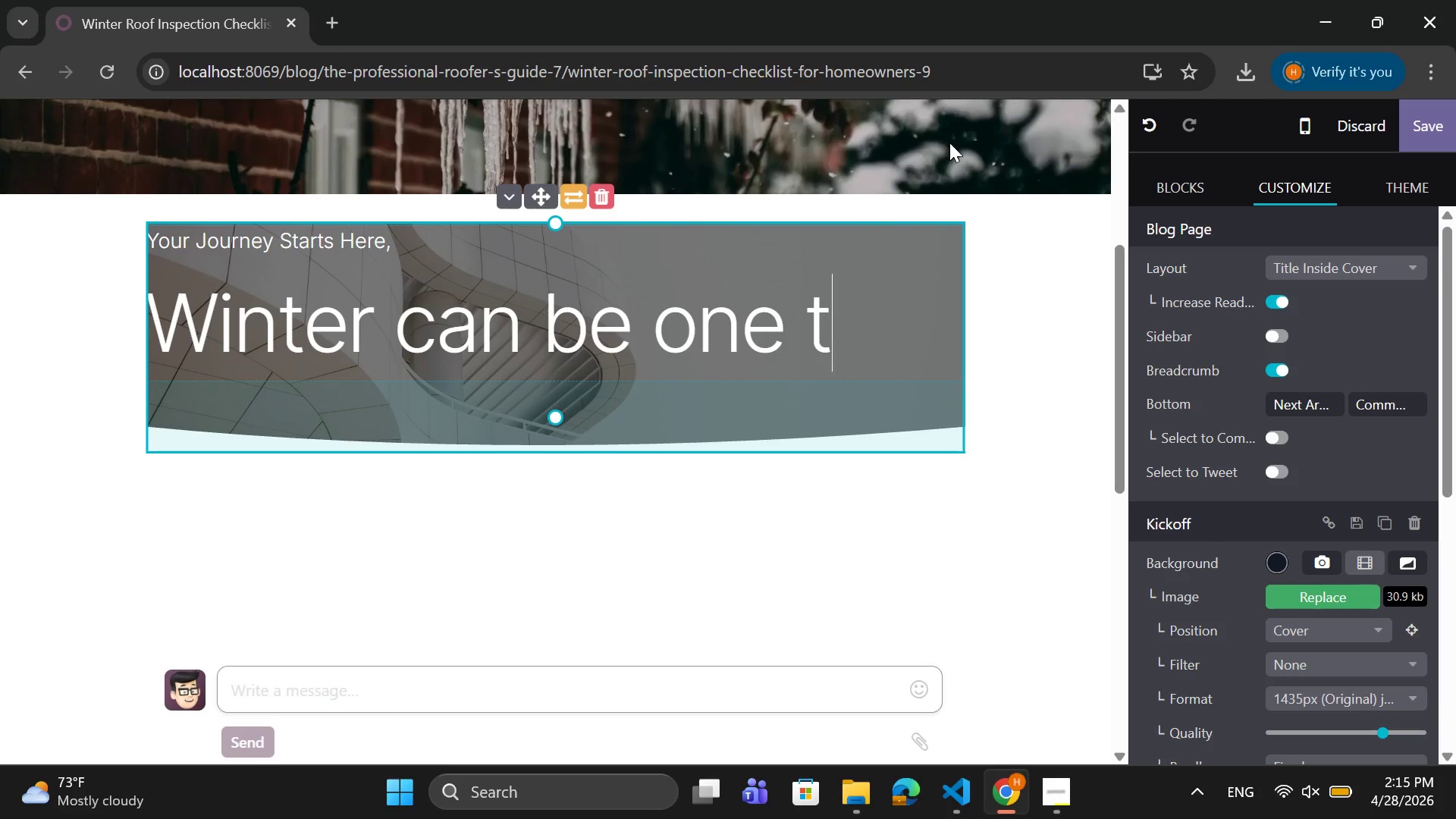 
key(Backspace)
type(of )
 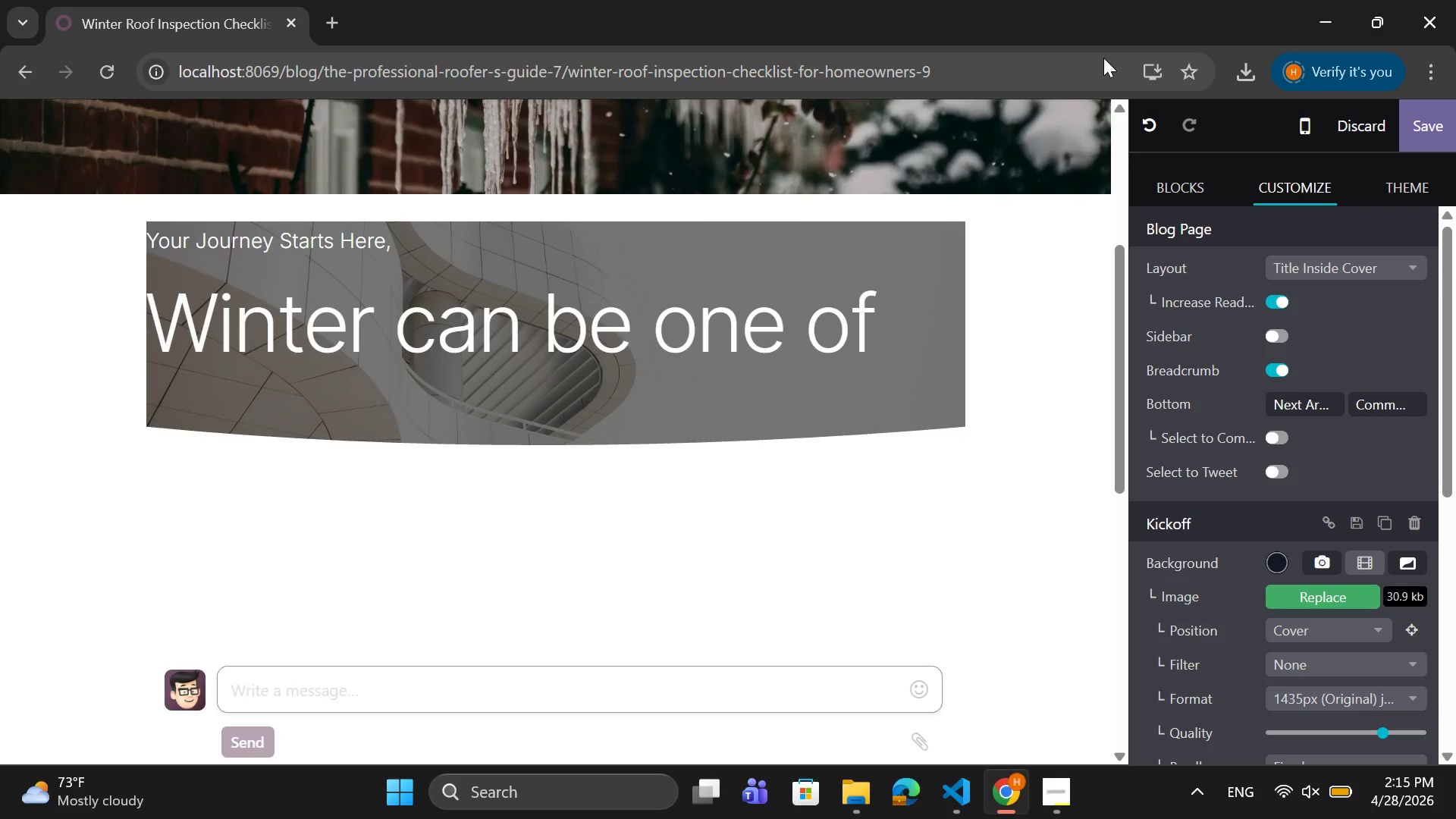 
type(the most )
 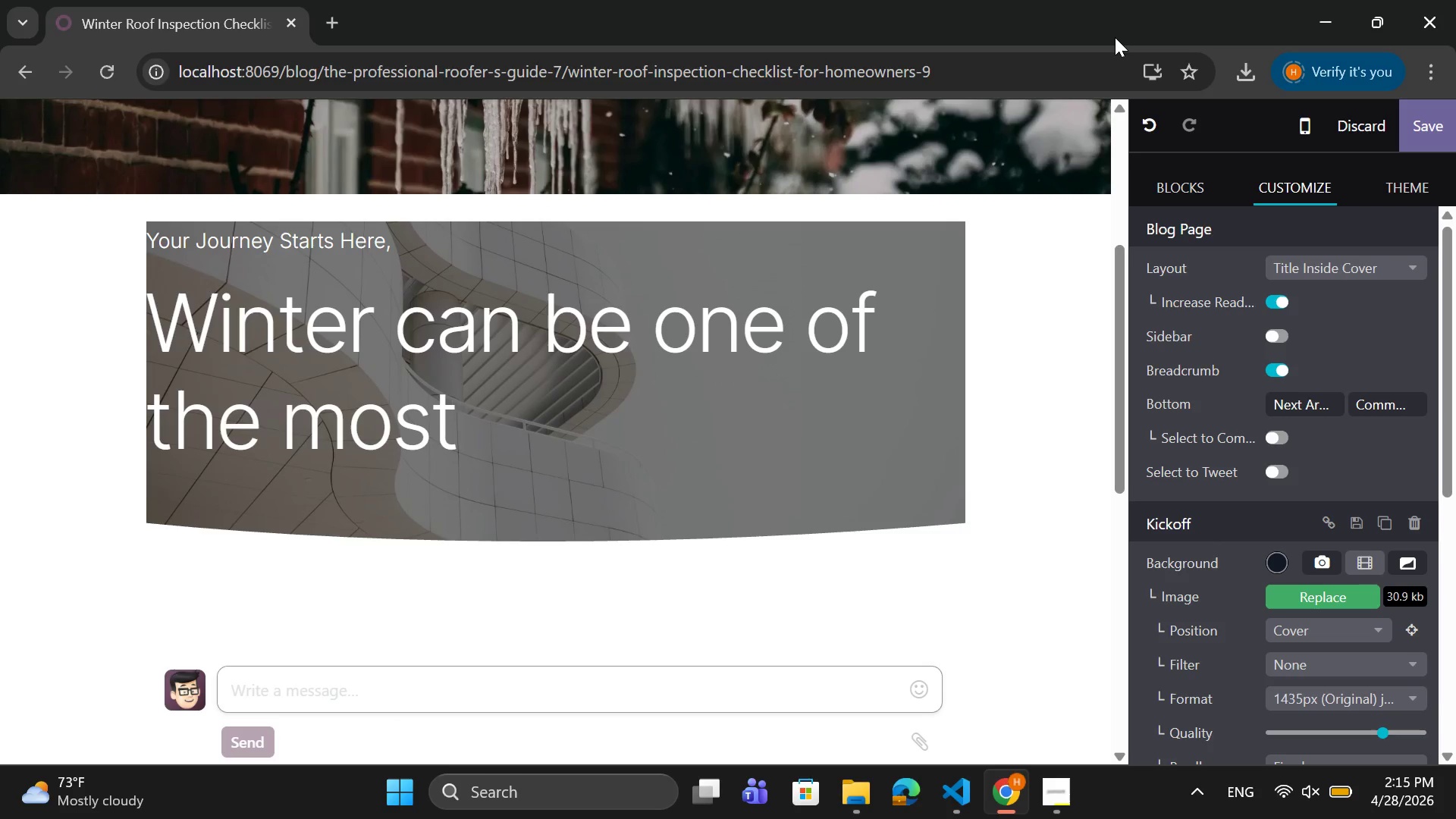 
type(ca)
key(Backspace)
type(hallegn)
 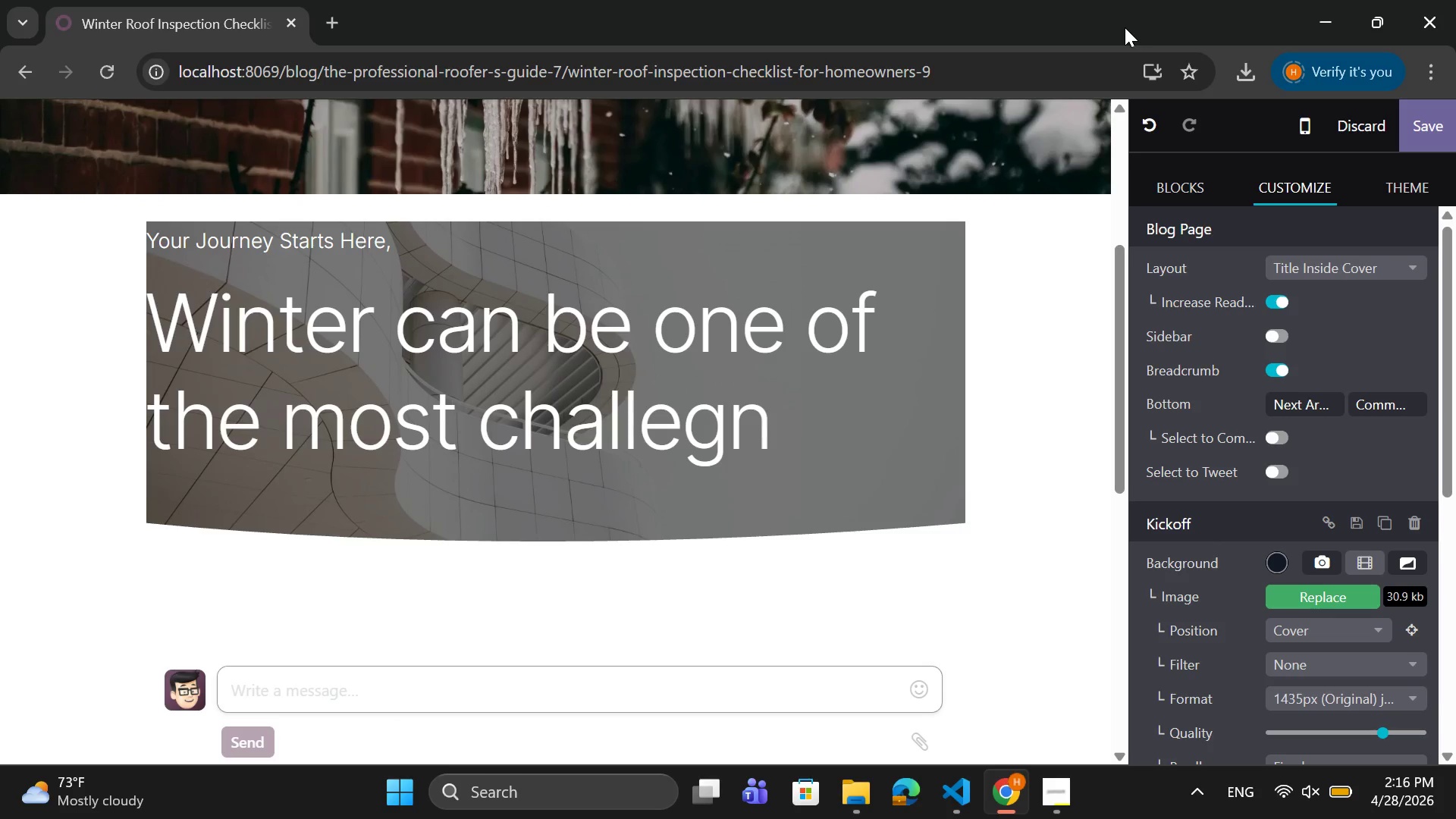 
key(Backspace)
key(Backspace)
type(ng)
 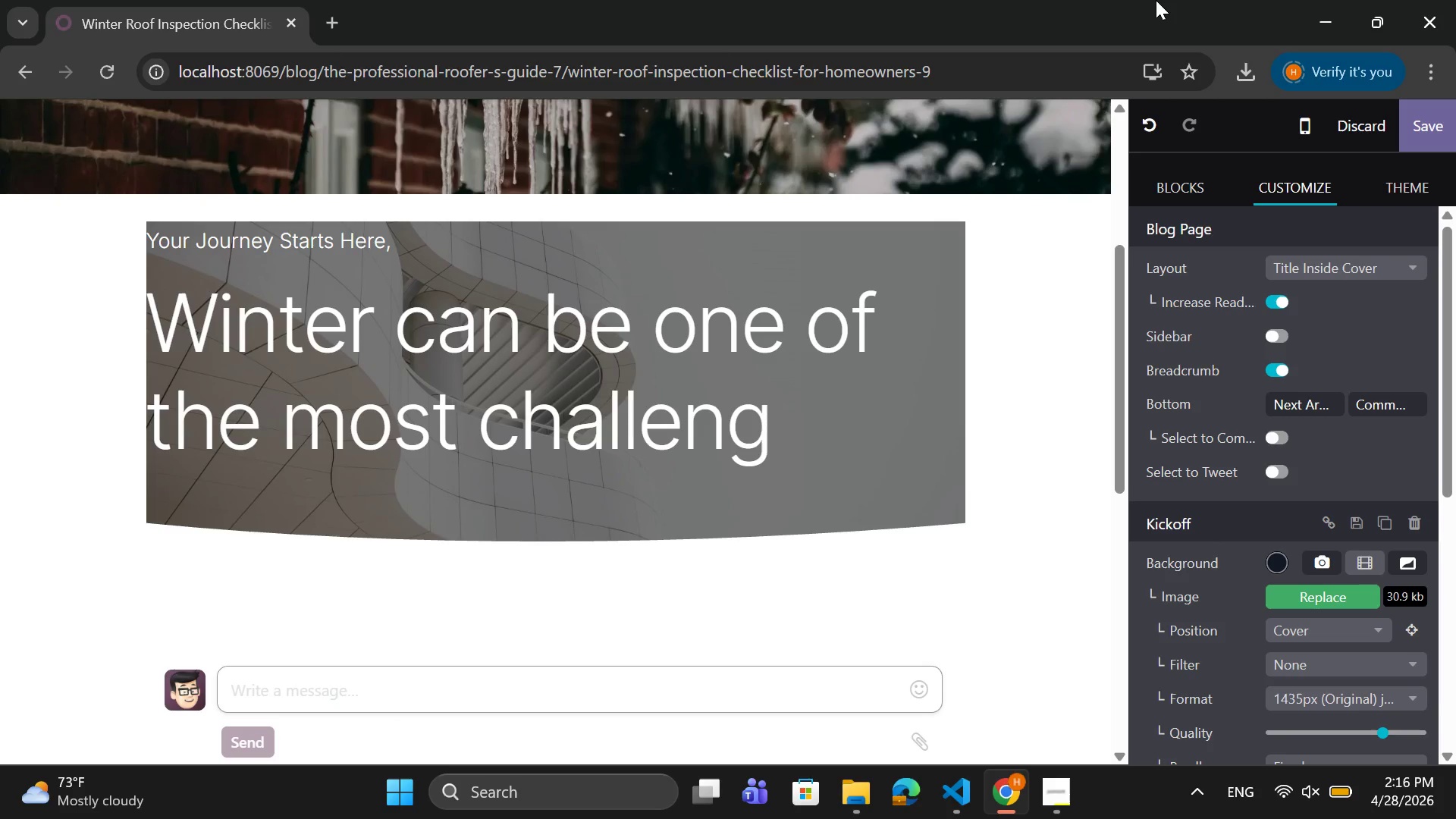 
type(ing )
 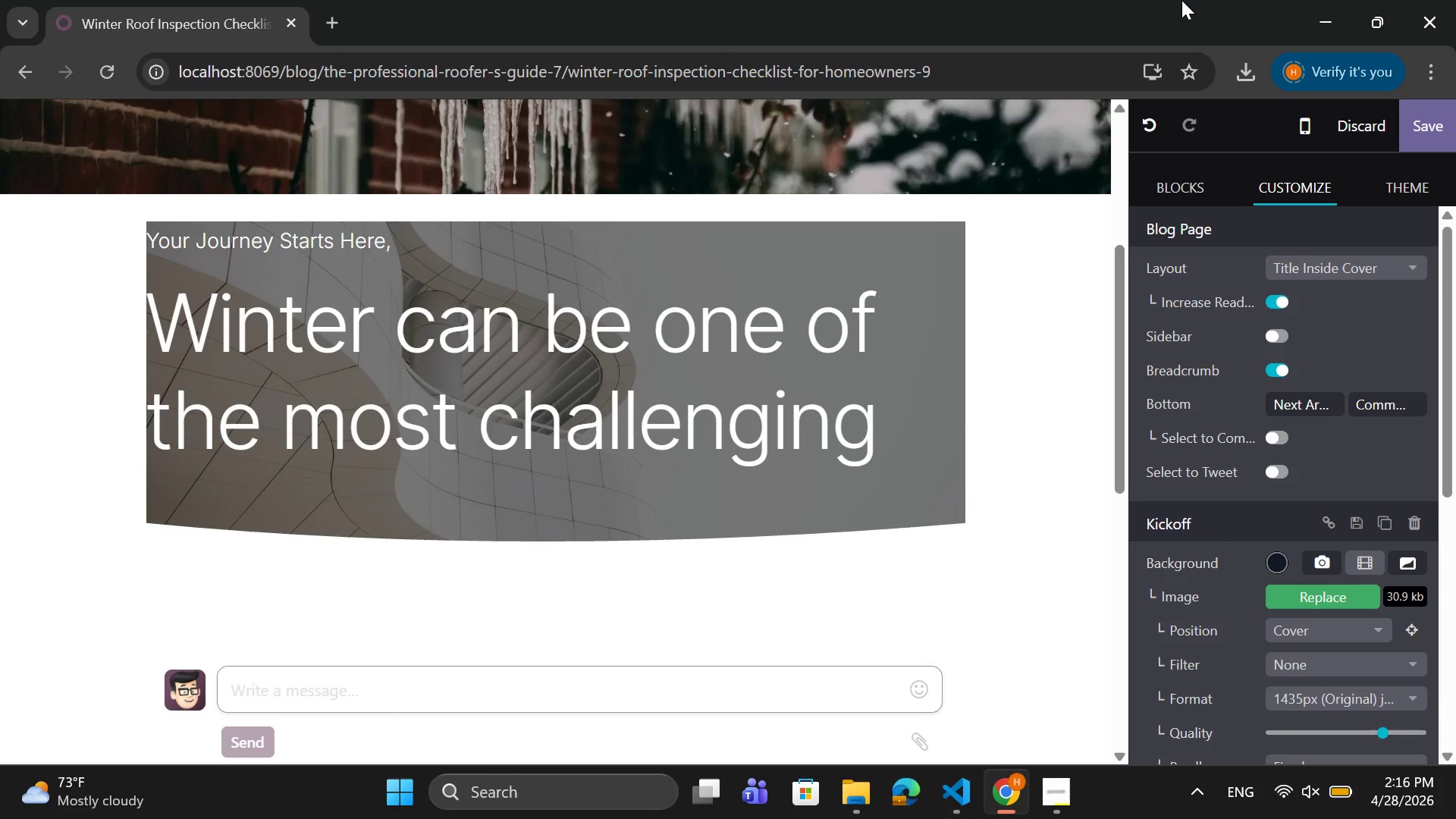 
type(seasons for you roof.)
 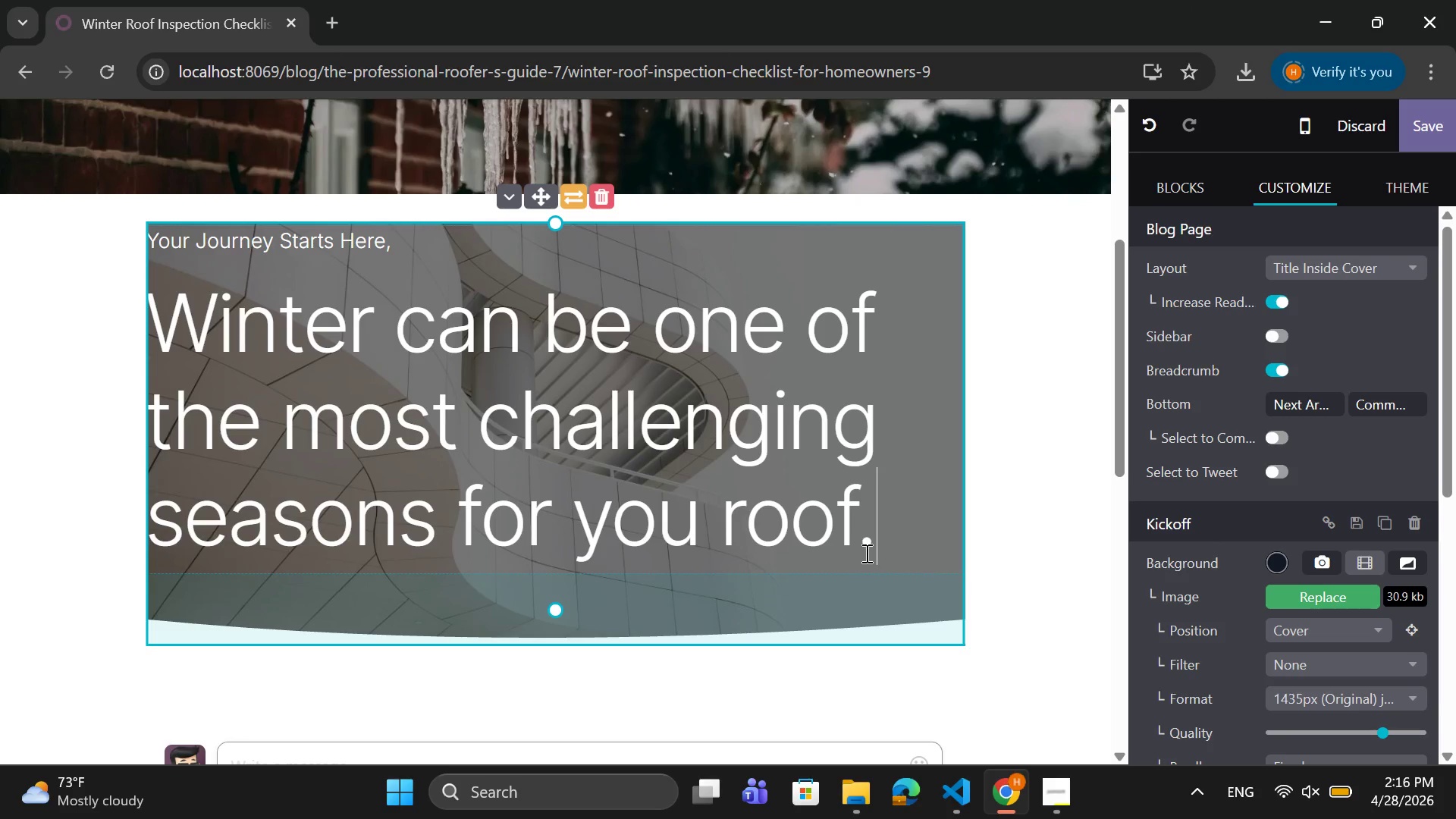 
left_click_drag(start_coordinate=[880, 546], to_coordinate=[149, 344])
 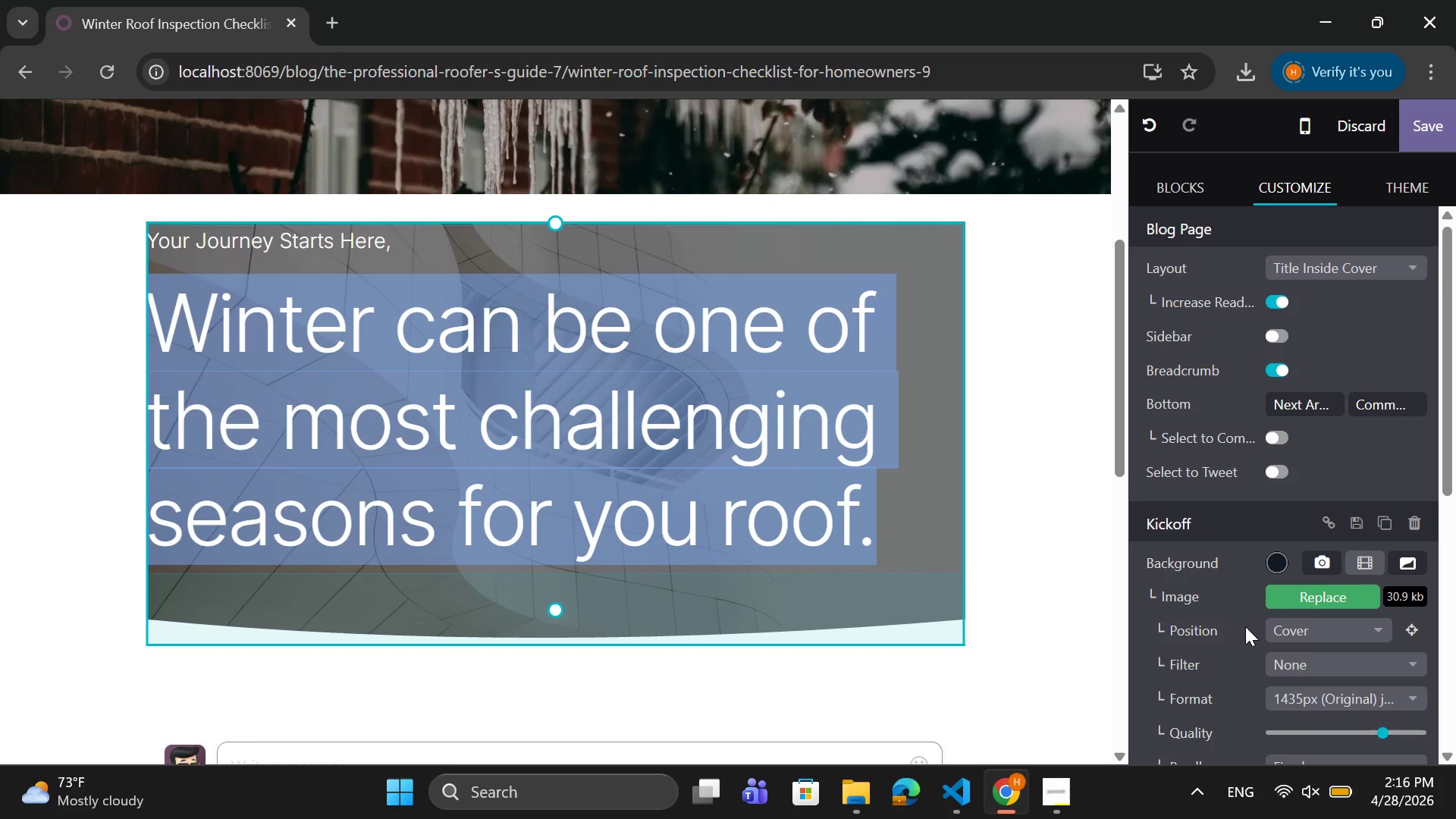 
scroll: coordinate [1245, 626], scroll_direction: down, amount: 7.0
 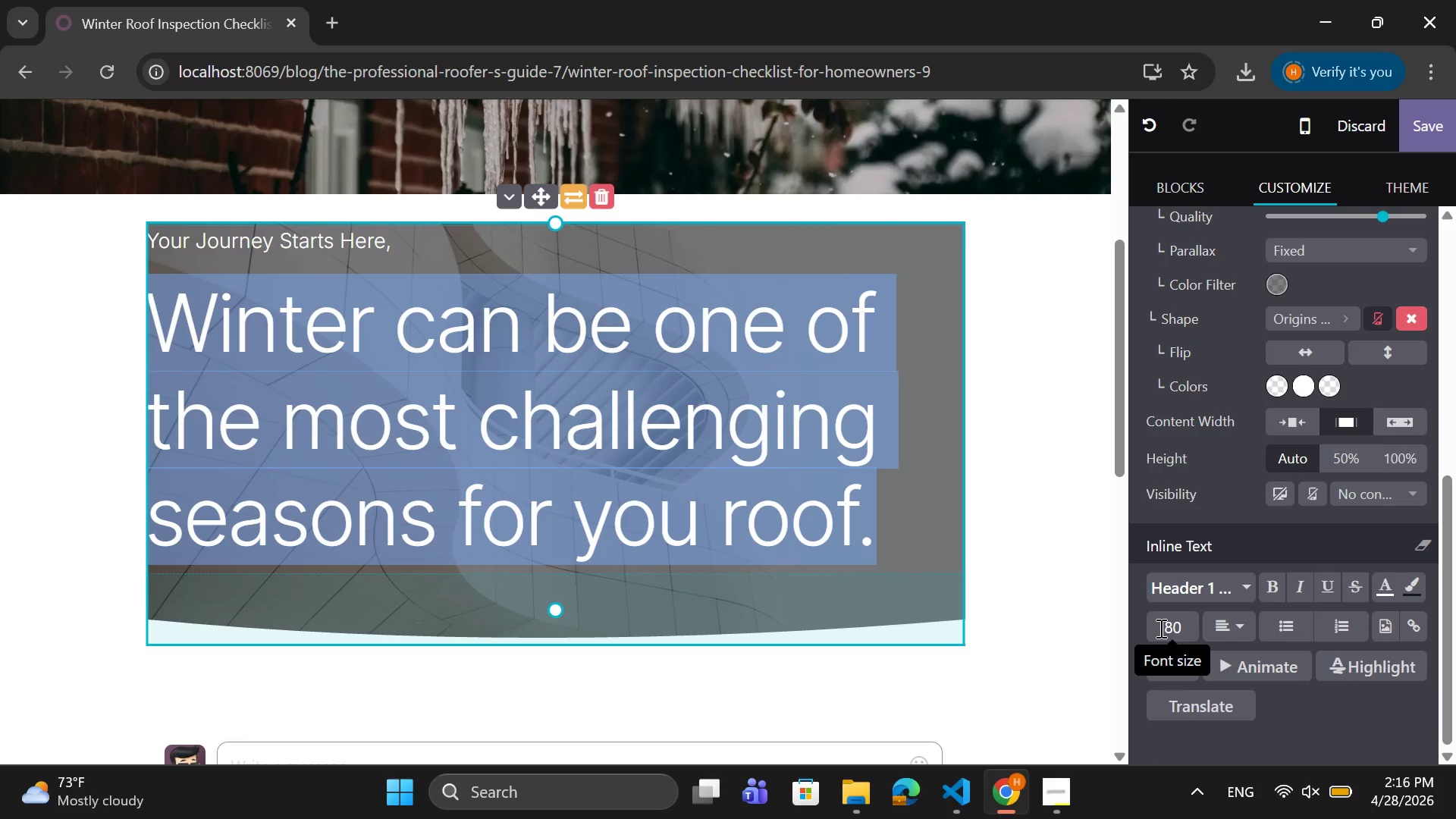 
left_click([1159, 628])
 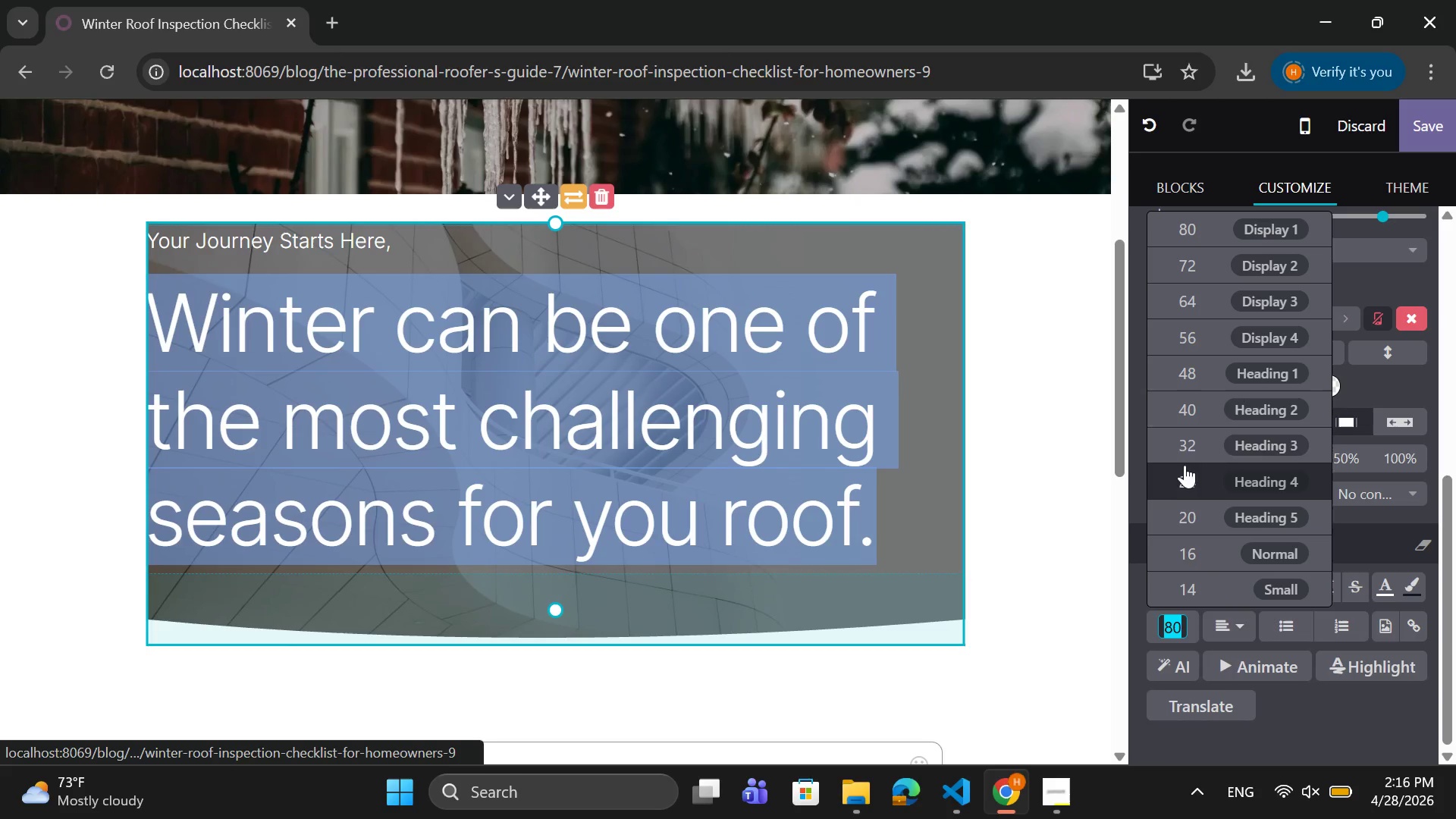 
left_click([1187, 441])
 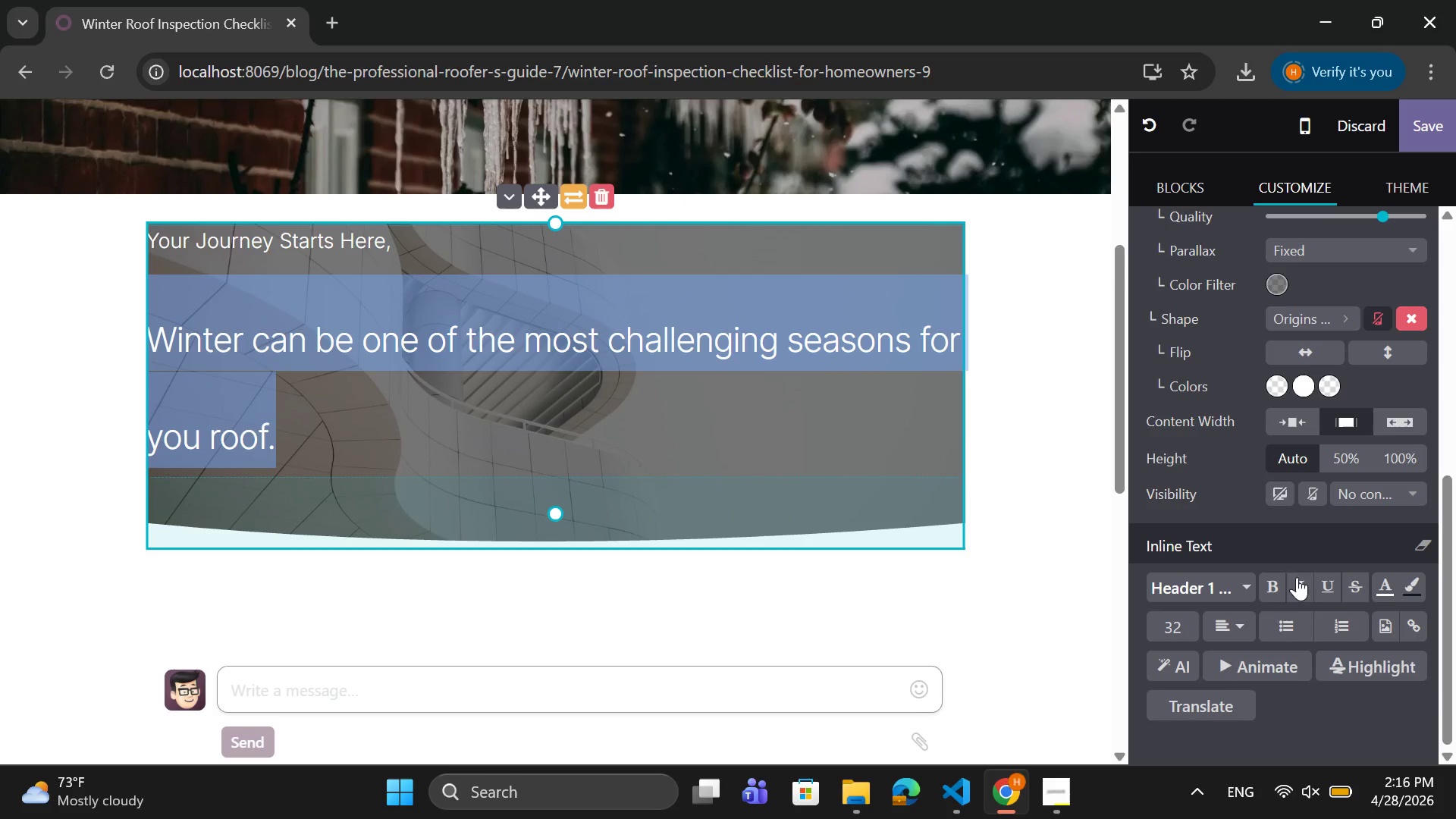 
wait(6.55)
 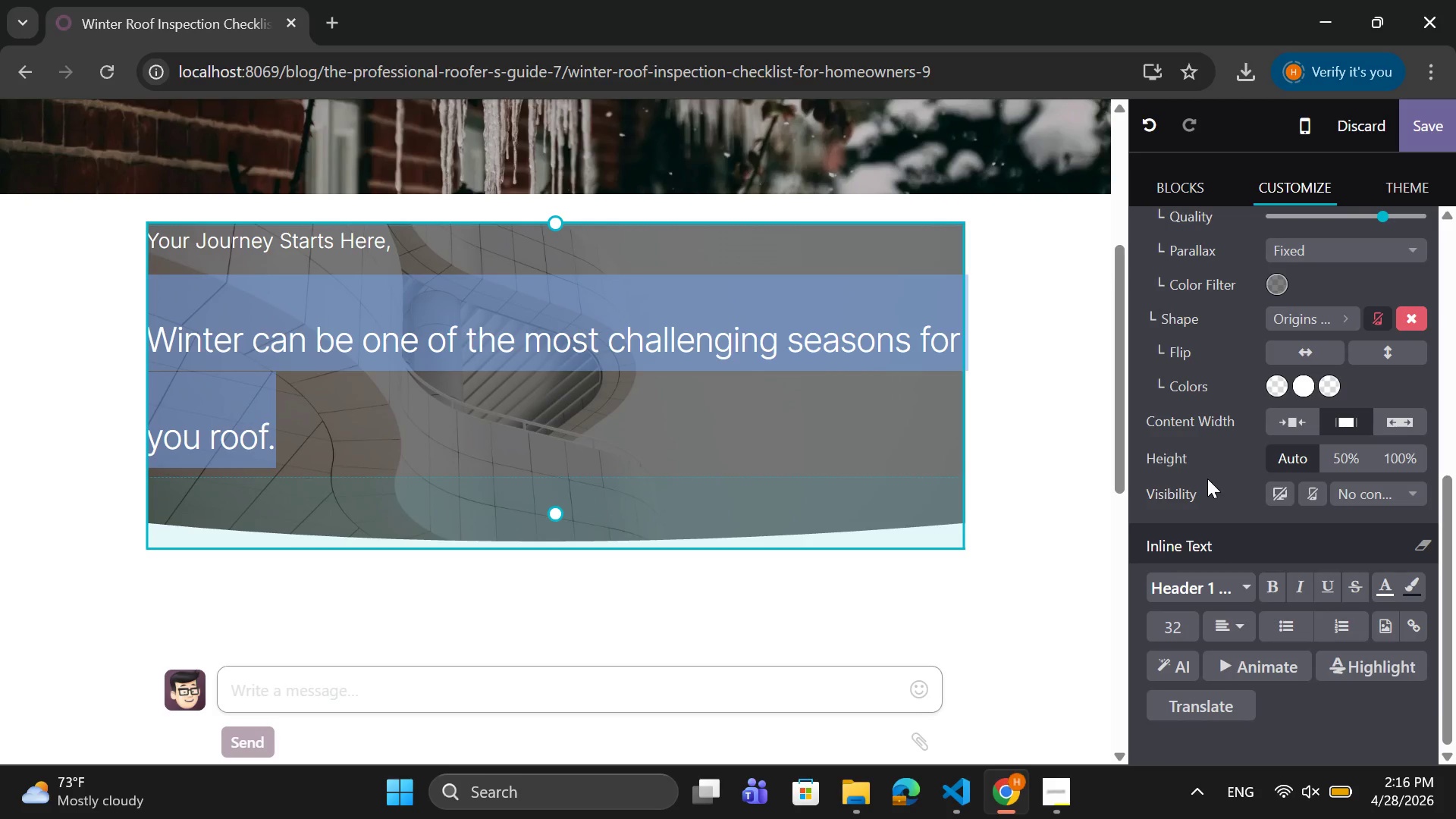 
left_click([1244, 627])
 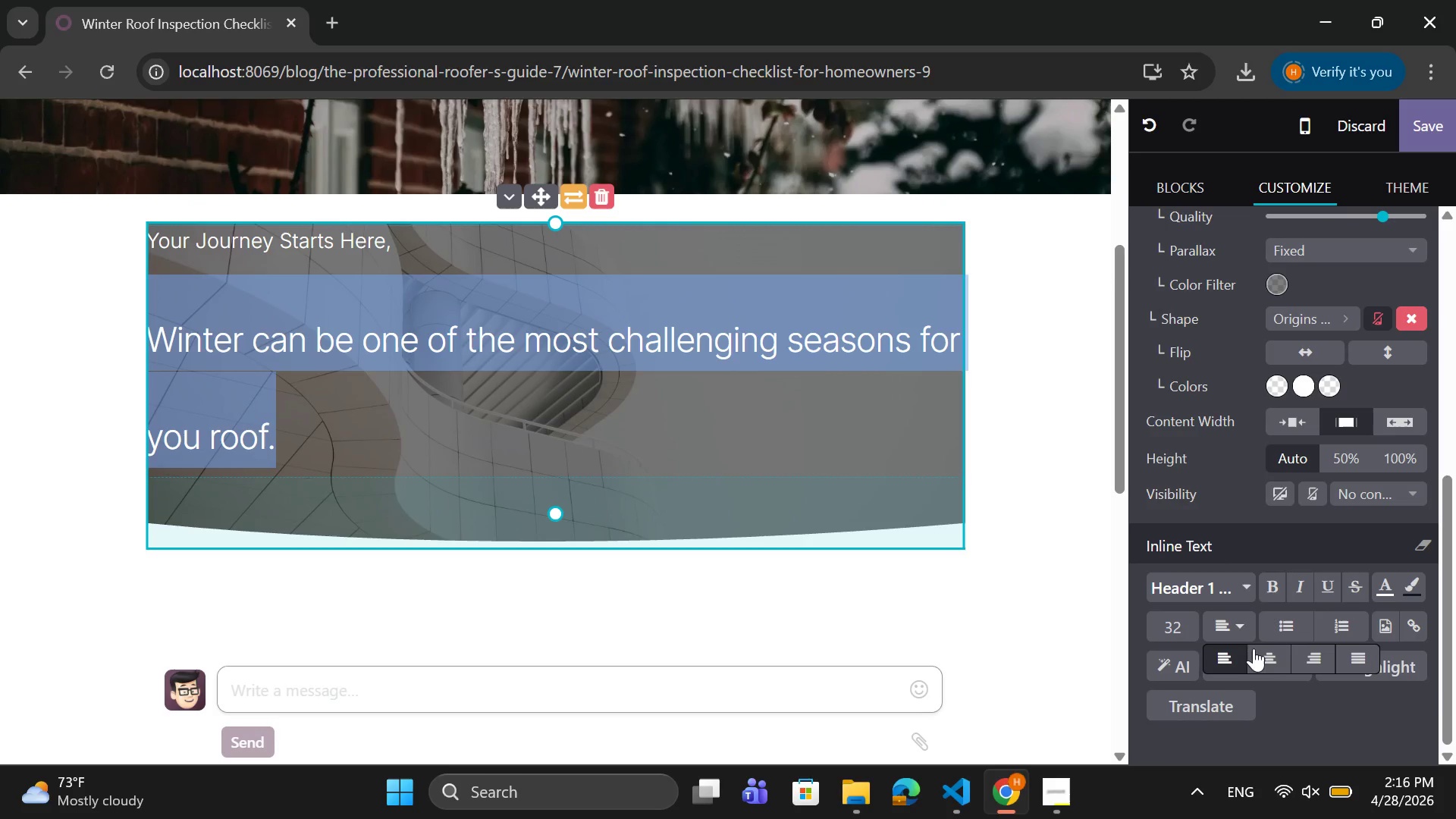 
left_click([1272, 657])
 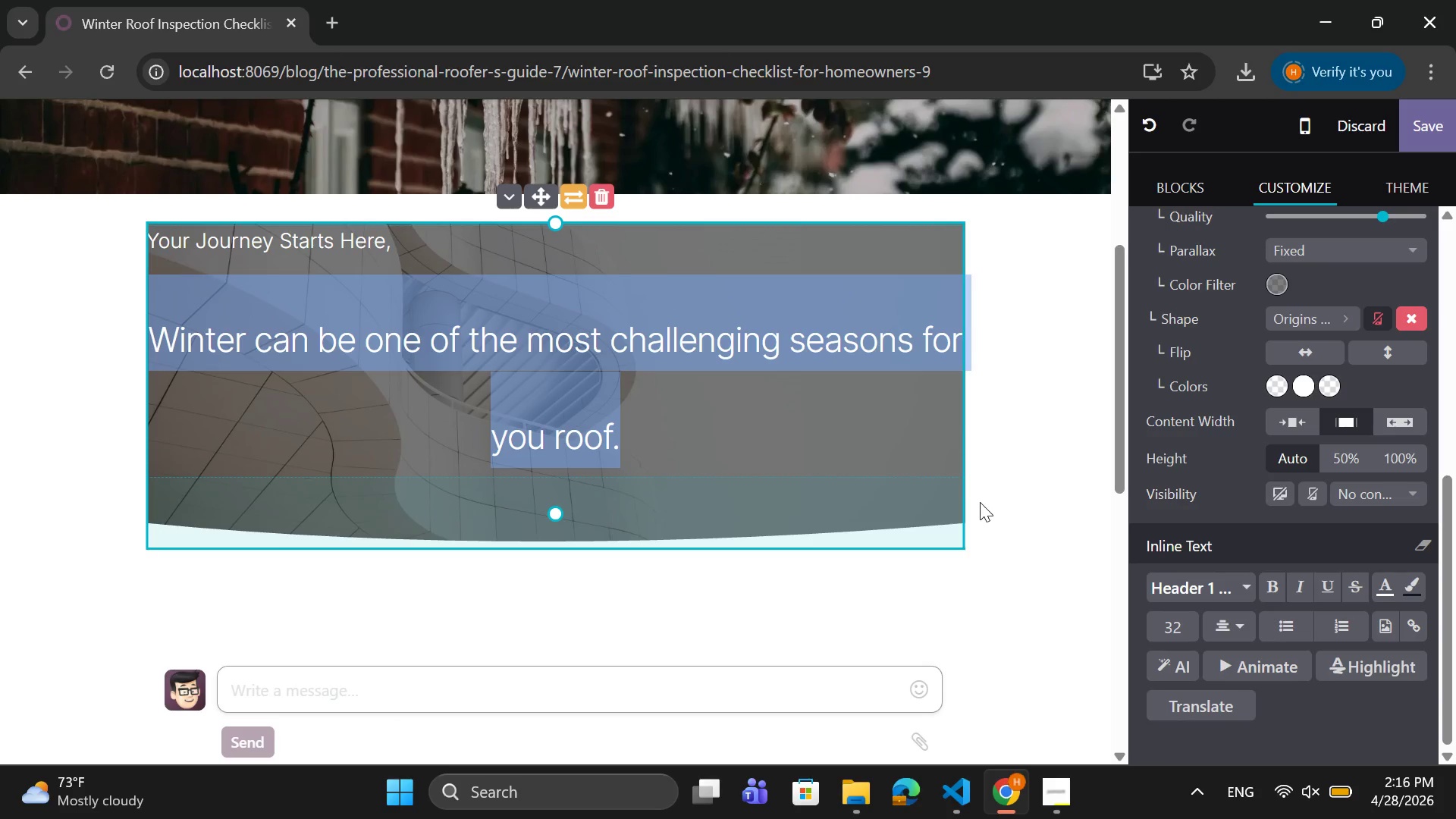 
left_click([1027, 494])
 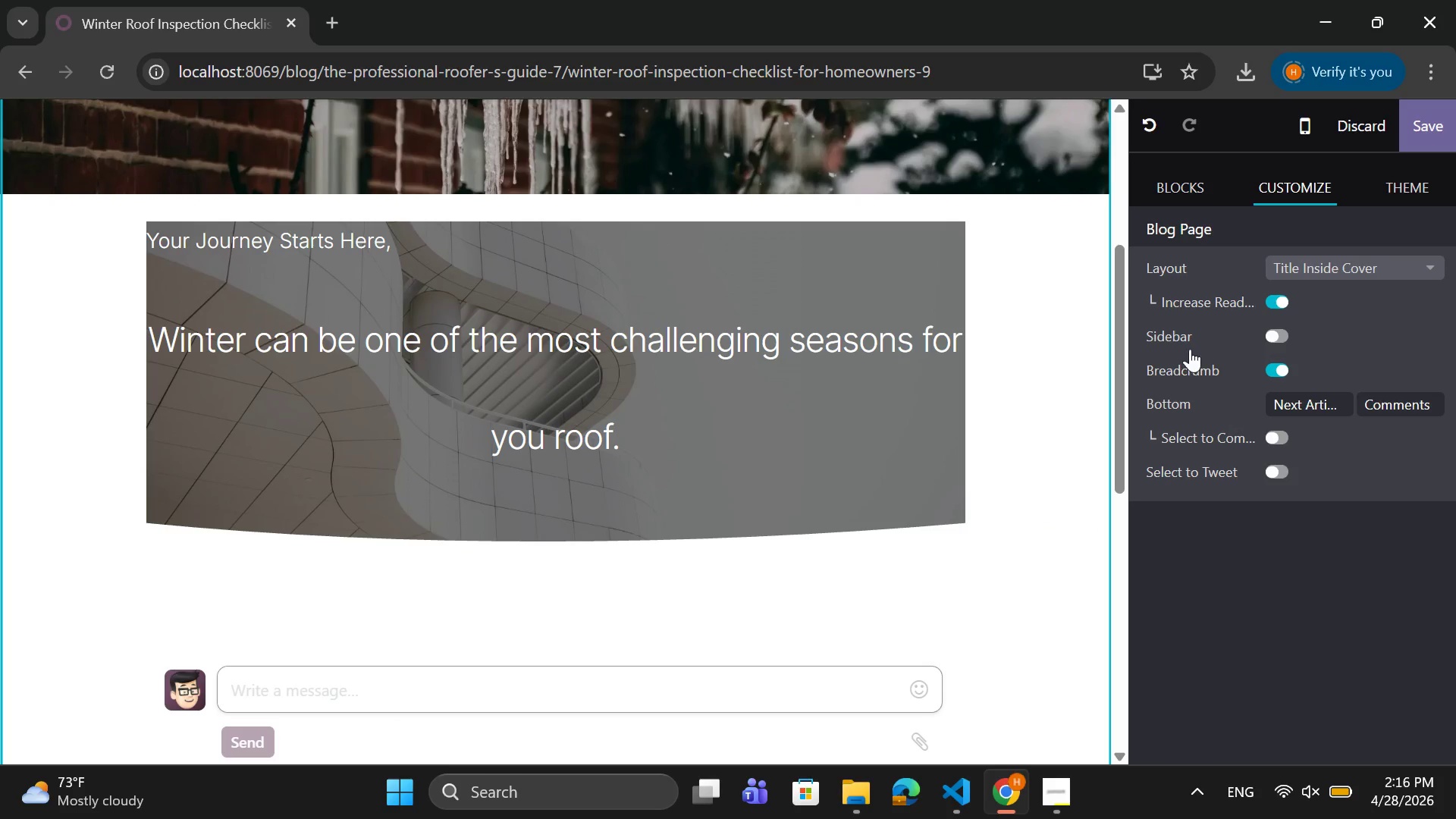 
left_click([758, 438])
 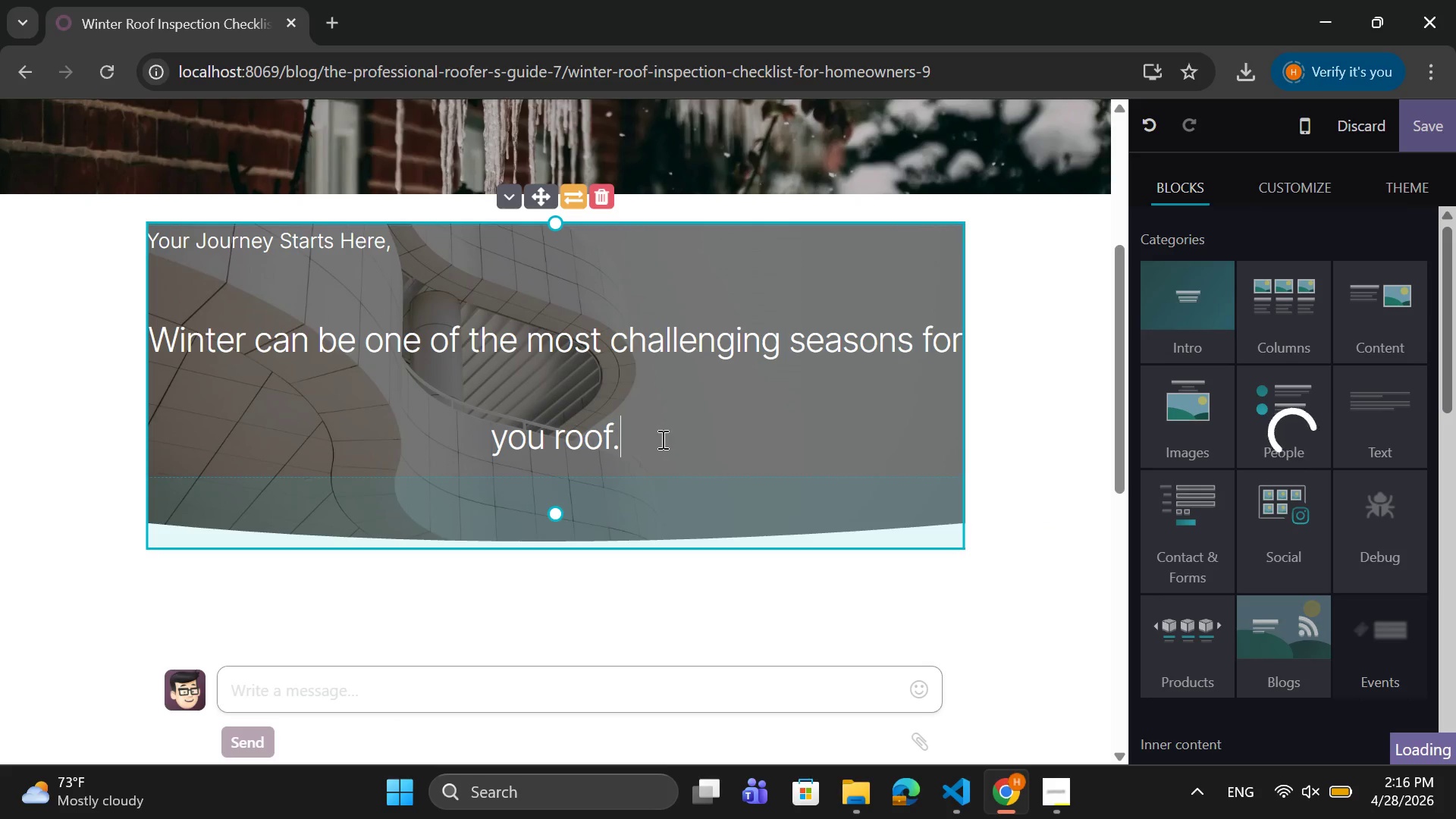 
left_click([648, 447])
 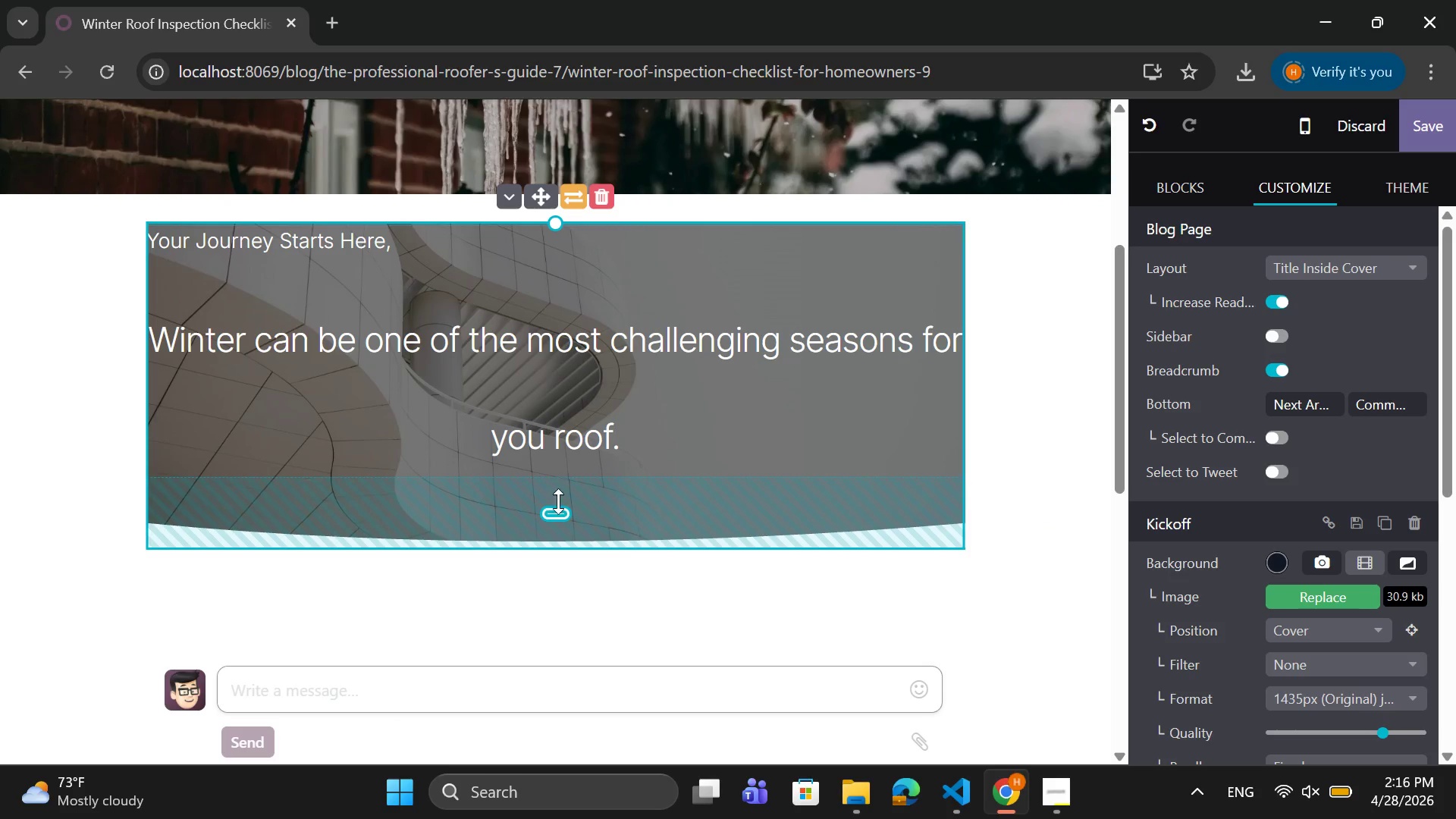 
left_click_drag(start_coordinate=[560, 229], to_coordinate=[570, 331])
 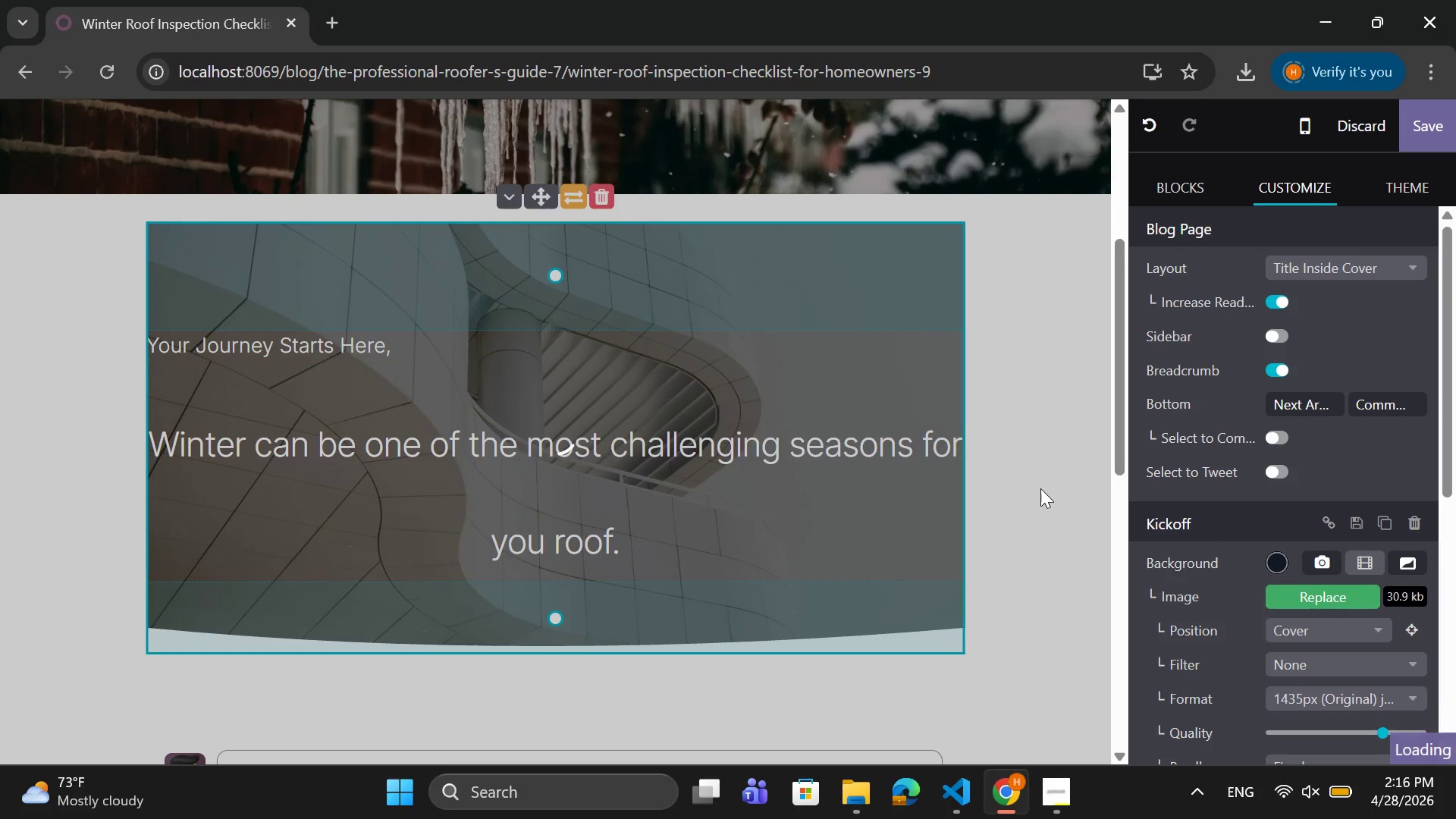 
left_click([1040, 488])
 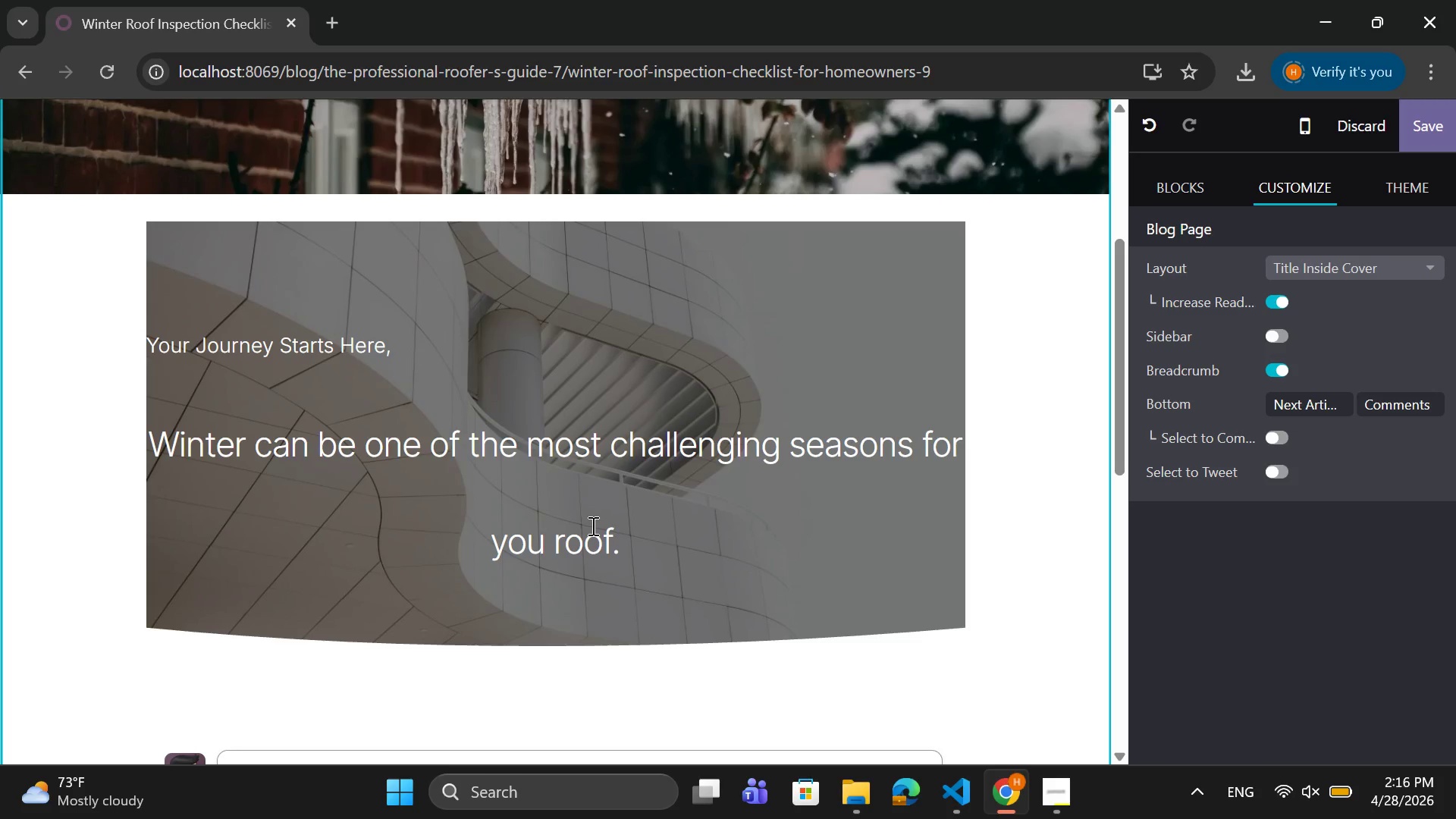 
wait(5.78)
 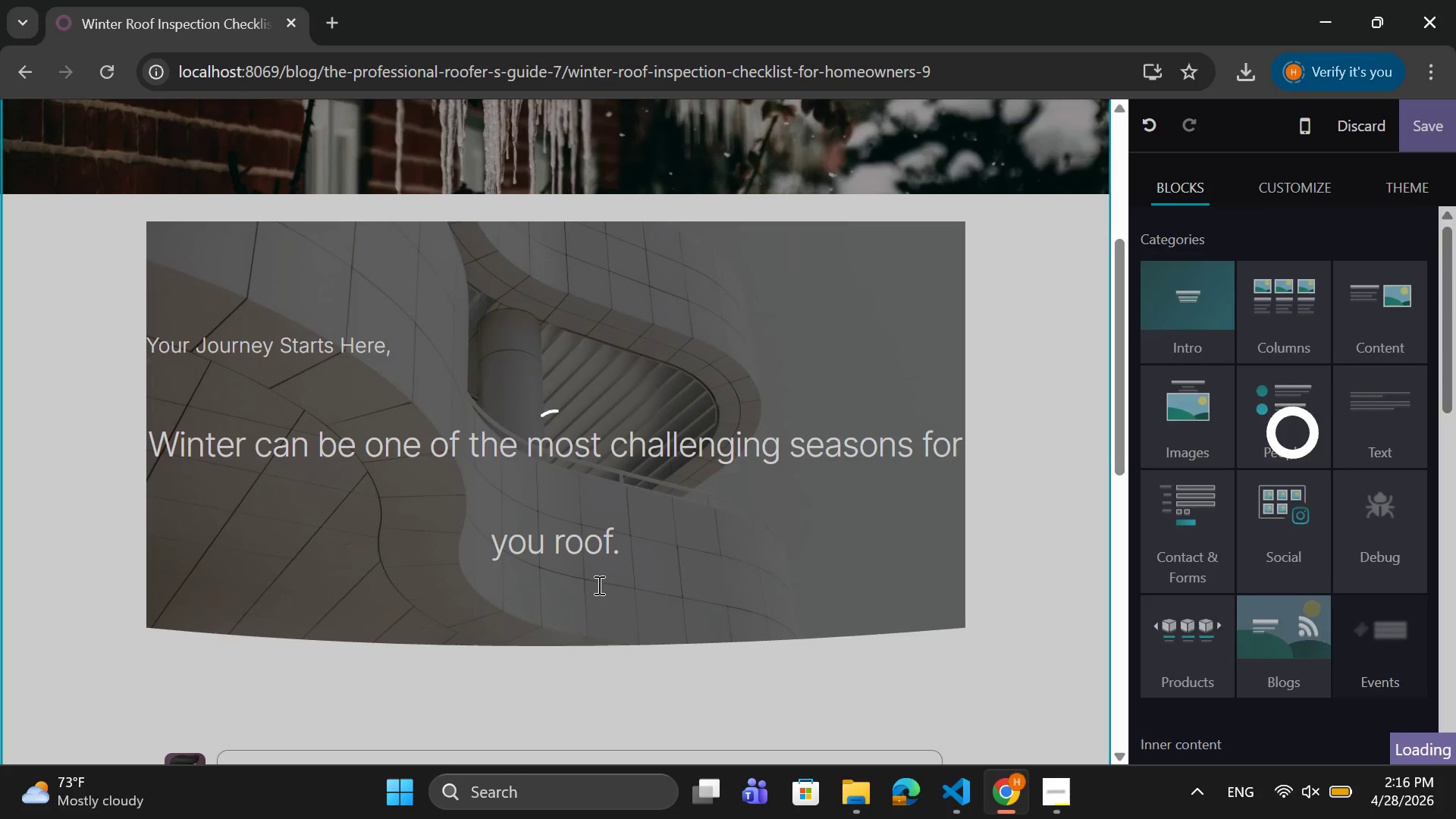 
left_click_drag(start_coordinate=[416, 337], to_coordinate=[140, 341])
 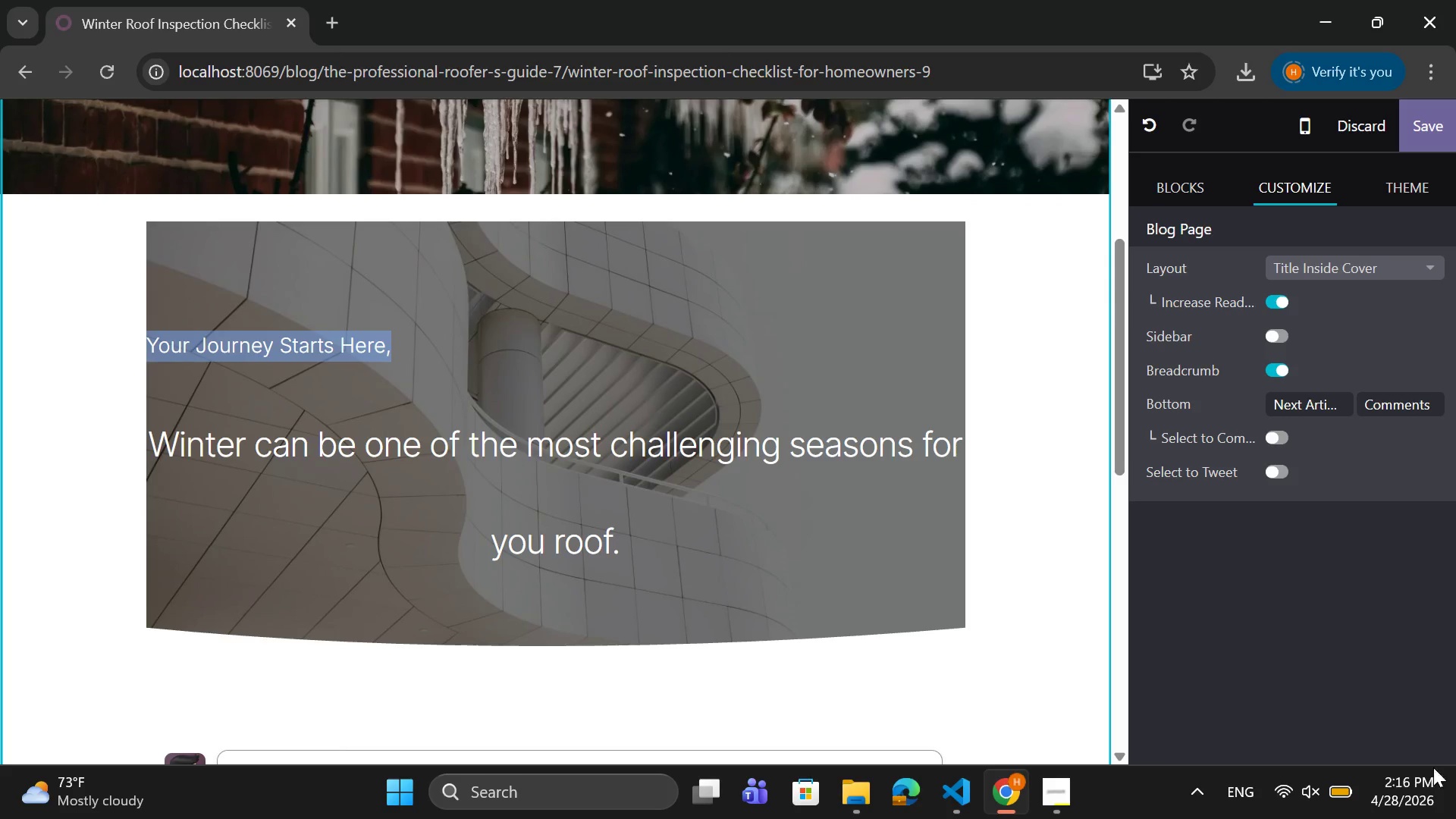 
mouse_move([1464, 827])
 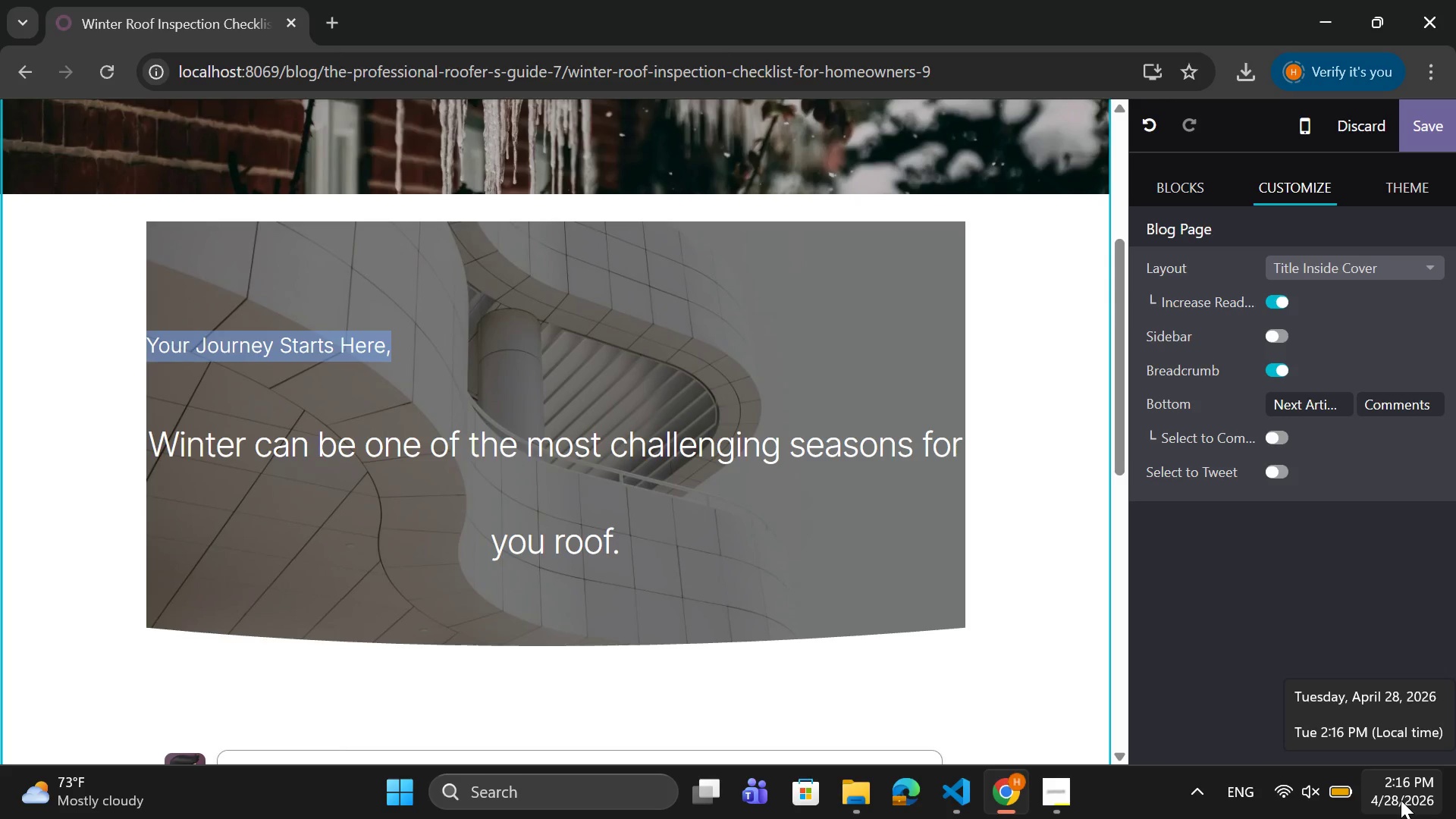 
key(Backspace)
 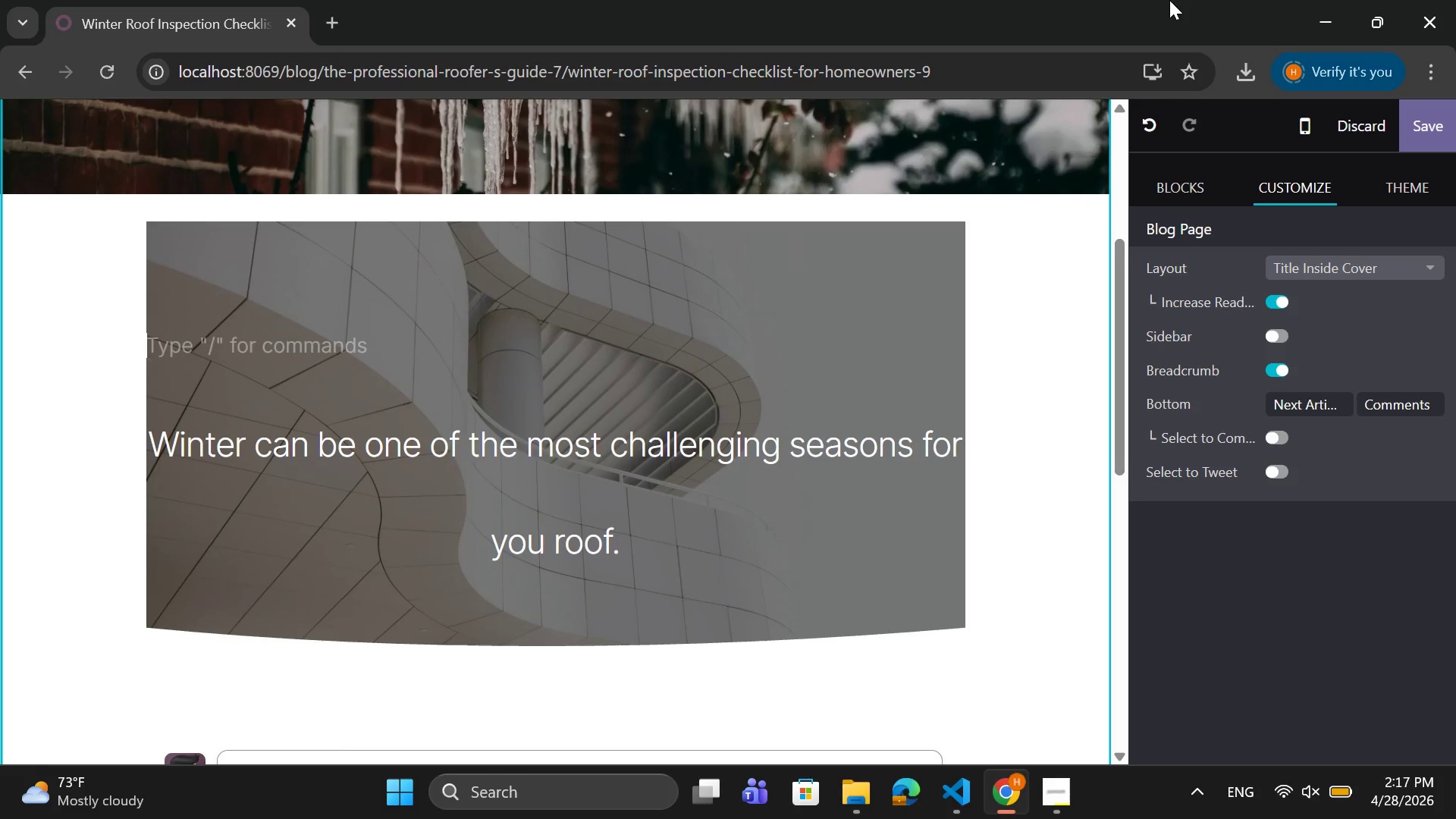 
type(Inrodu)
 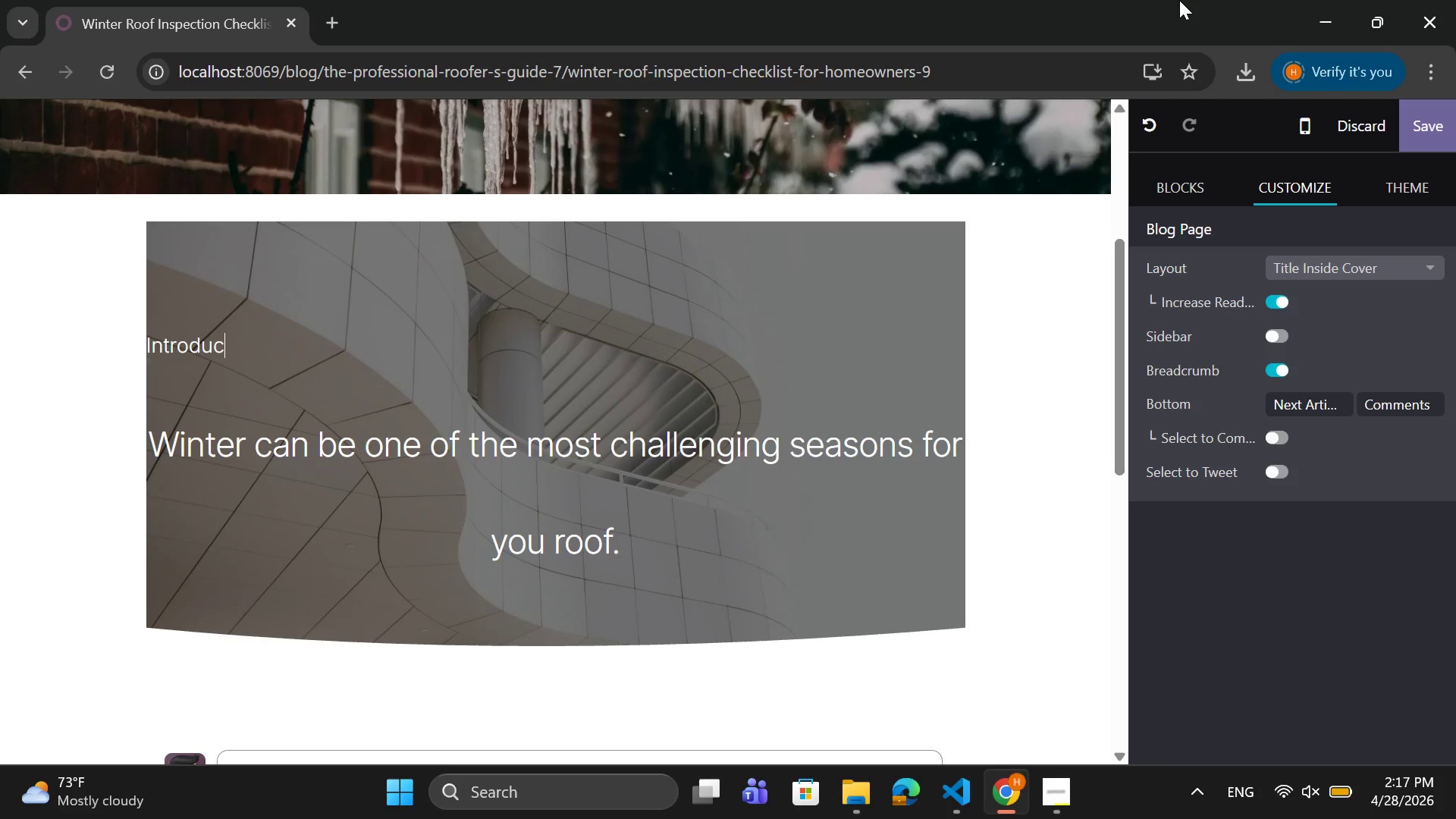 
hold_key(key=T, duration=0.31)
 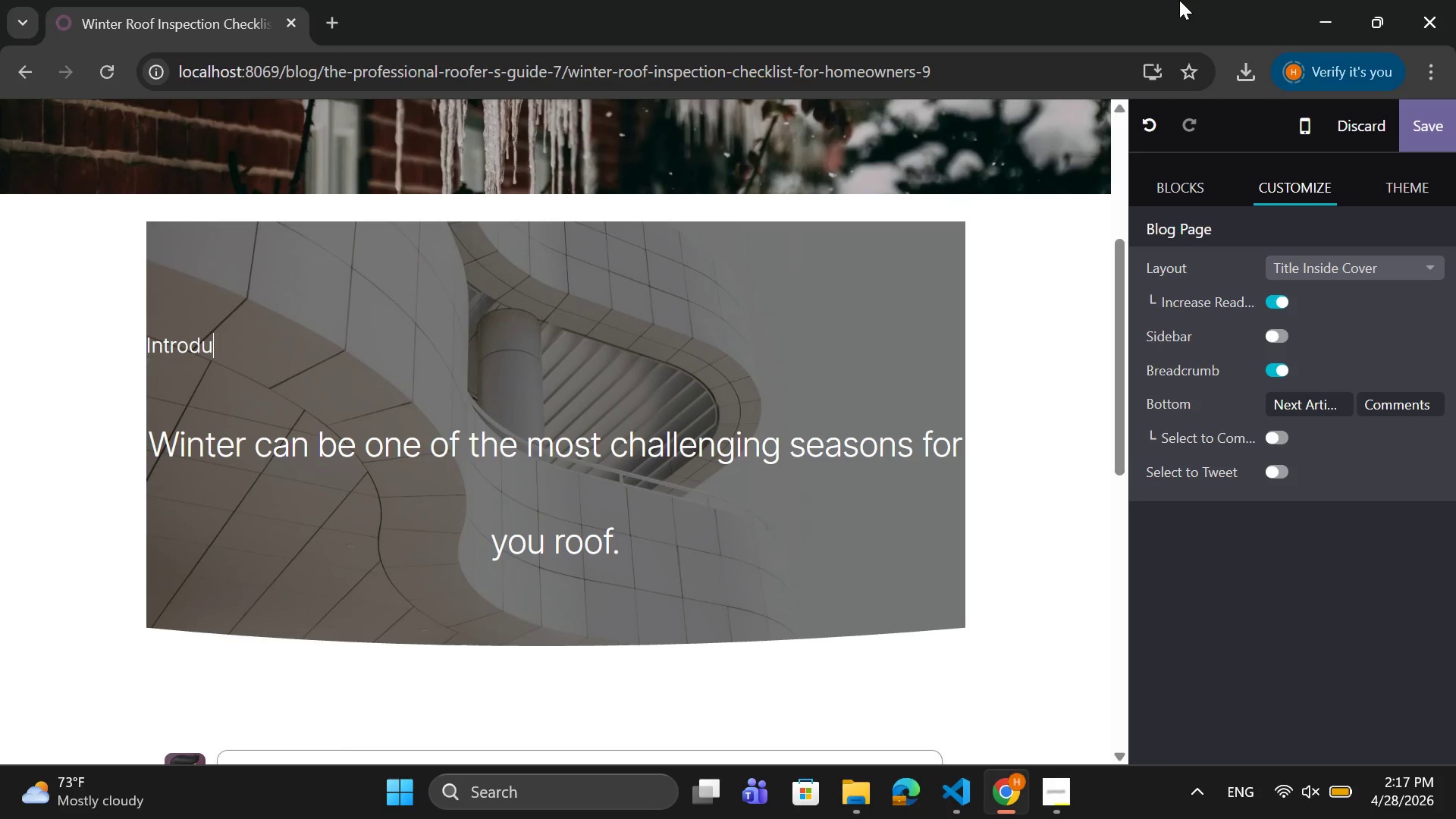 
type(ction,)
 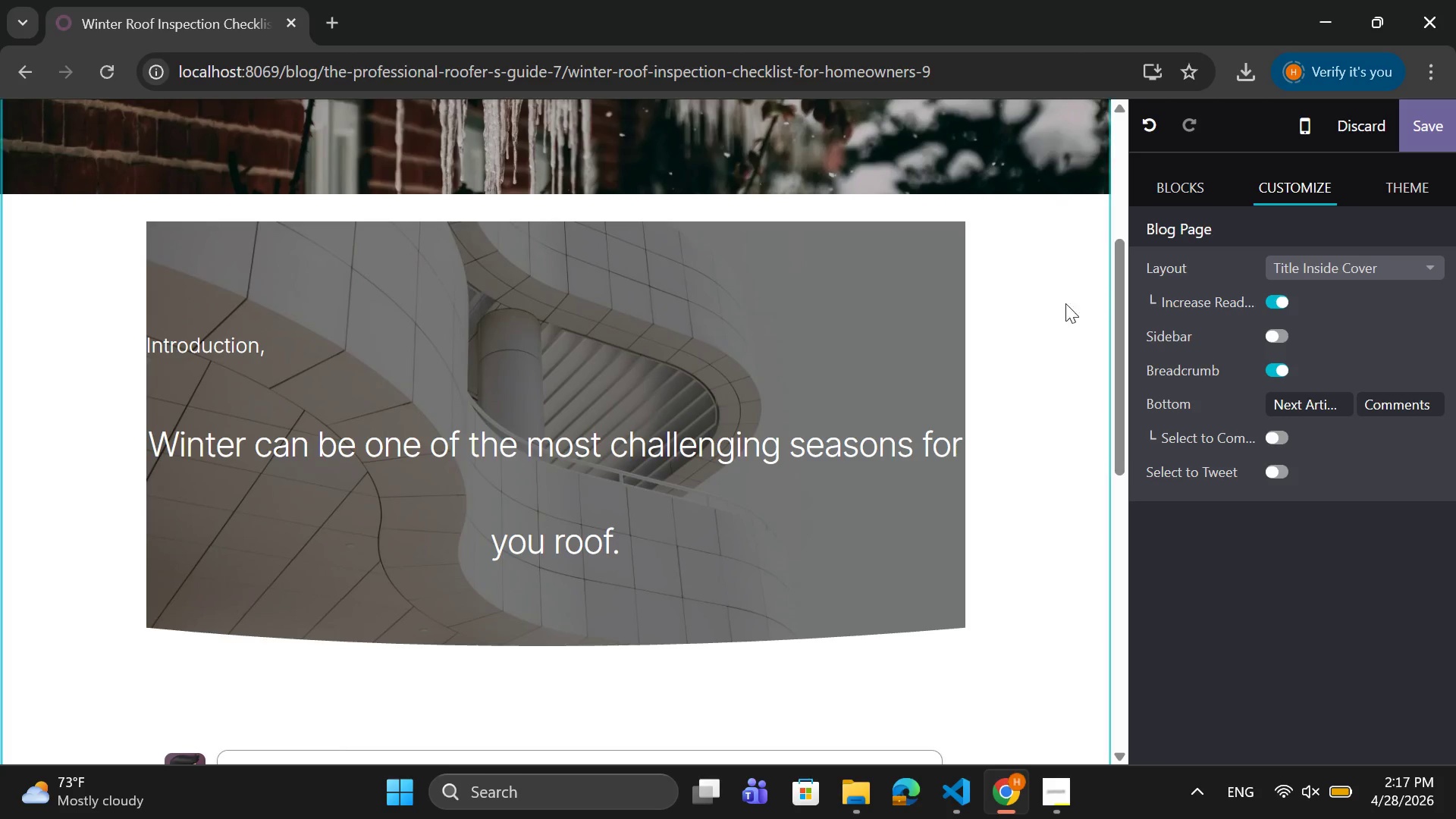 
key(Backspace)
 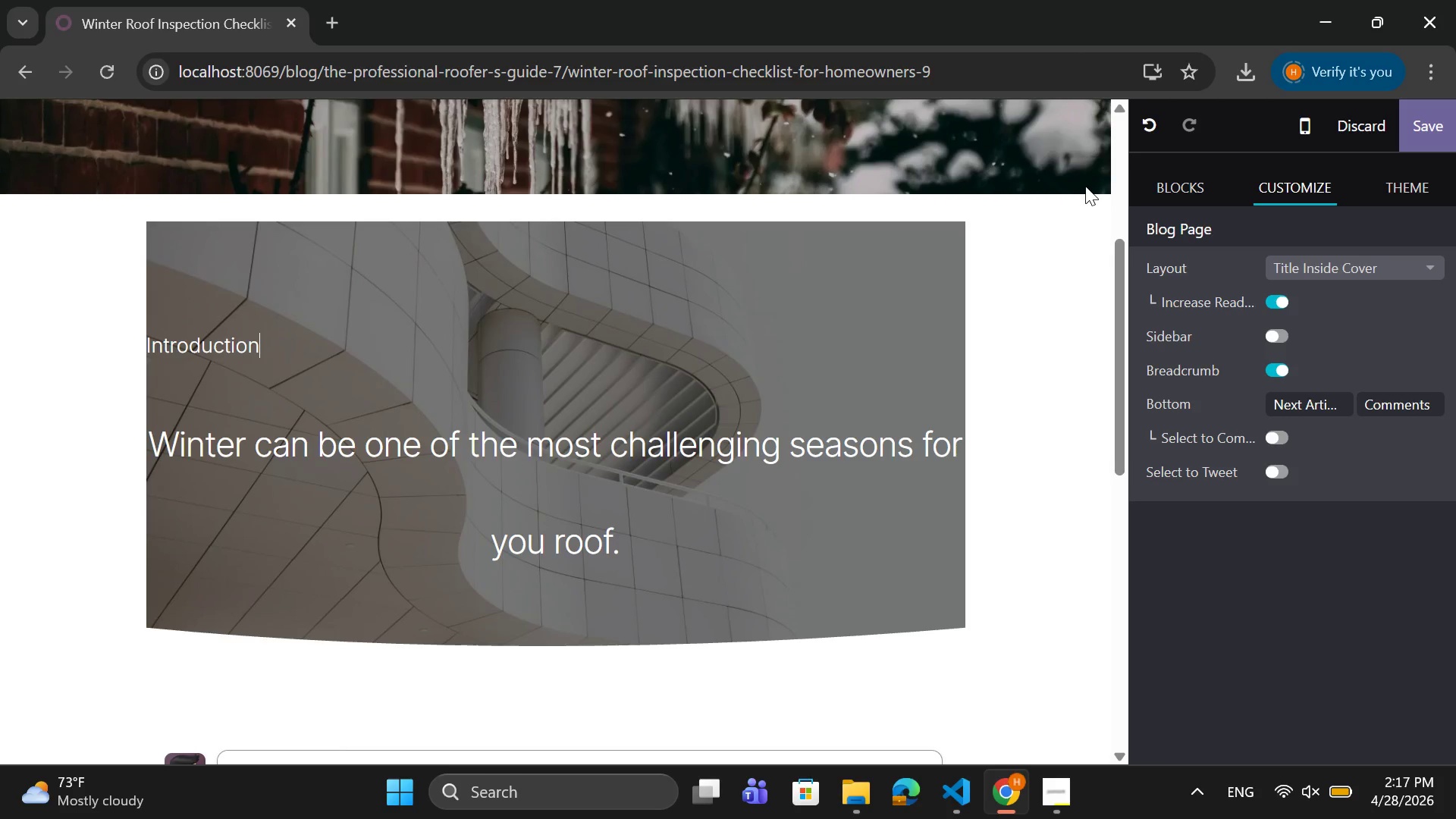 
key(Backspace)
 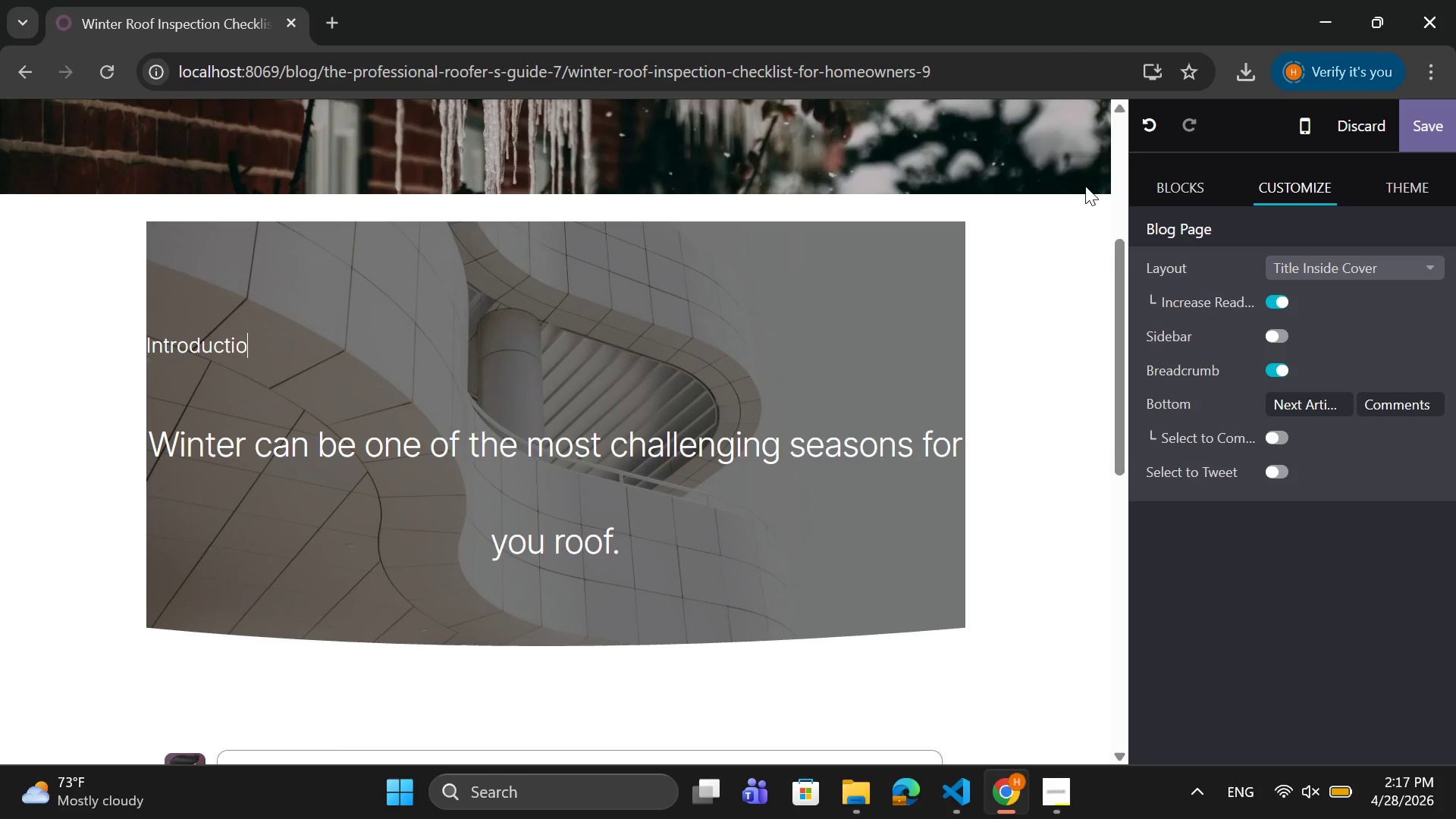 
key(Backspace)
 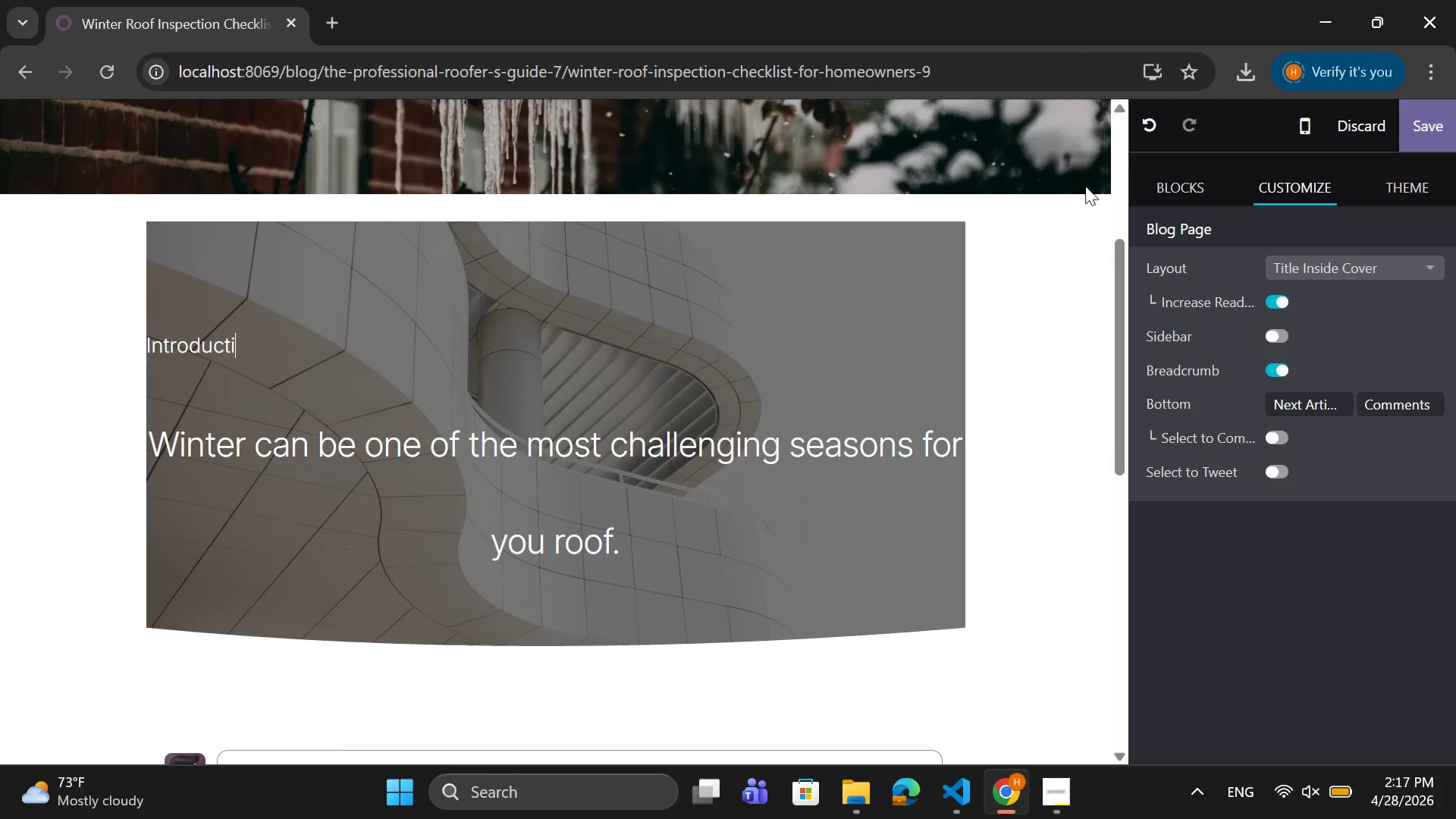 
key(Backspace)
 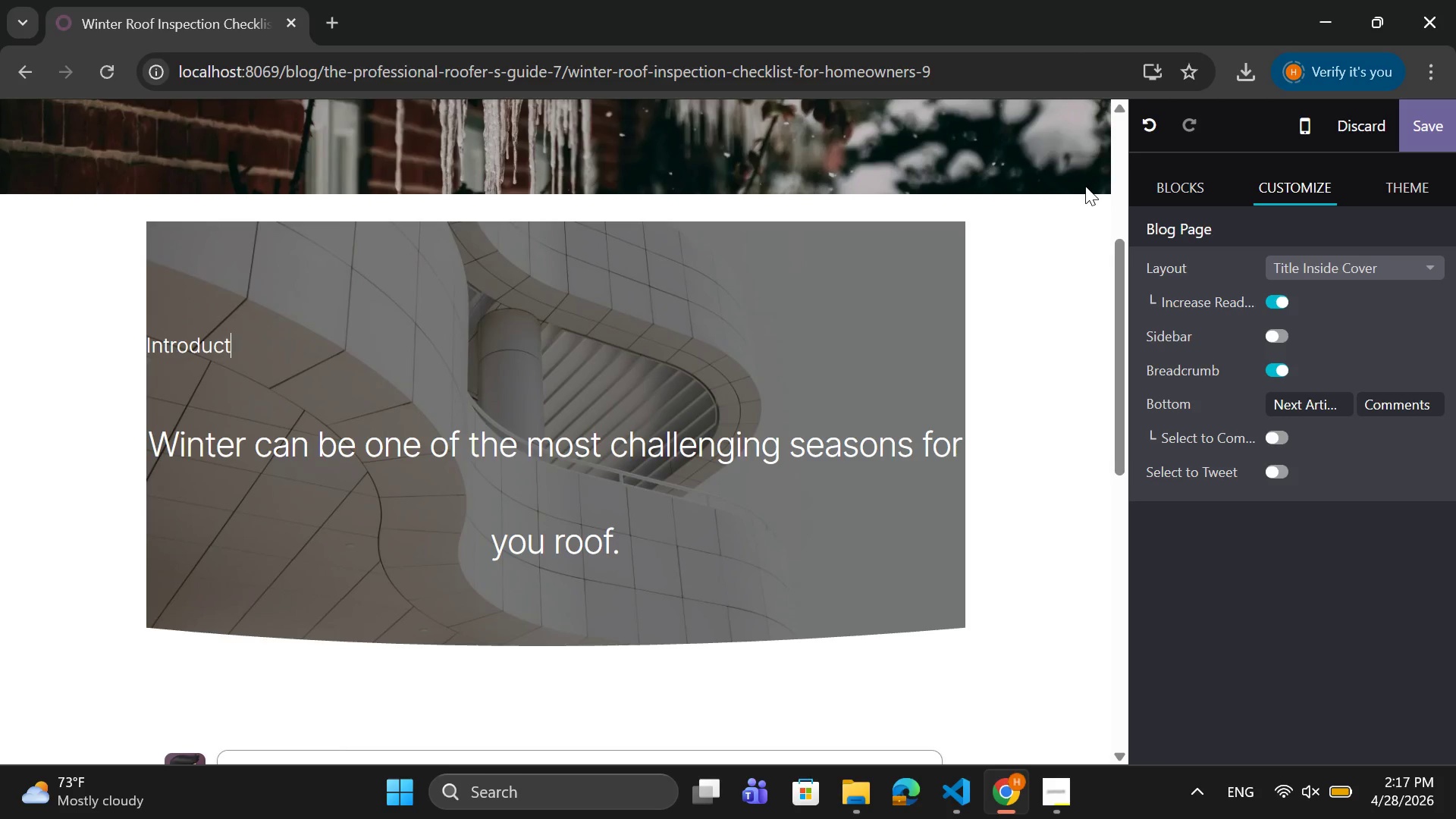 
key(Backspace)
 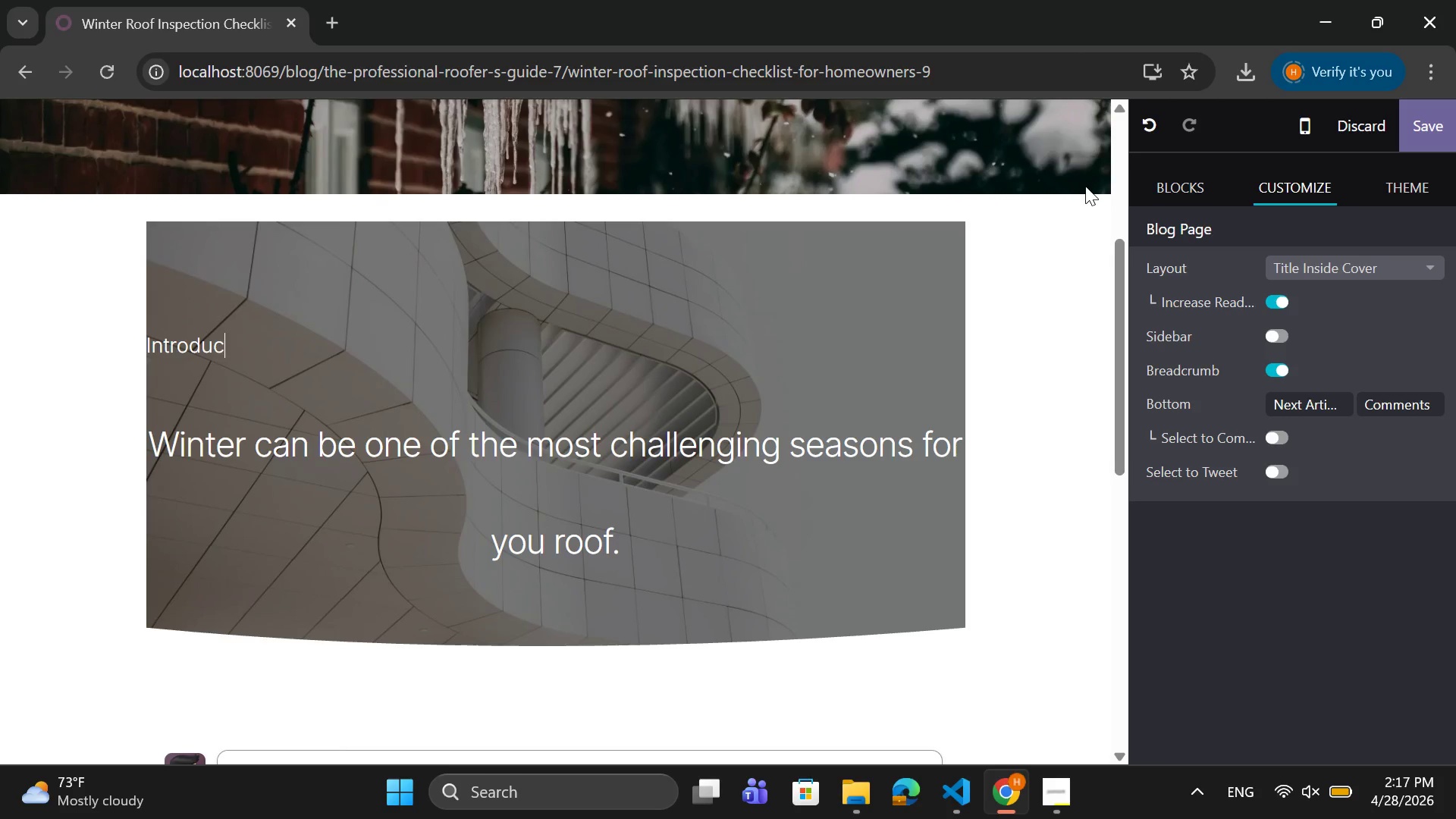 
key(Backspace)
 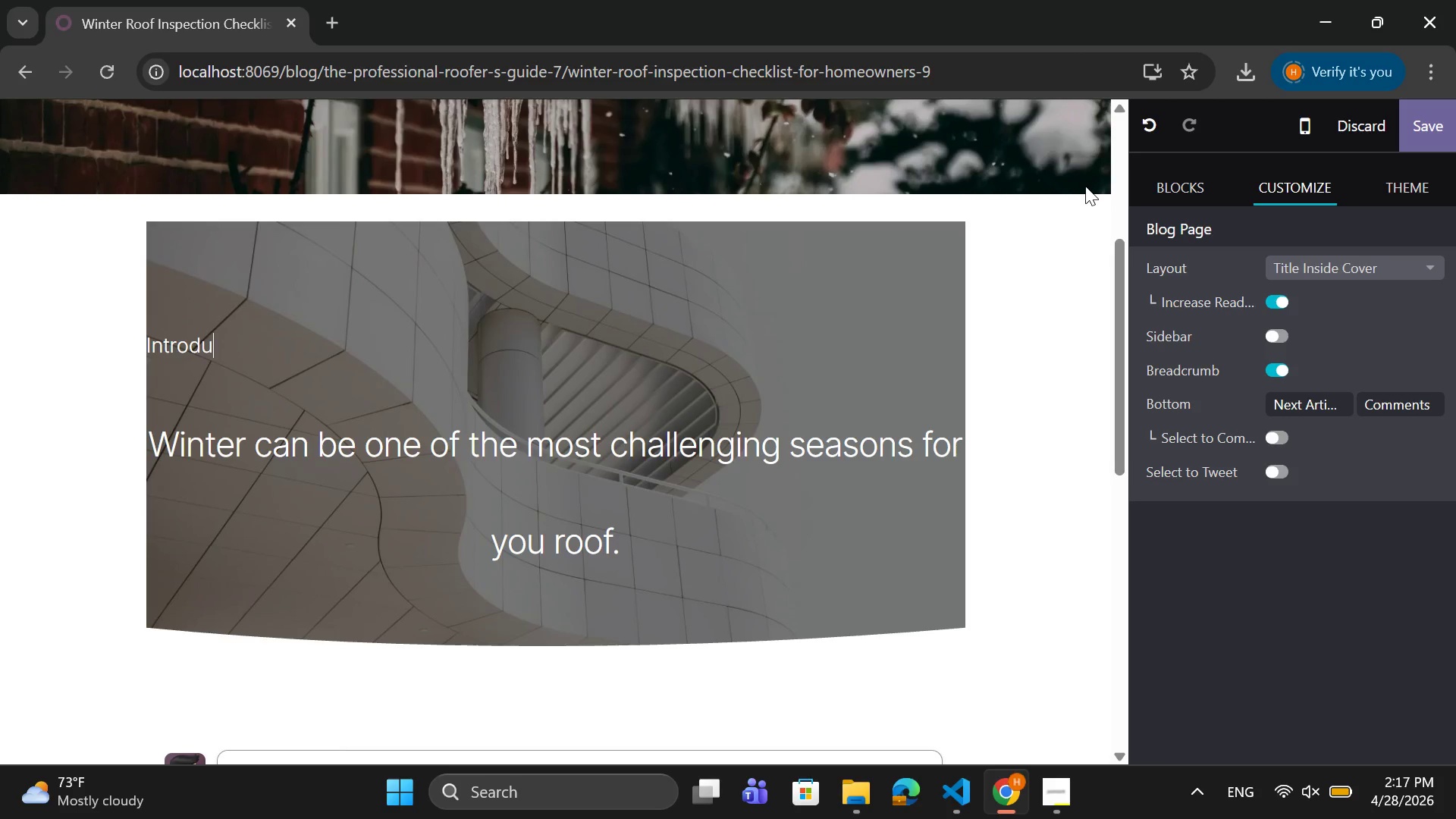 
key(Backspace)
 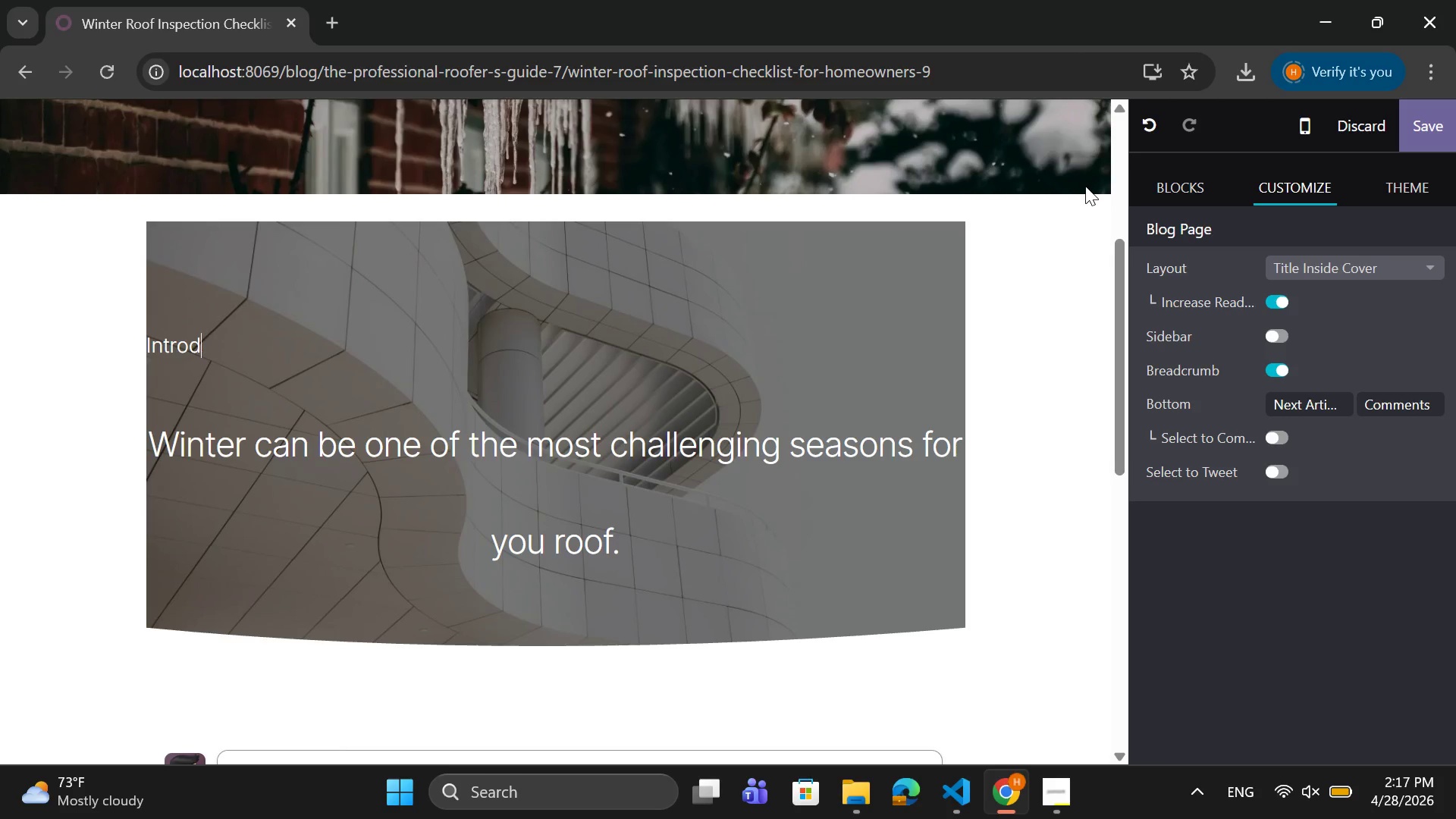 
key(Backspace)
 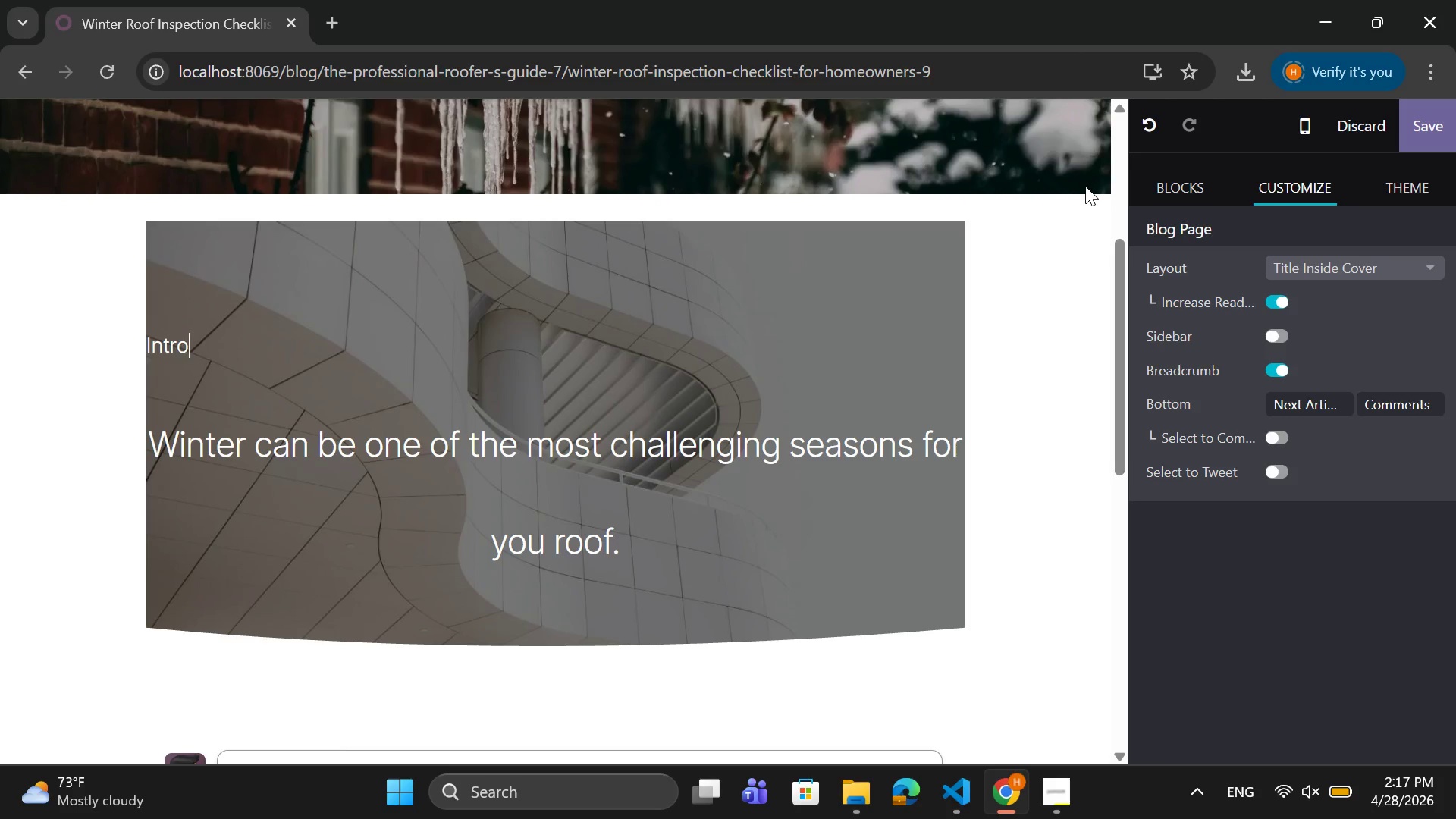 
key(Backspace)
 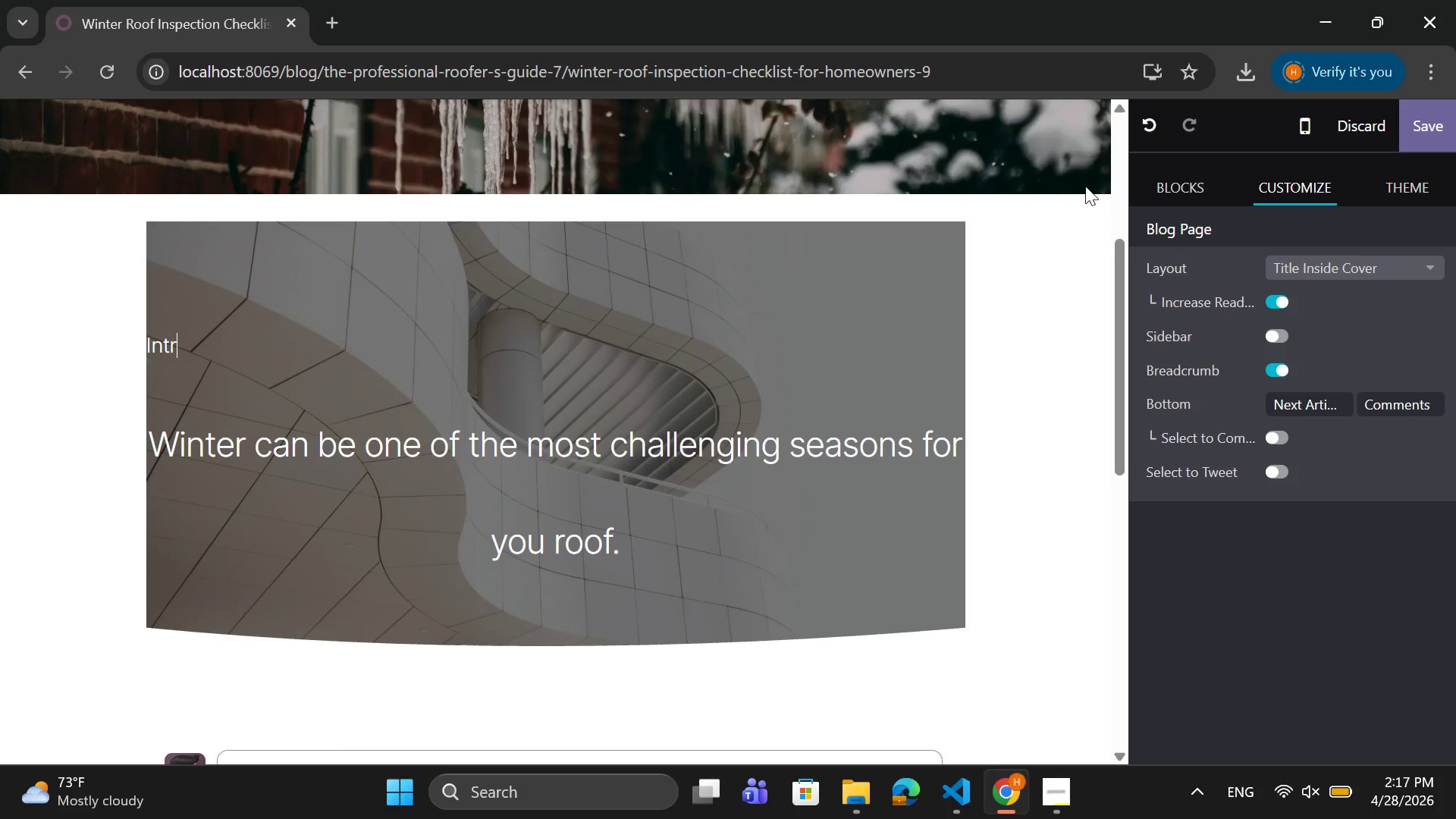 
key(Backspace)
 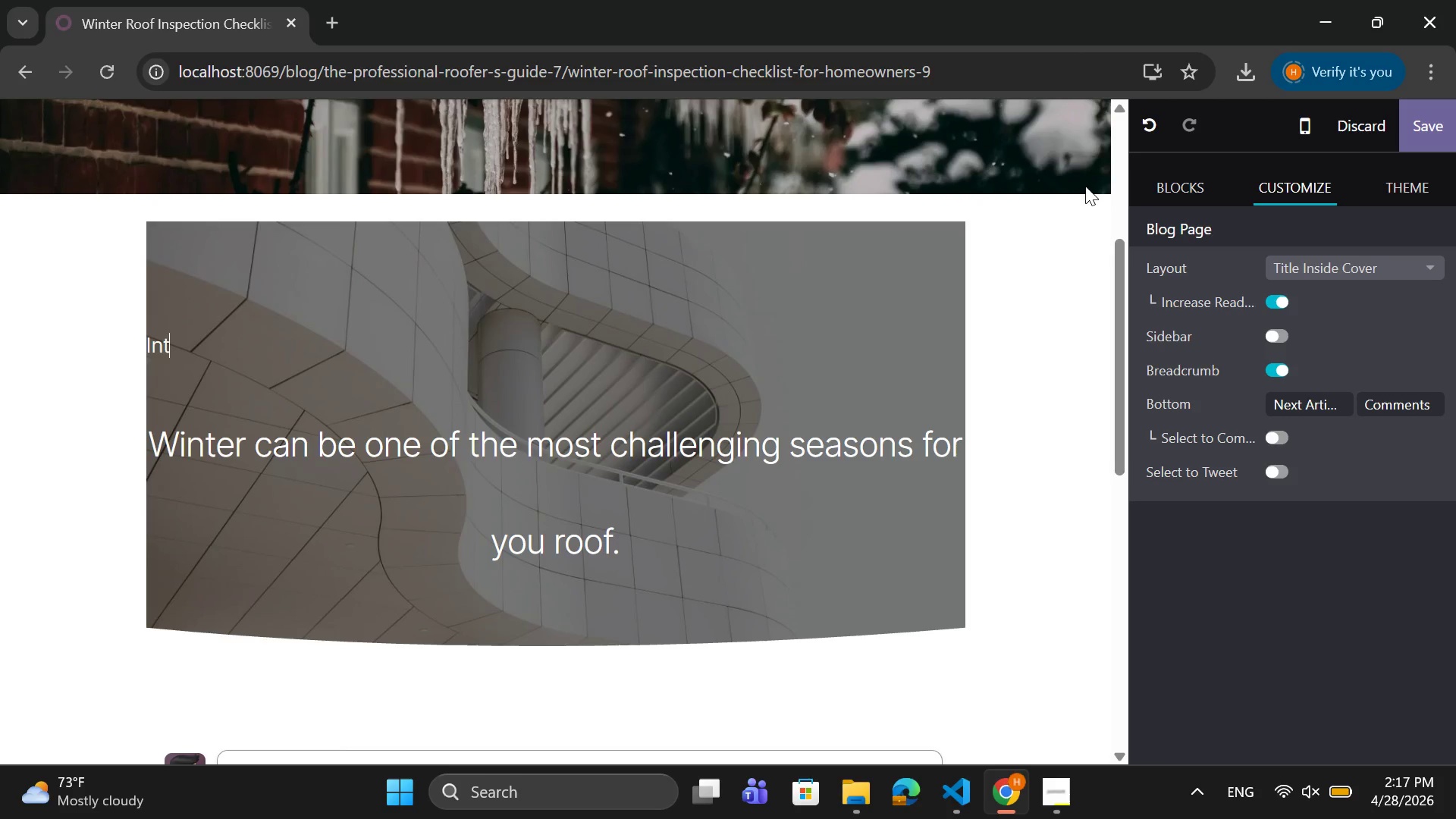 
key(Backspace)
 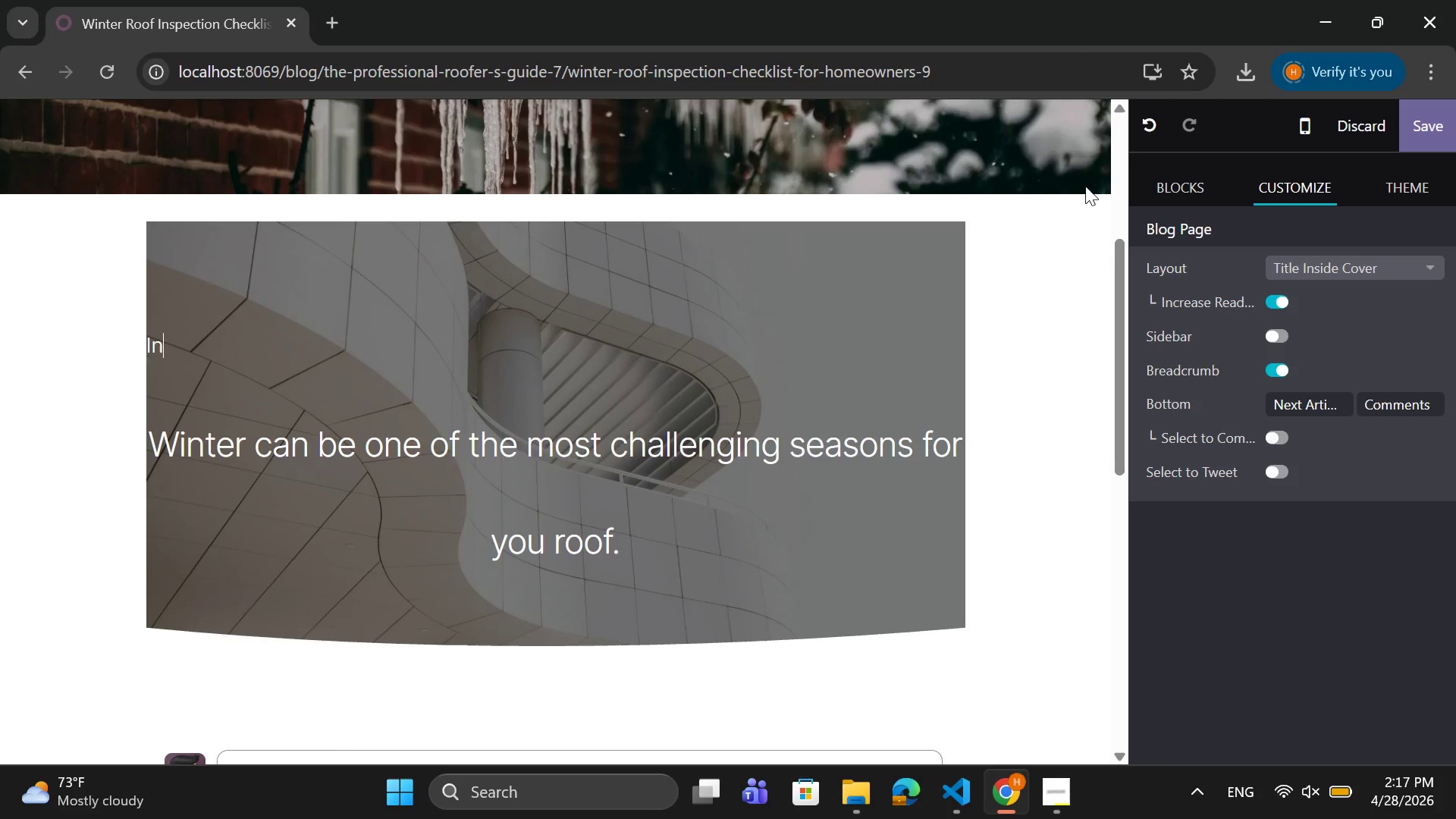 
key(Backspace)
 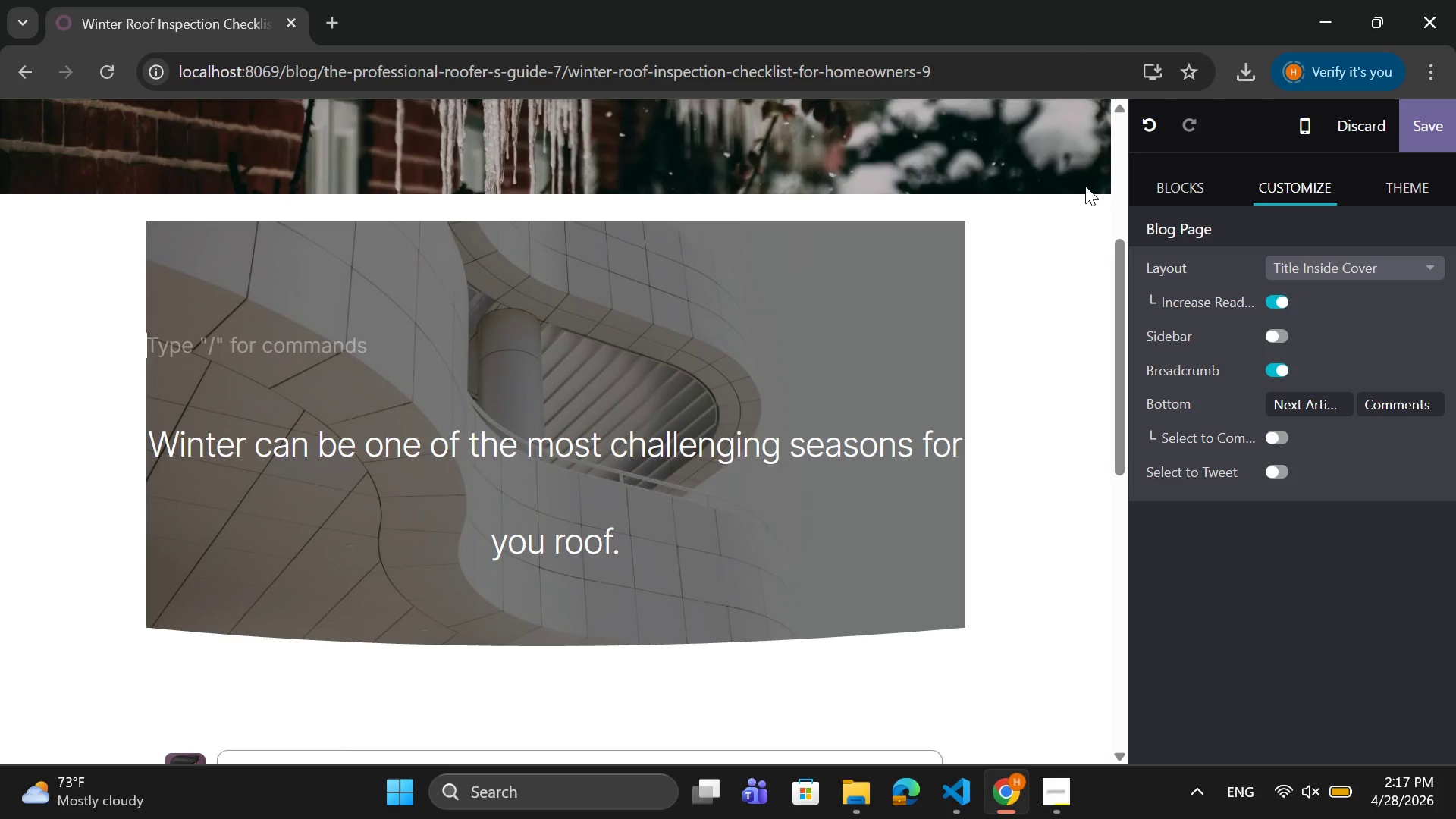 
key(Backspace)
 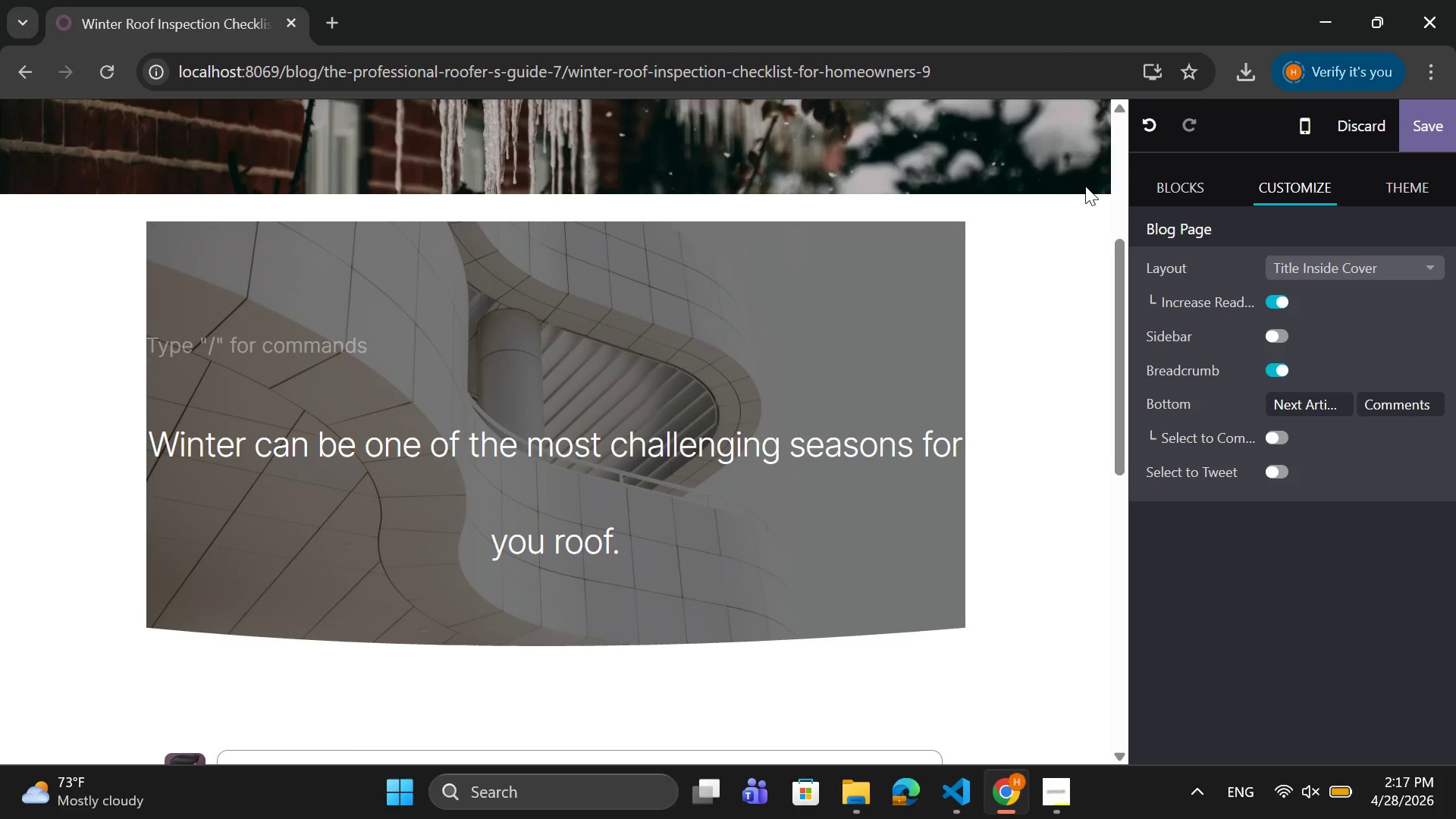 
key(Backspace)
 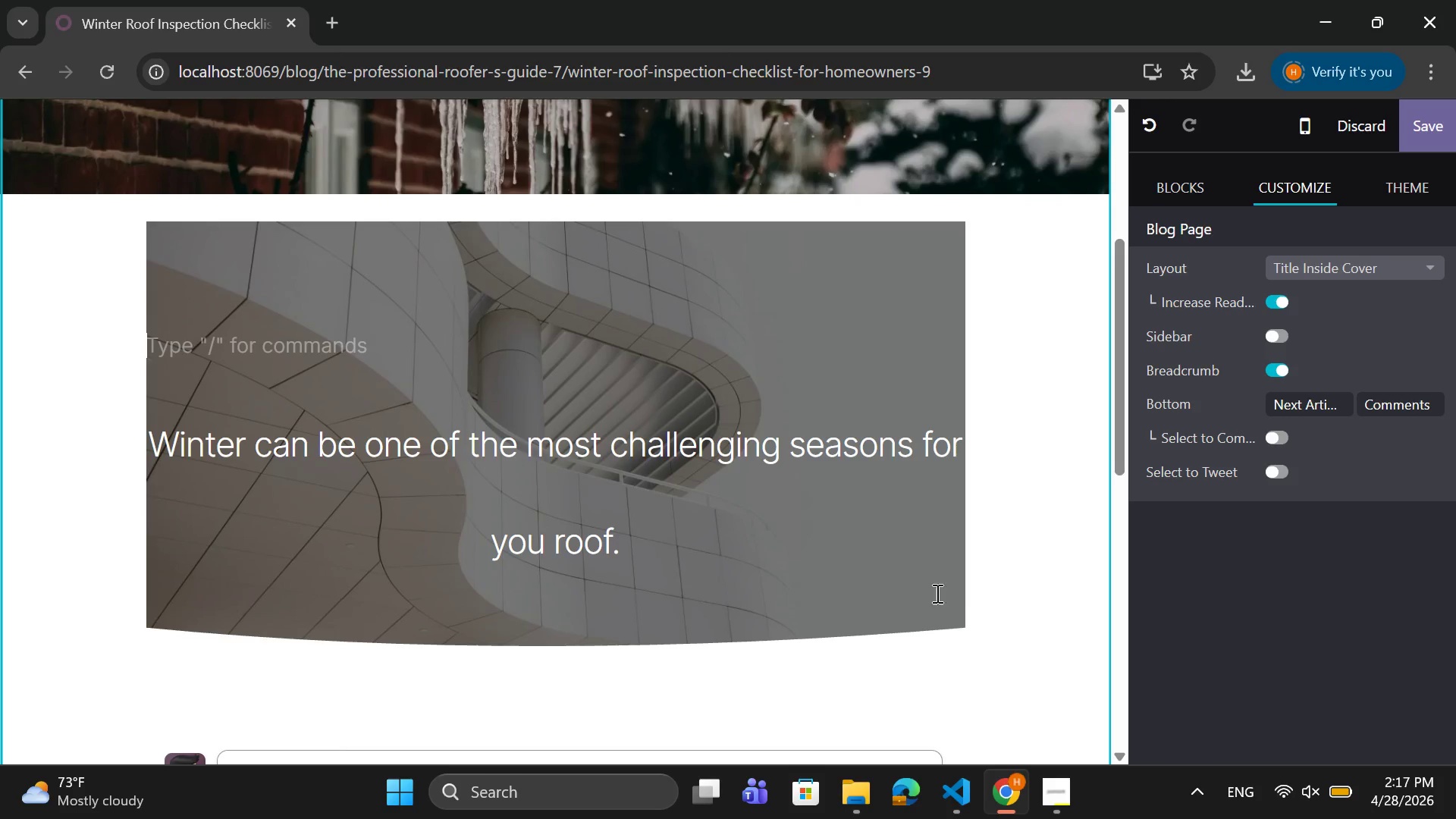 
left_click([1003, 611])
 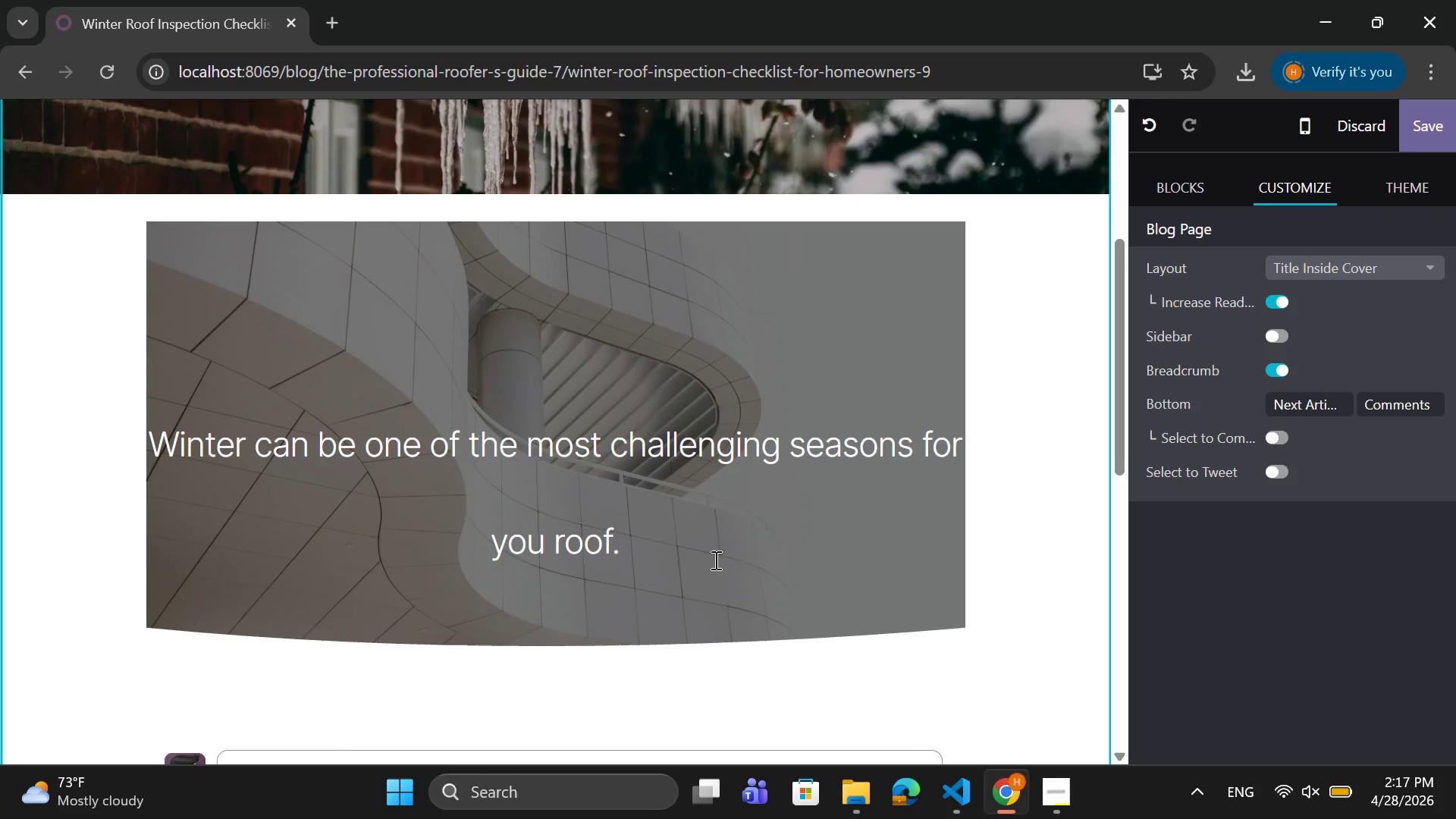 
left_click_drag(start_coordinate=[646, 550], to_coordinate=[99, 442])
 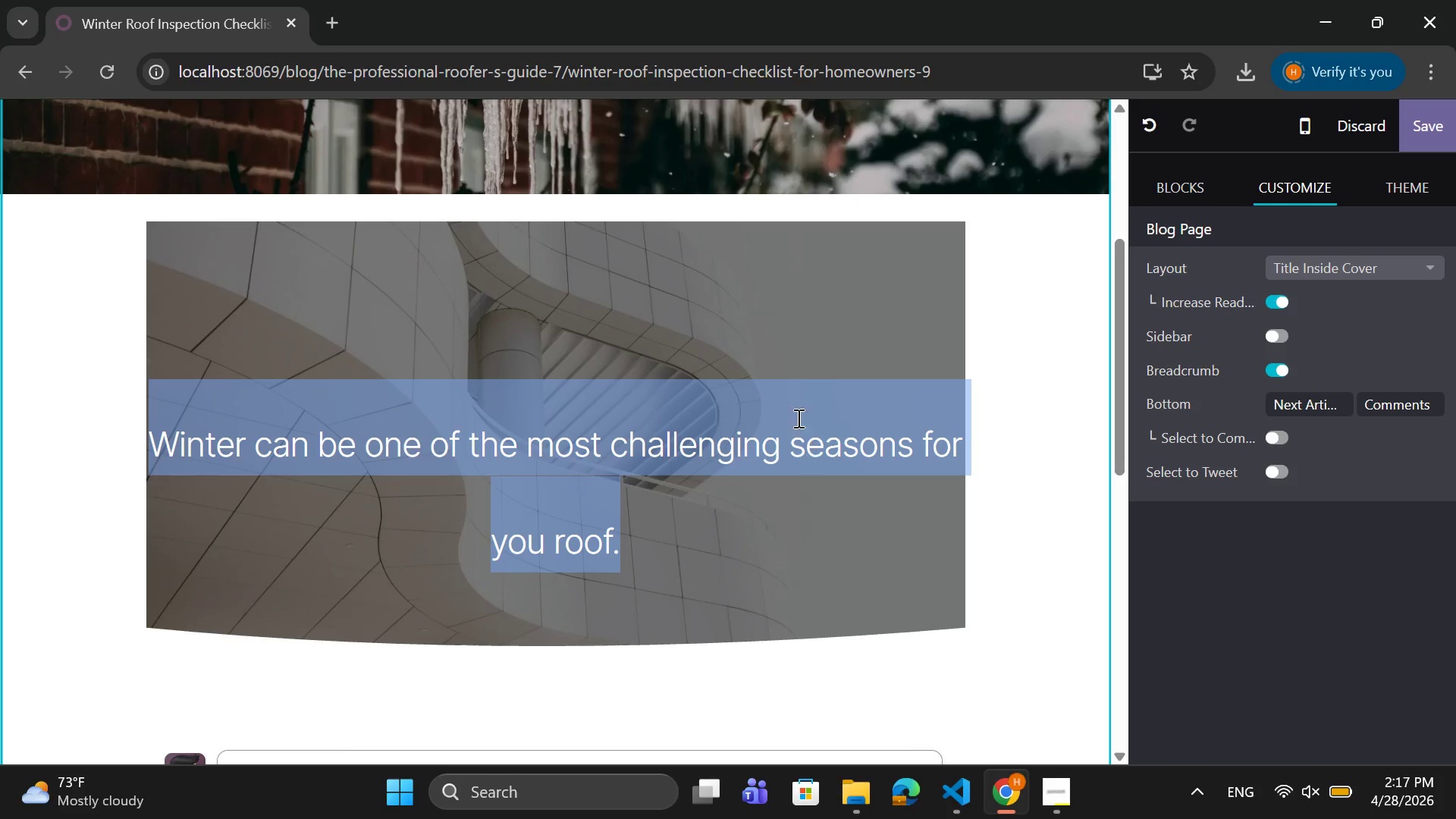 
left_click([774, 332])
 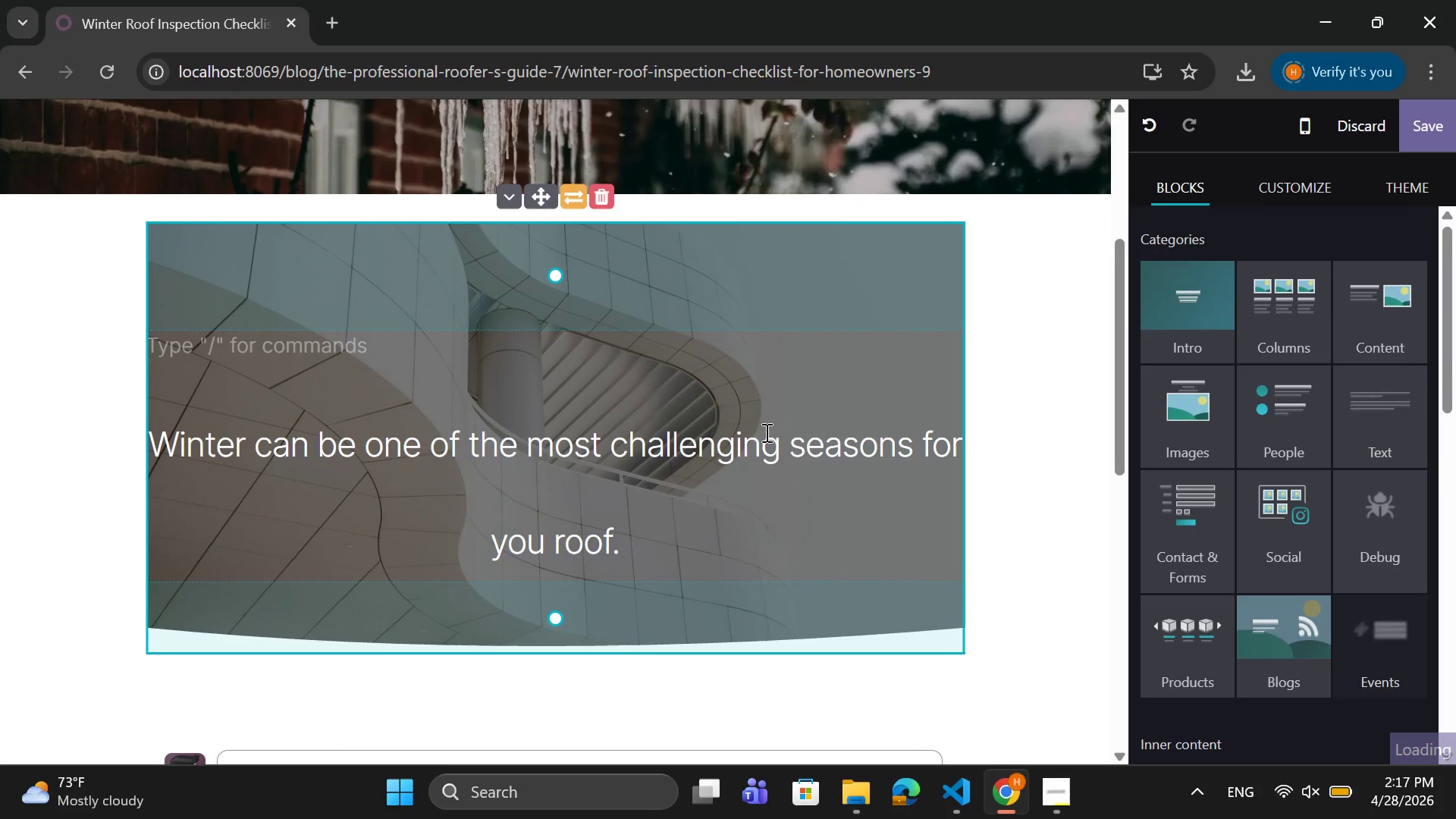 
left_click([765, 437])
 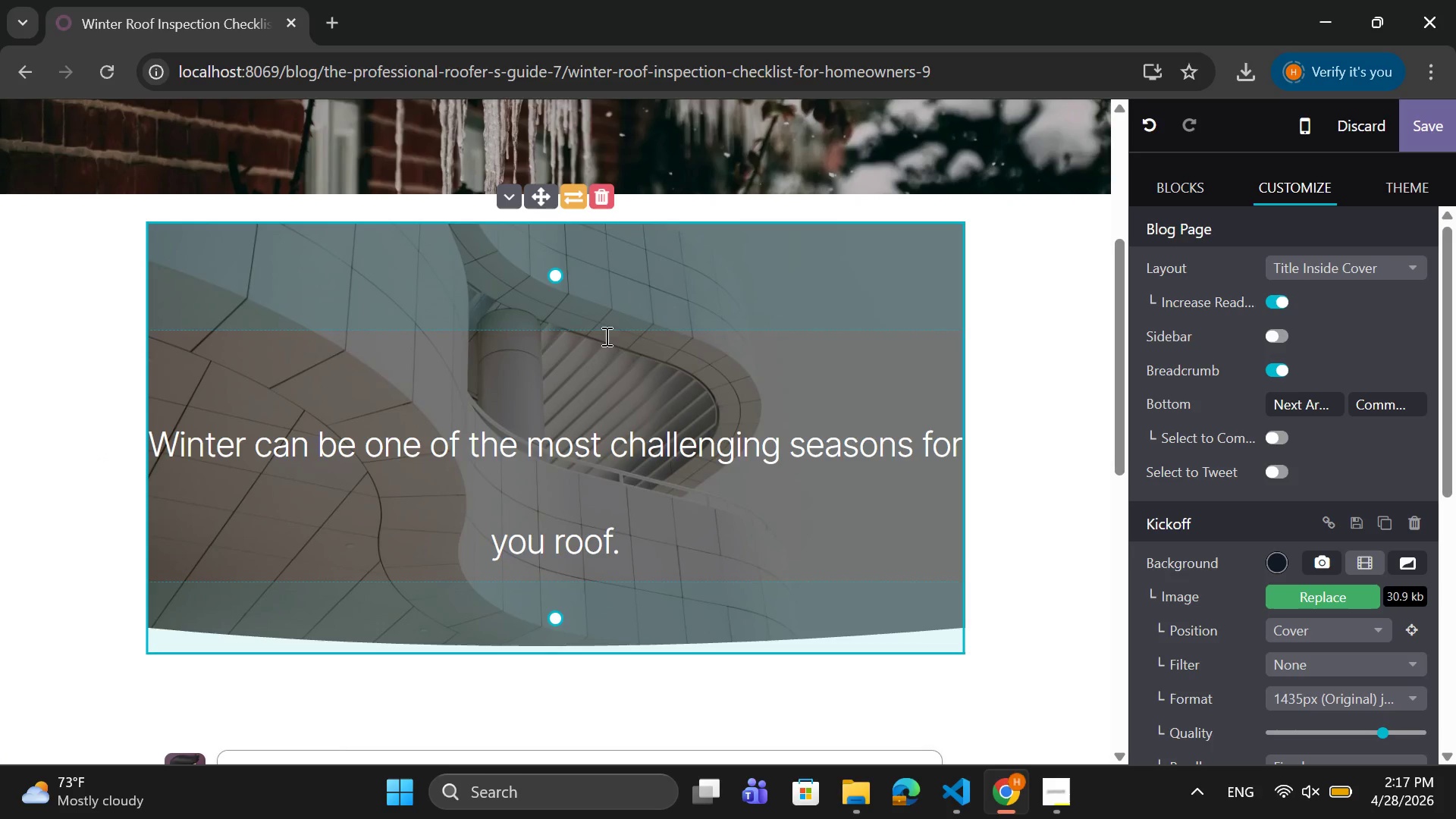 
left_click_drag(start_coordinate=[598, 334], to_coordinate=[598, 309])
 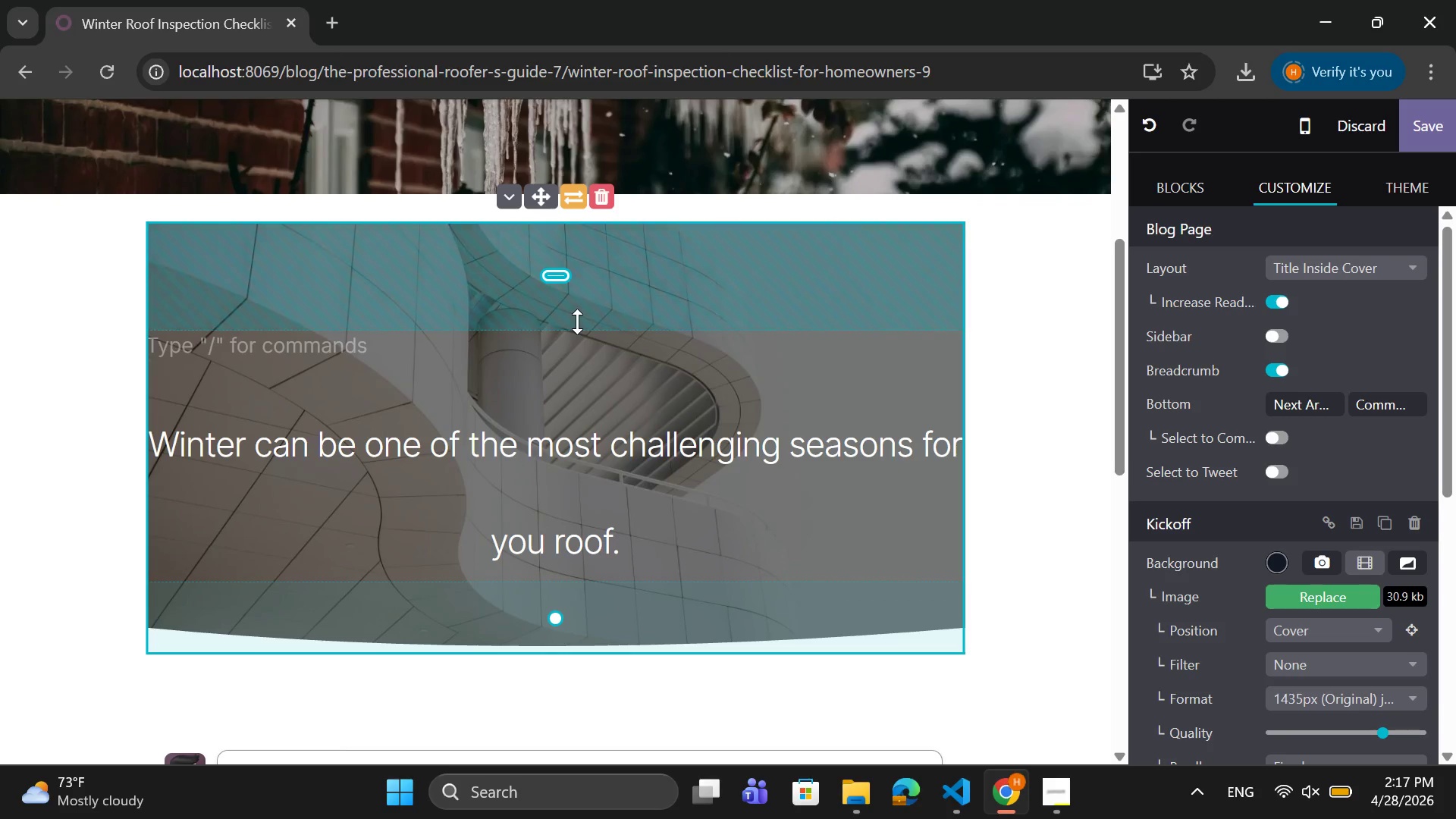 
left_click_drag(start_coordinate=[577, 322], to_coordinate=[581, 297])
 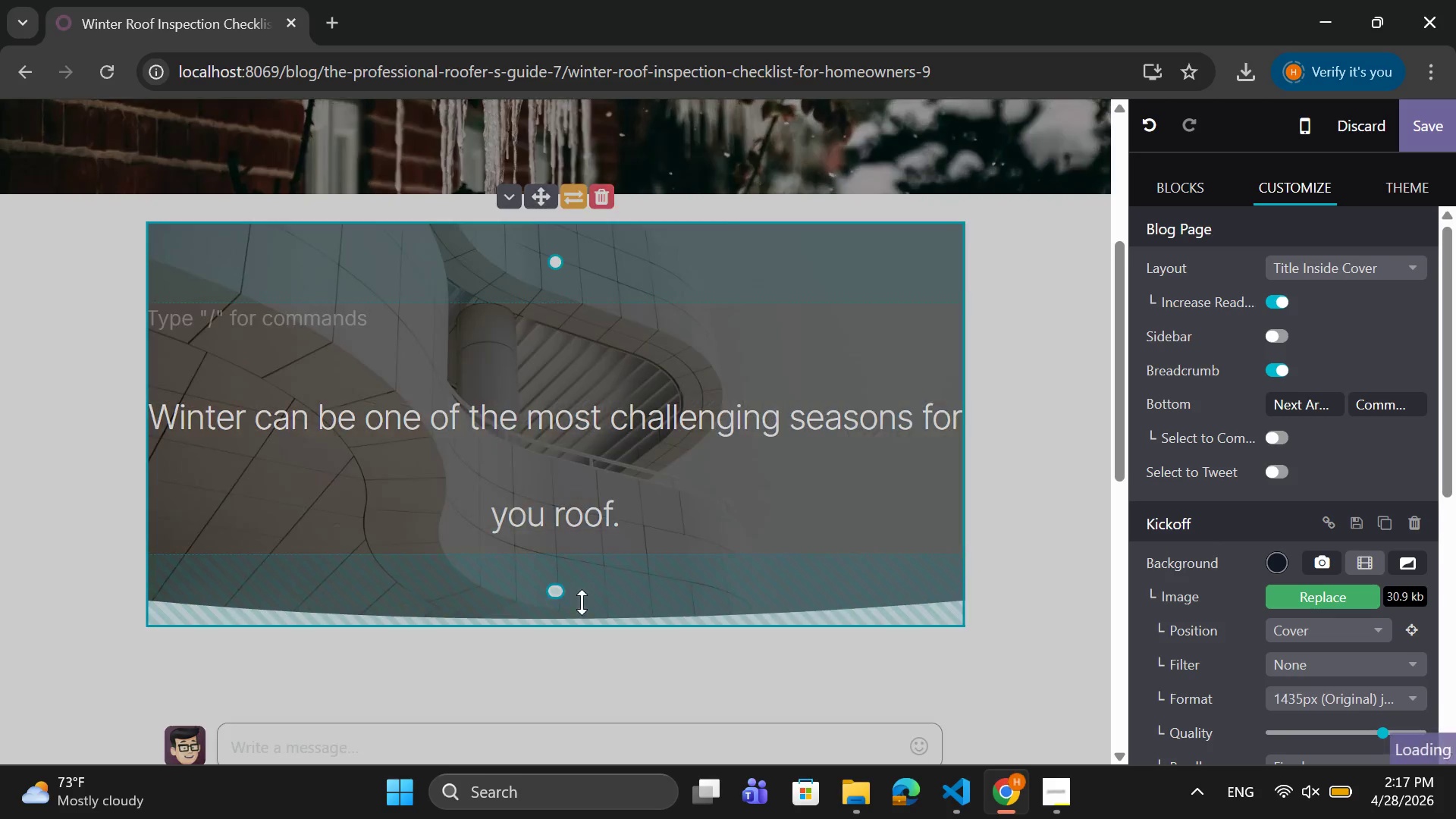 
left_click_drag(start_coordinate=[582, 602], to_coordinate=[595, 649])
 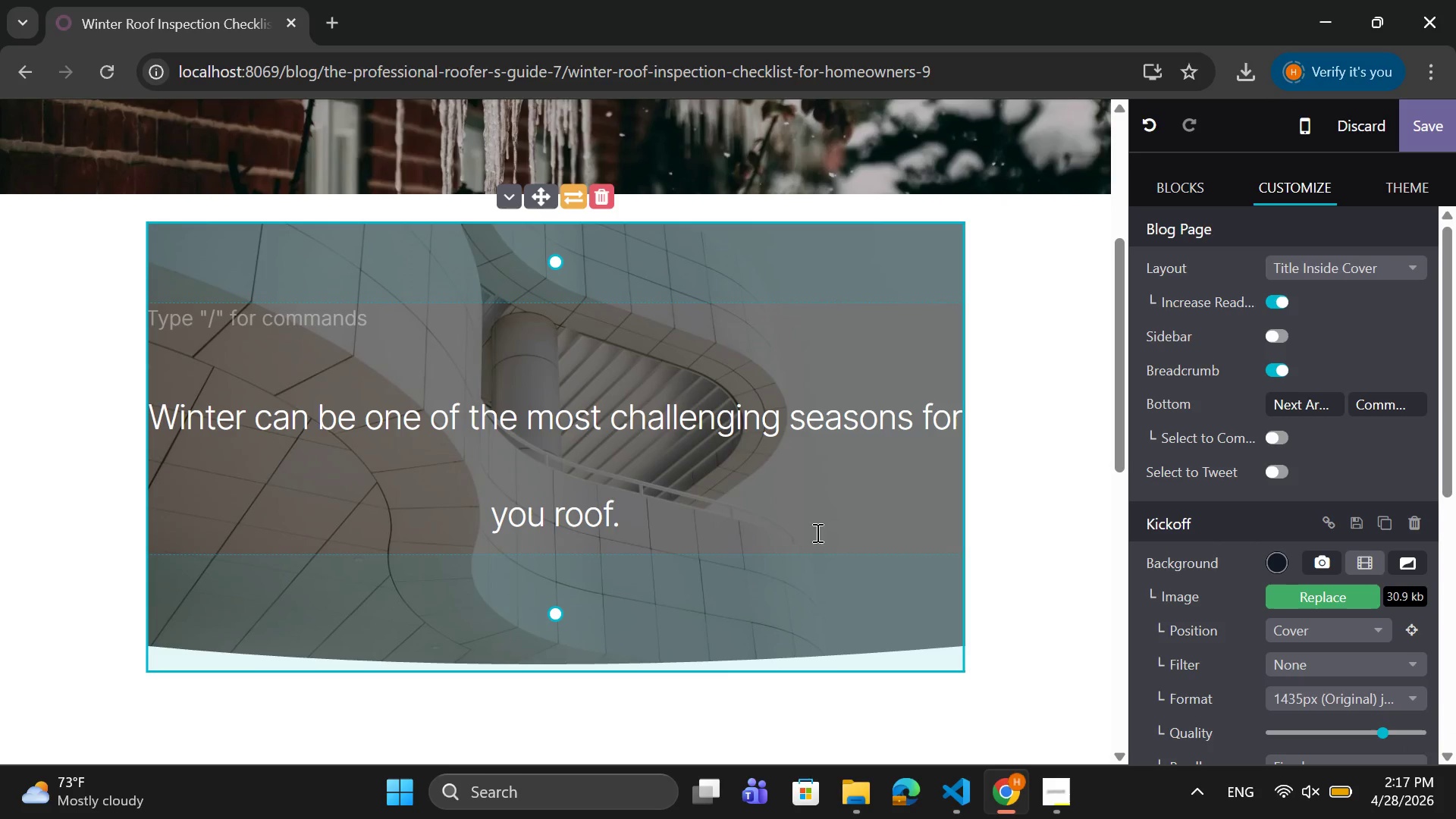 
left_click_drag(start_coordinate=[676, 519], to_coordinate=[158, 430])
 